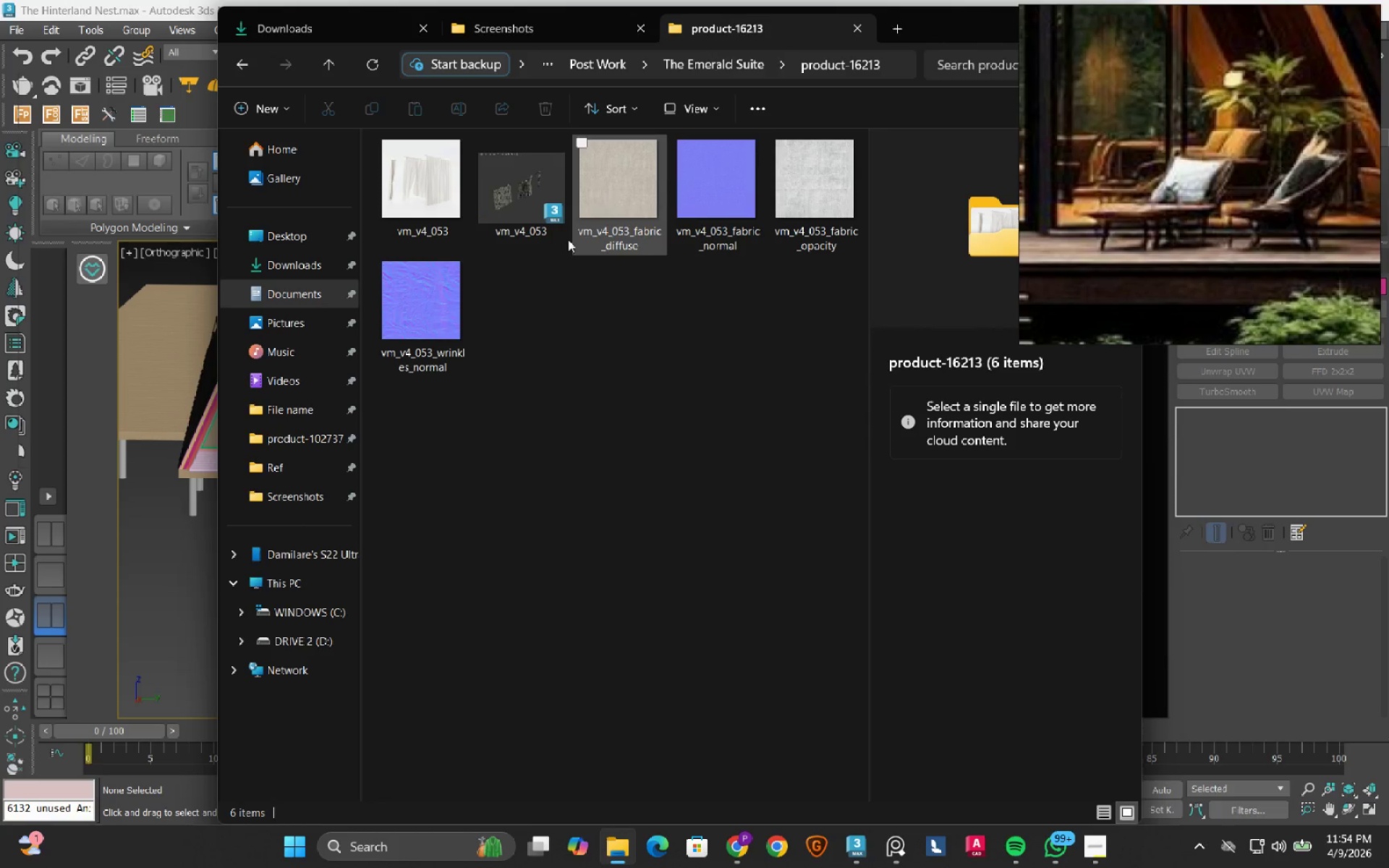 
left_click([532, 212])
 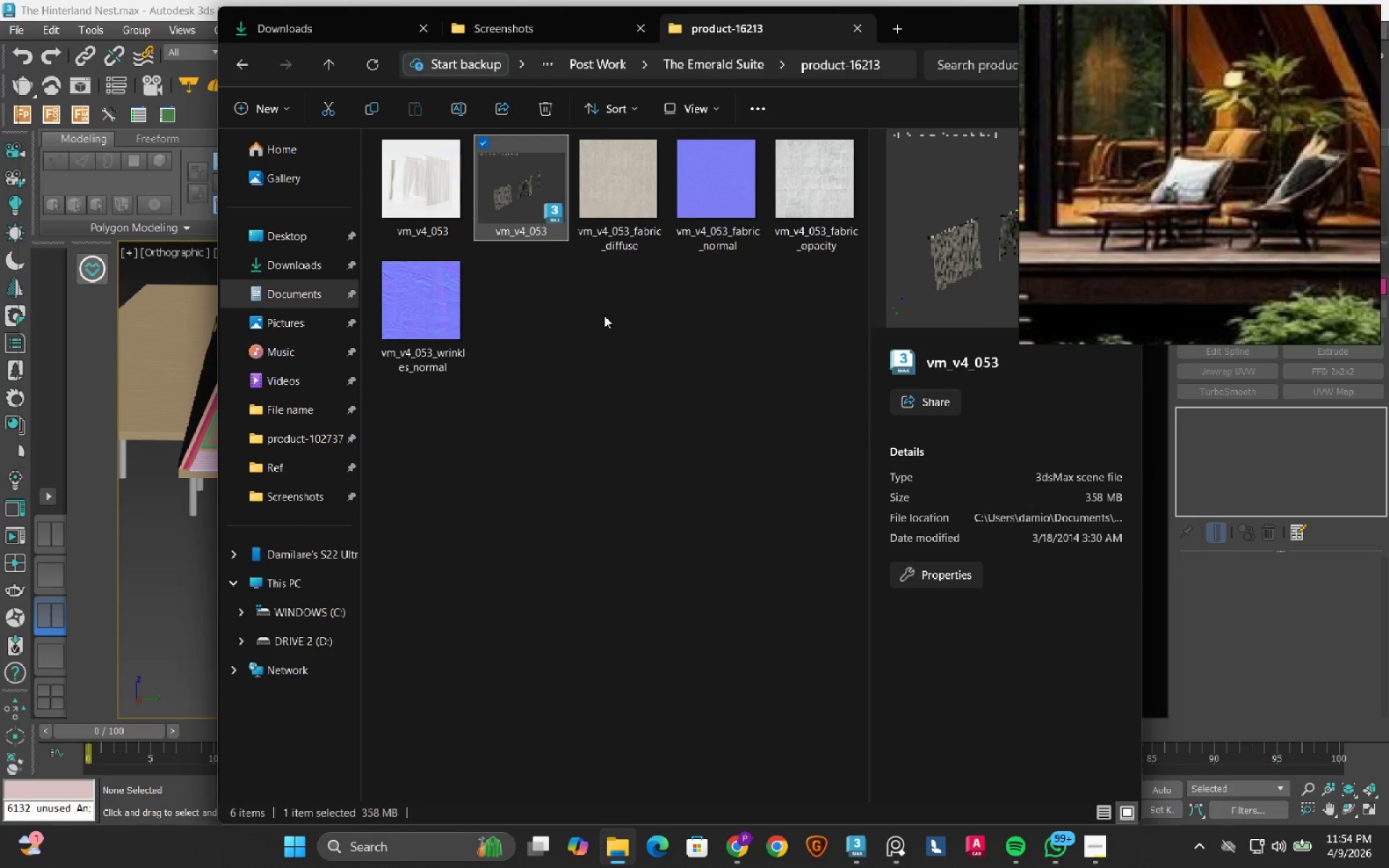 
 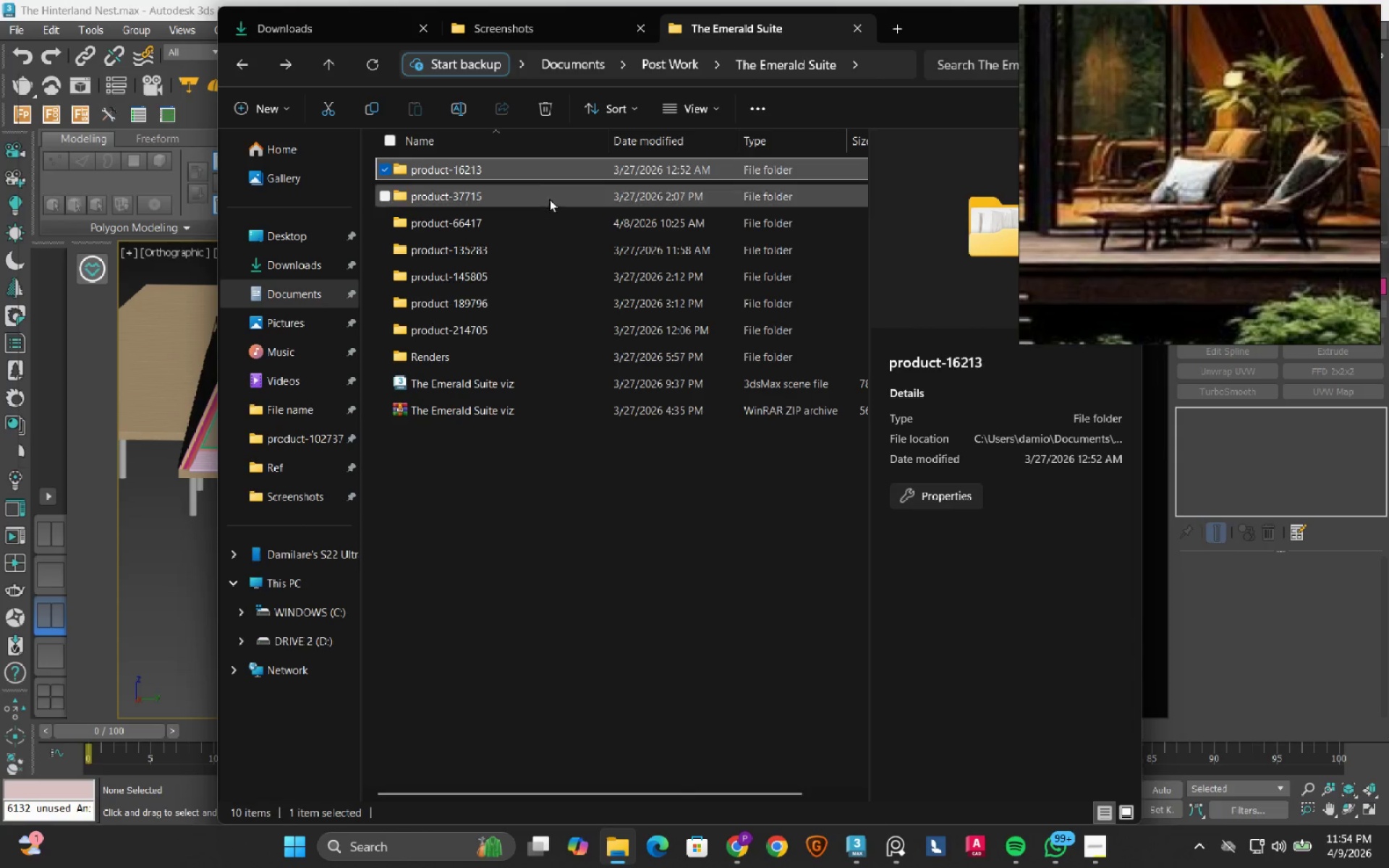 
double_click([550, 197])
 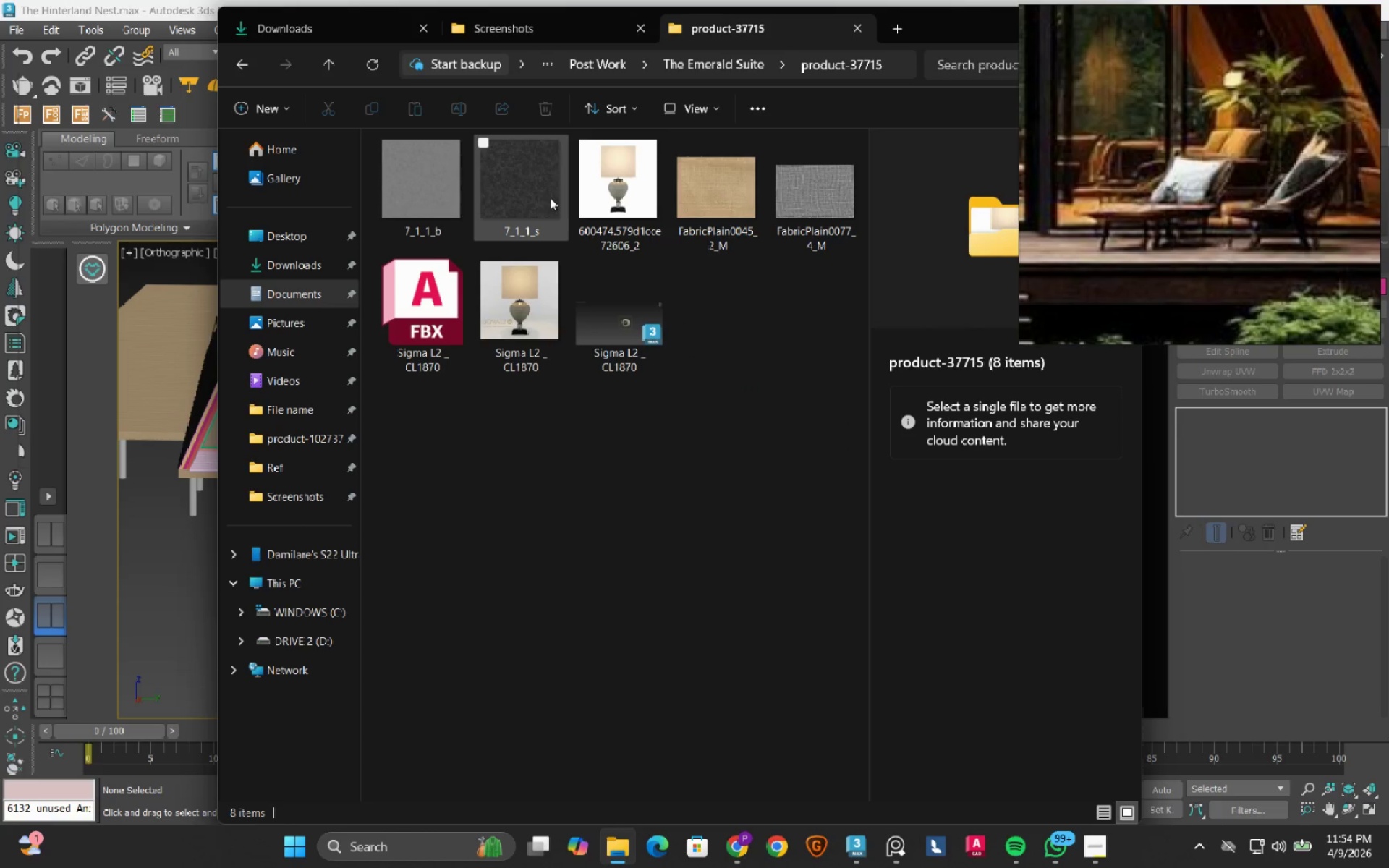 
 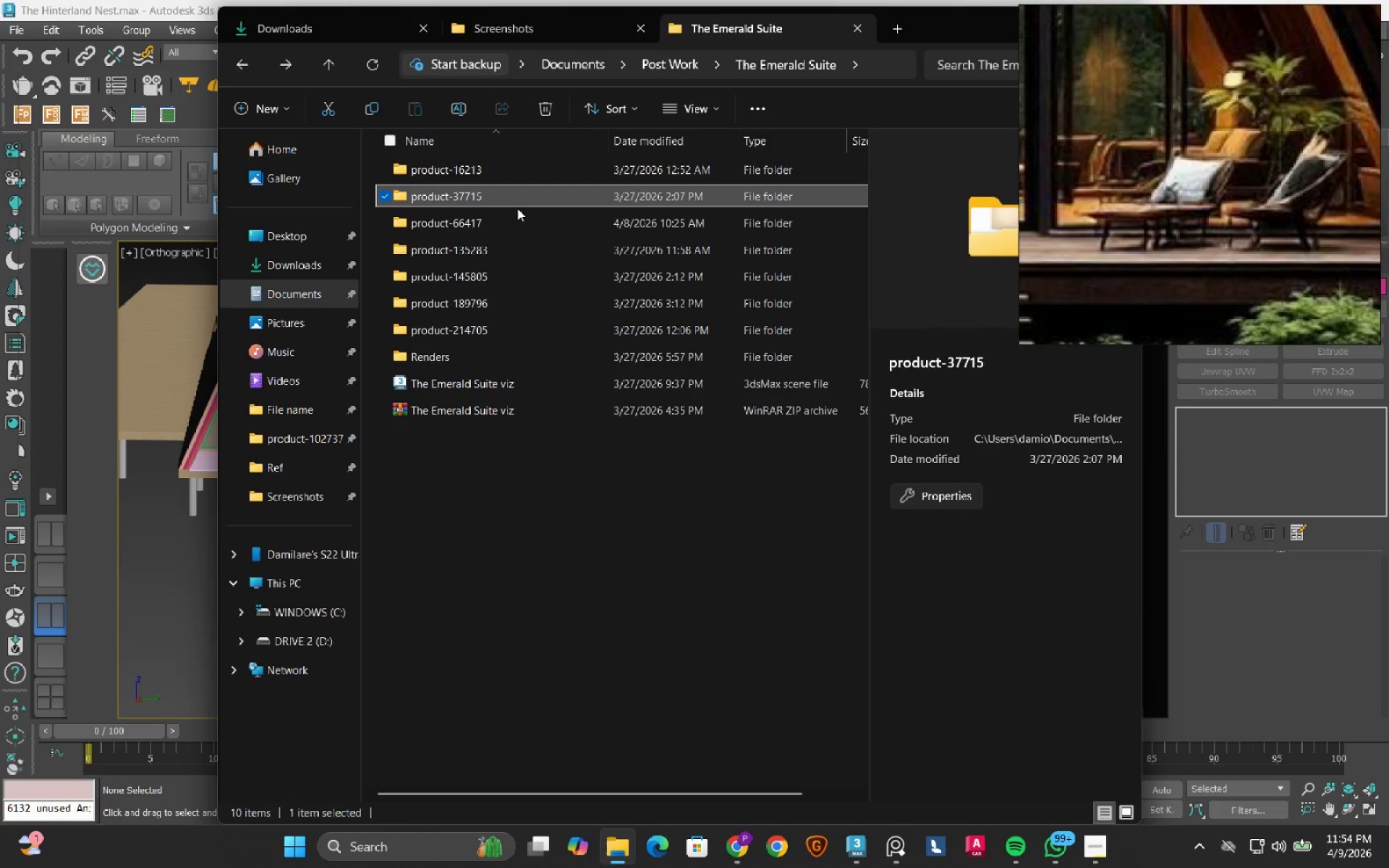 
left_click([516, 209])
 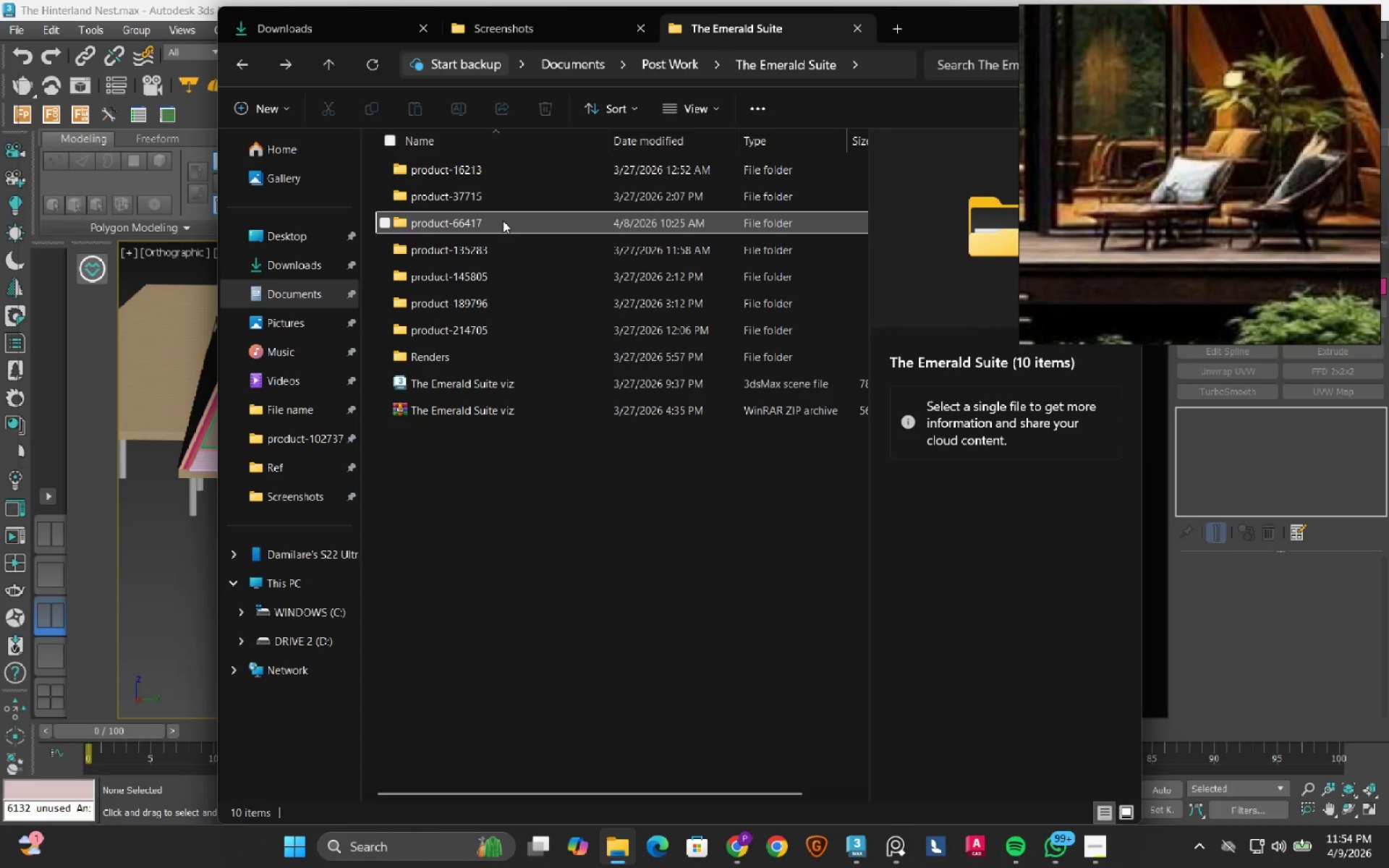 
double_click([503, 221])
 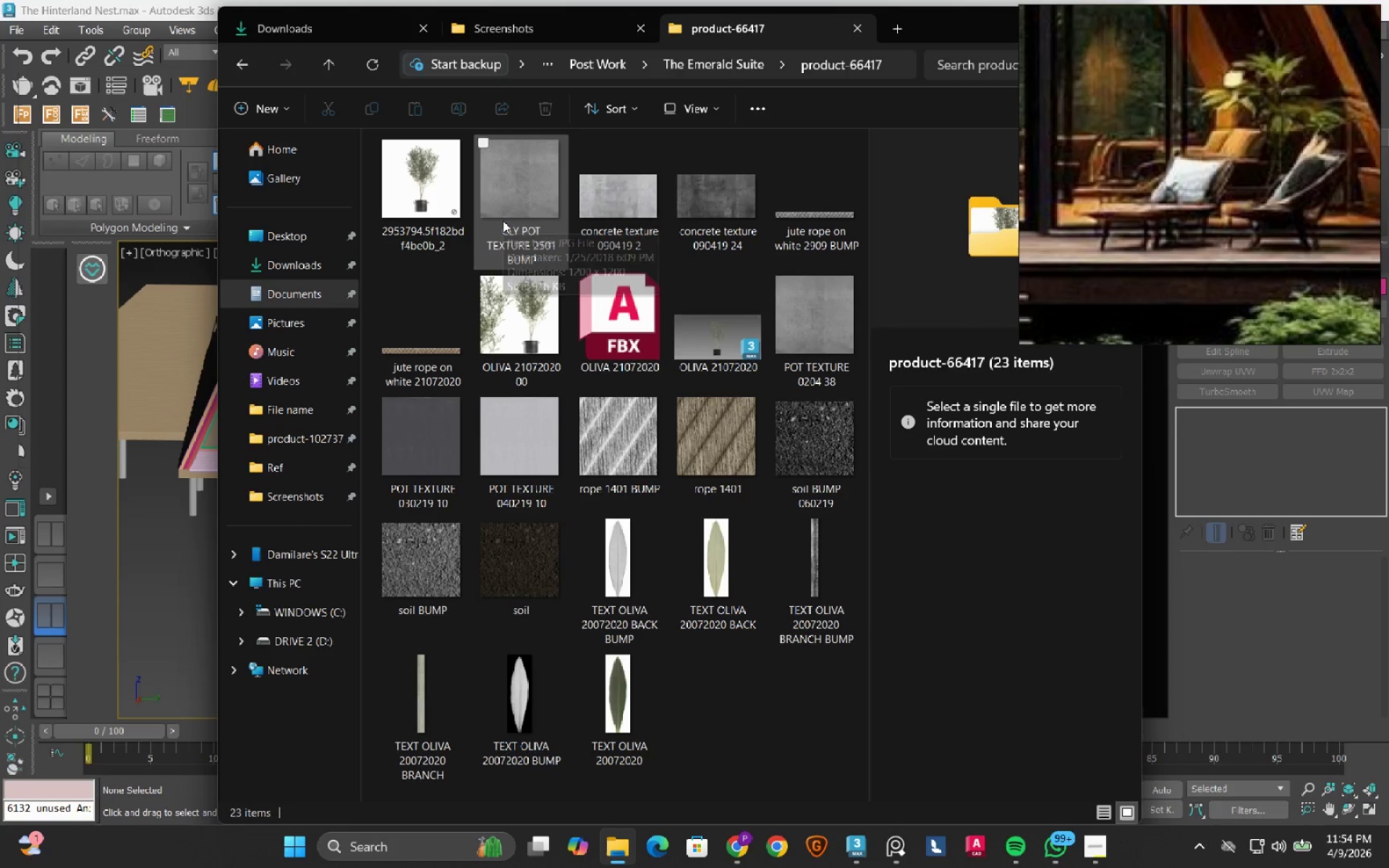 
 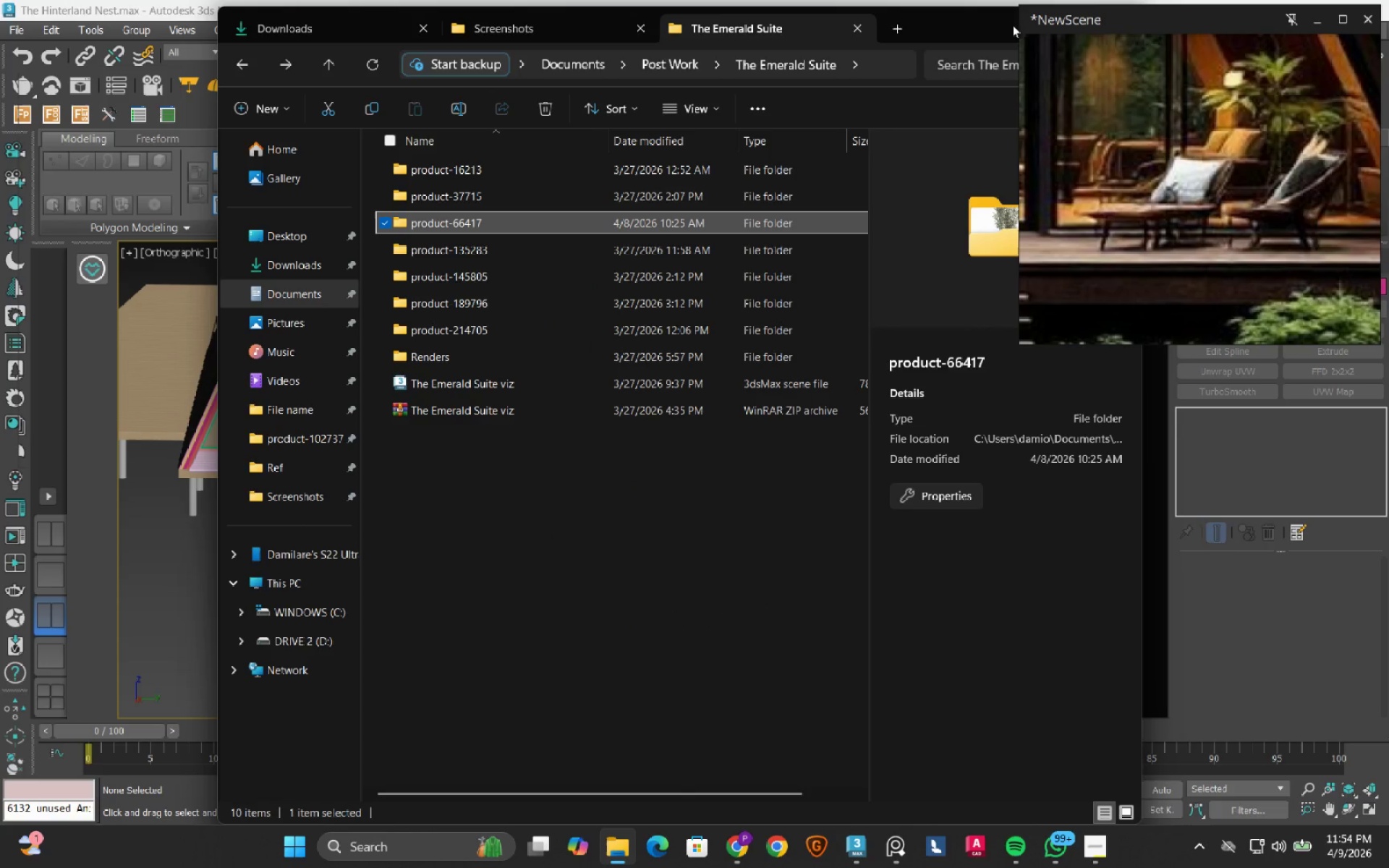 
left_click_drag(start_coordinate=[969, 24], to_coordinate=[798, 119])
 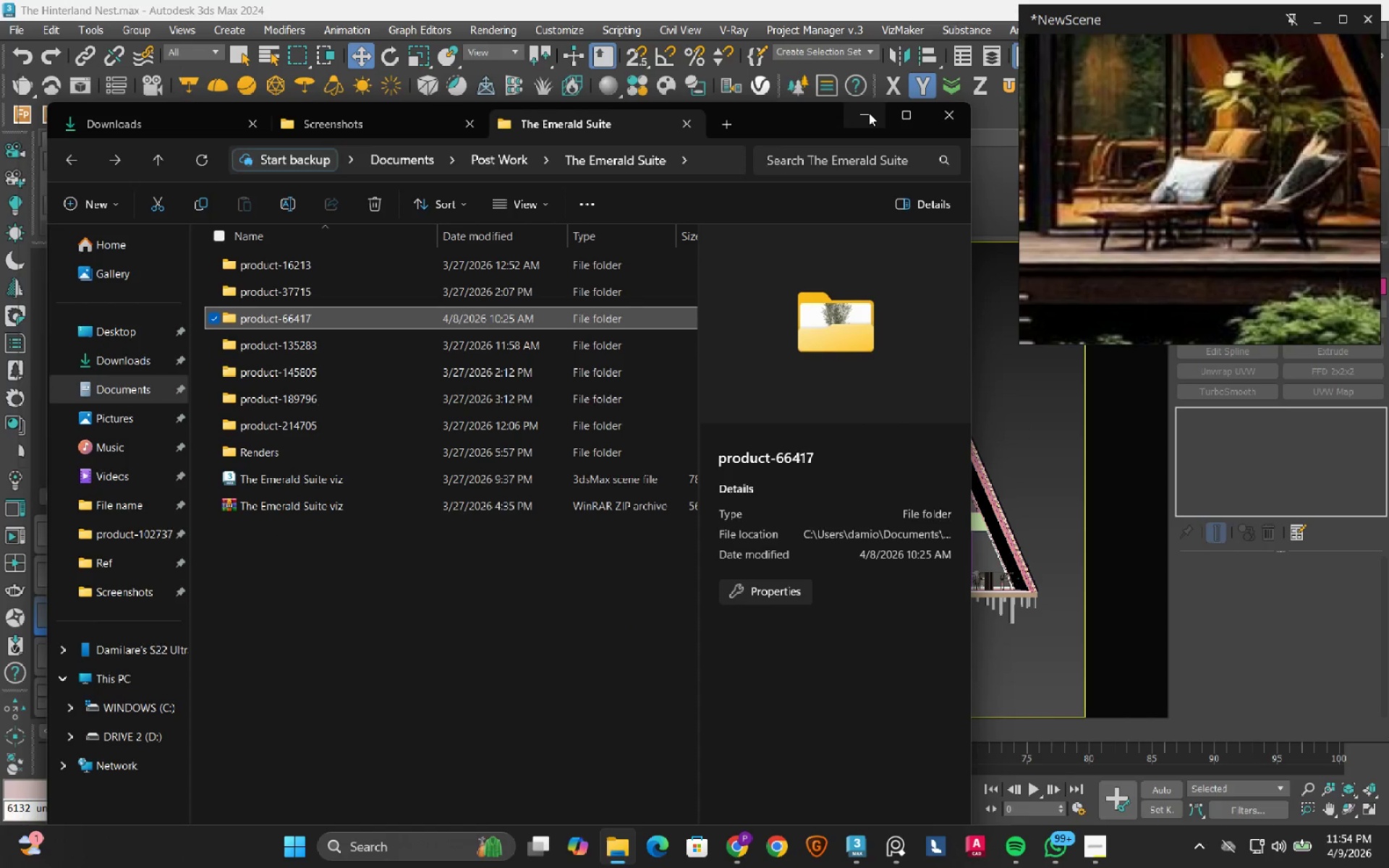 
left_click([869, 113])
 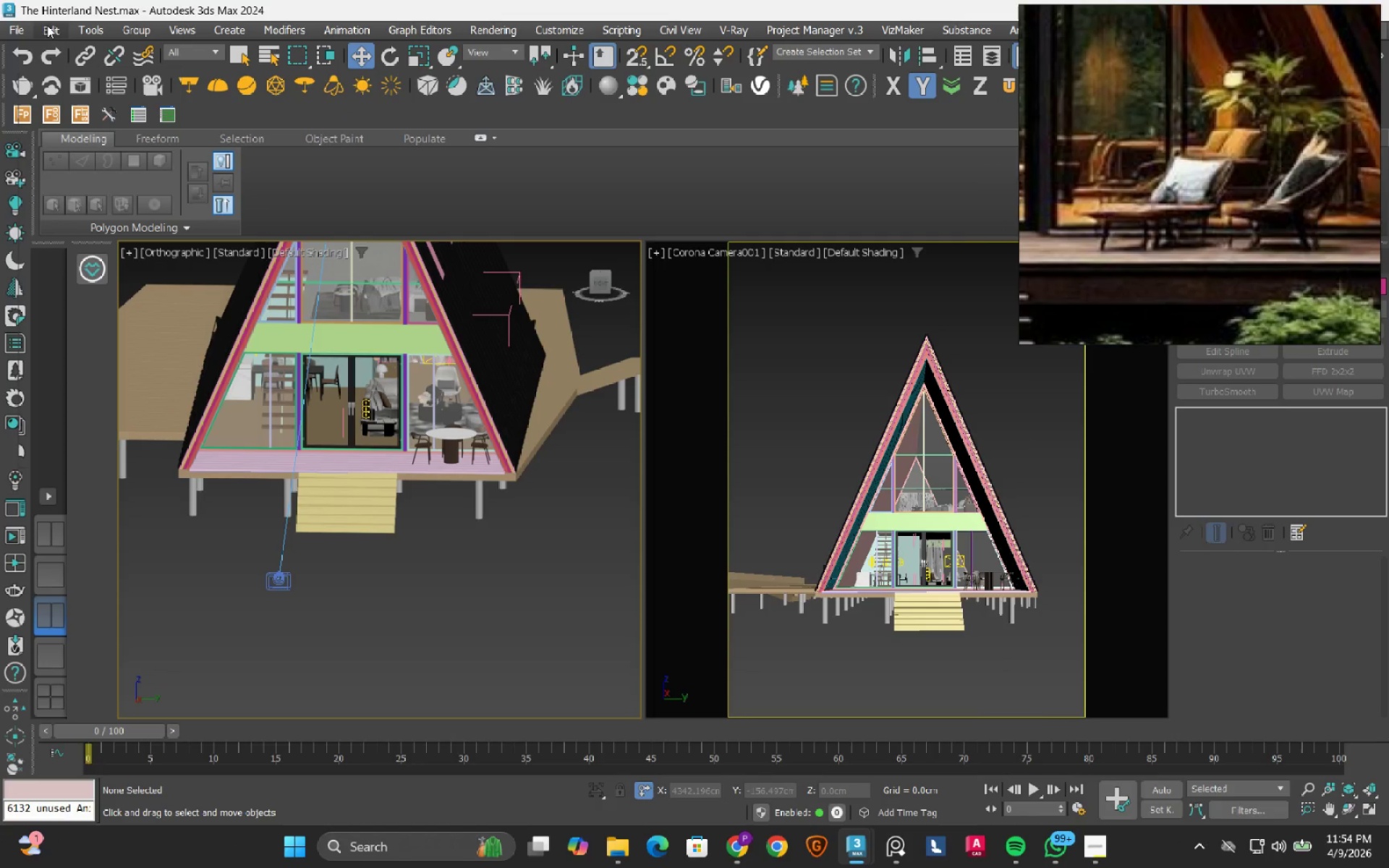 
left_click([7, 33])
 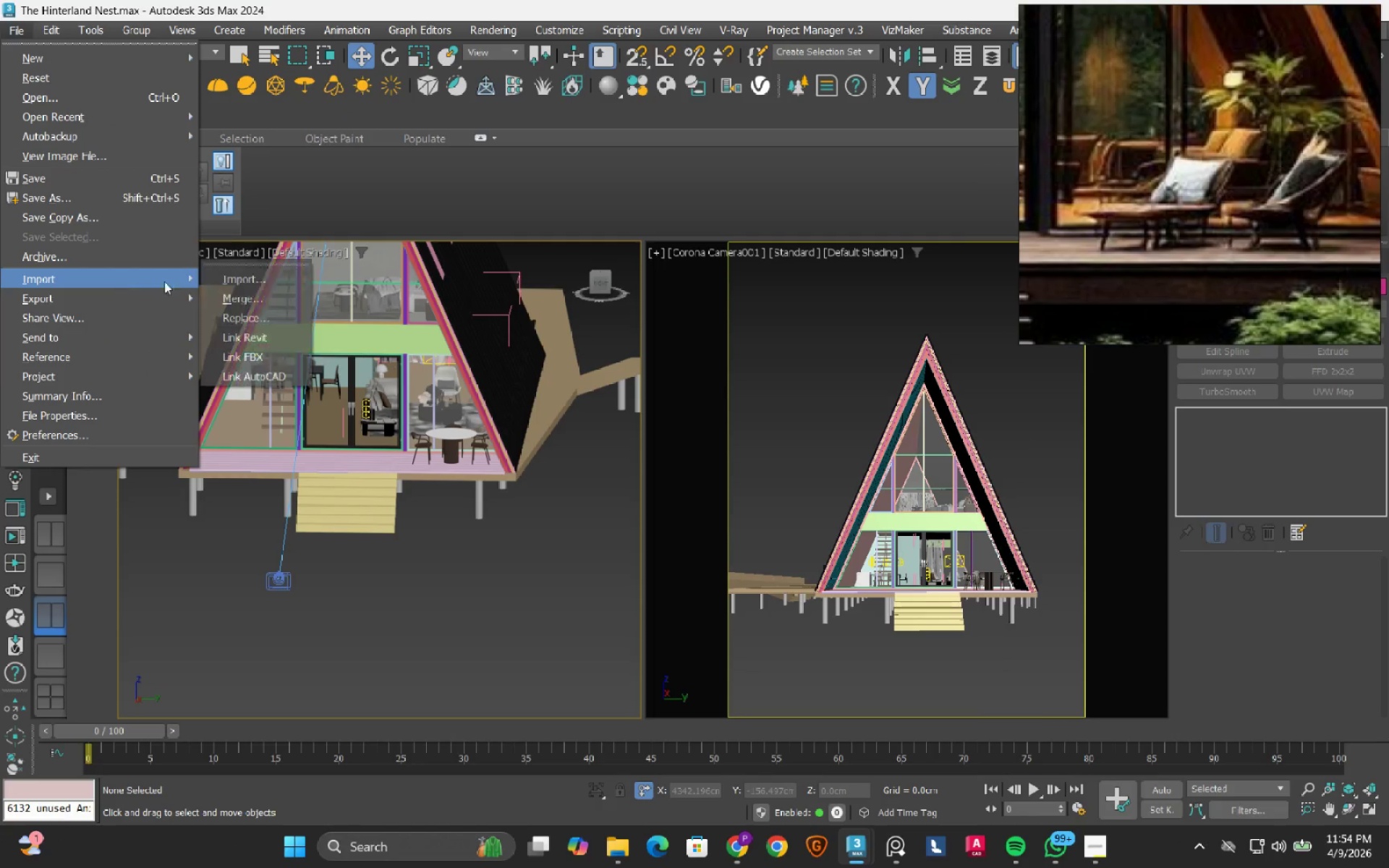 
left_click([273, 305])
 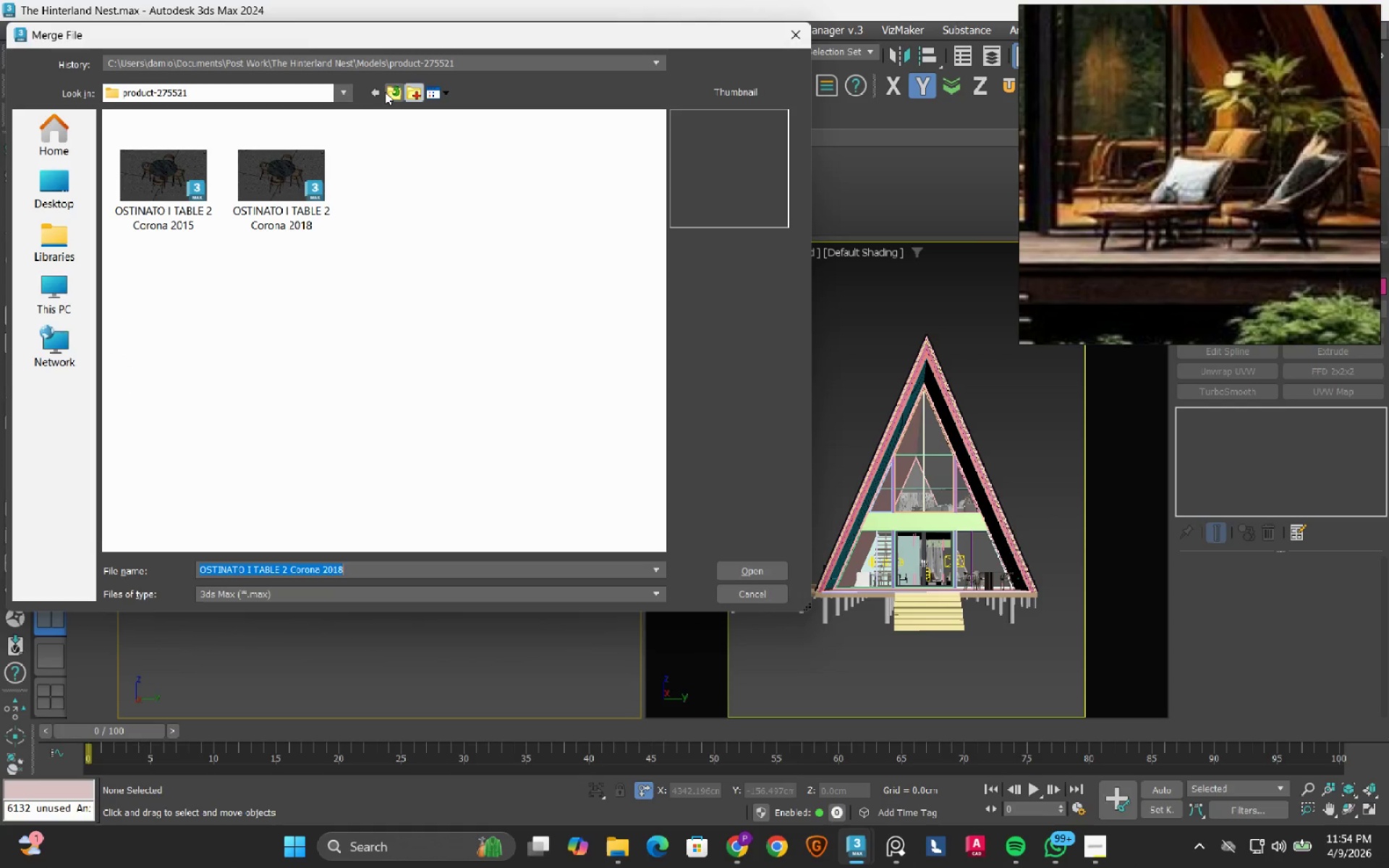 
double_click([390, 91])
 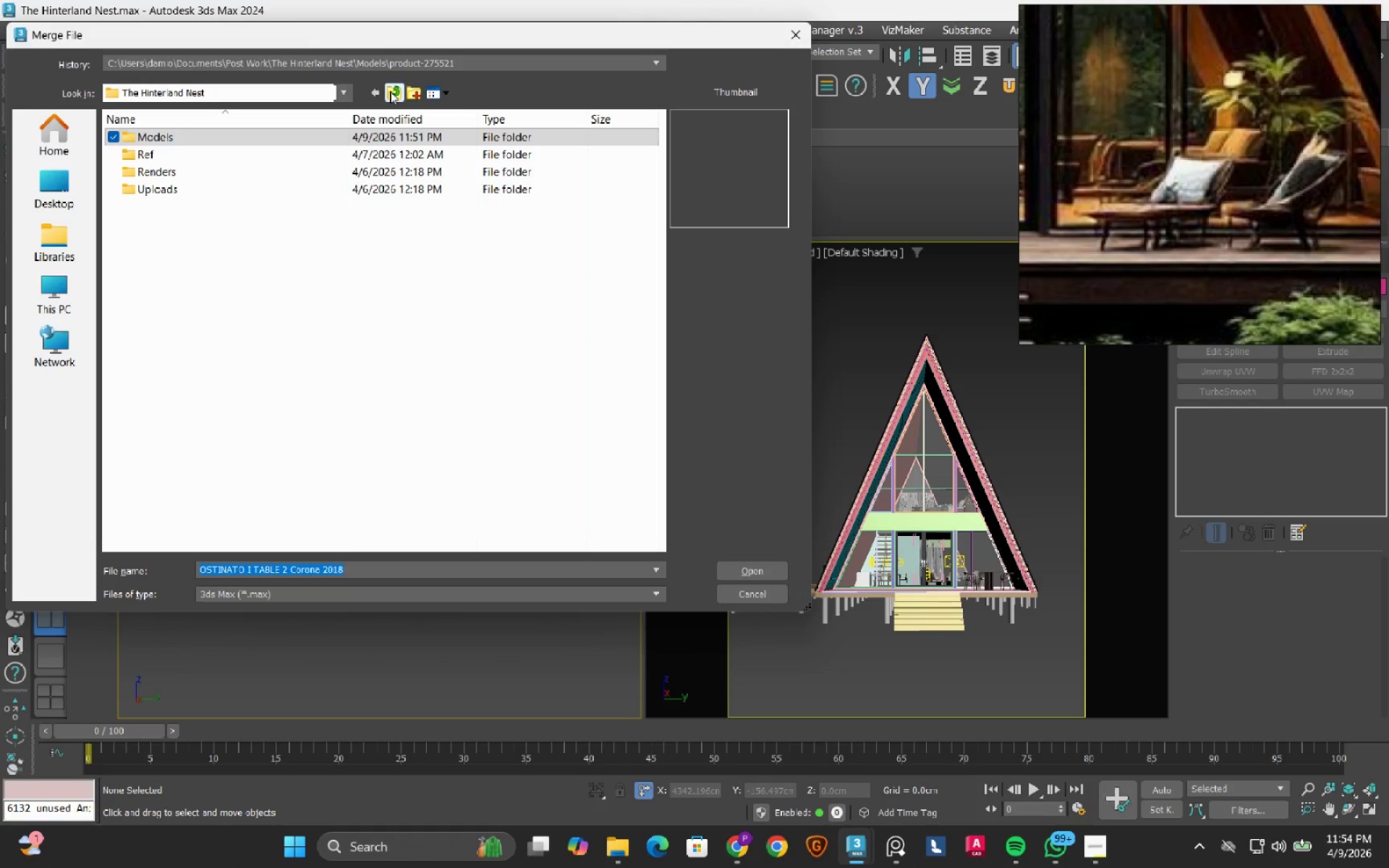 
left_click([390, 91])
 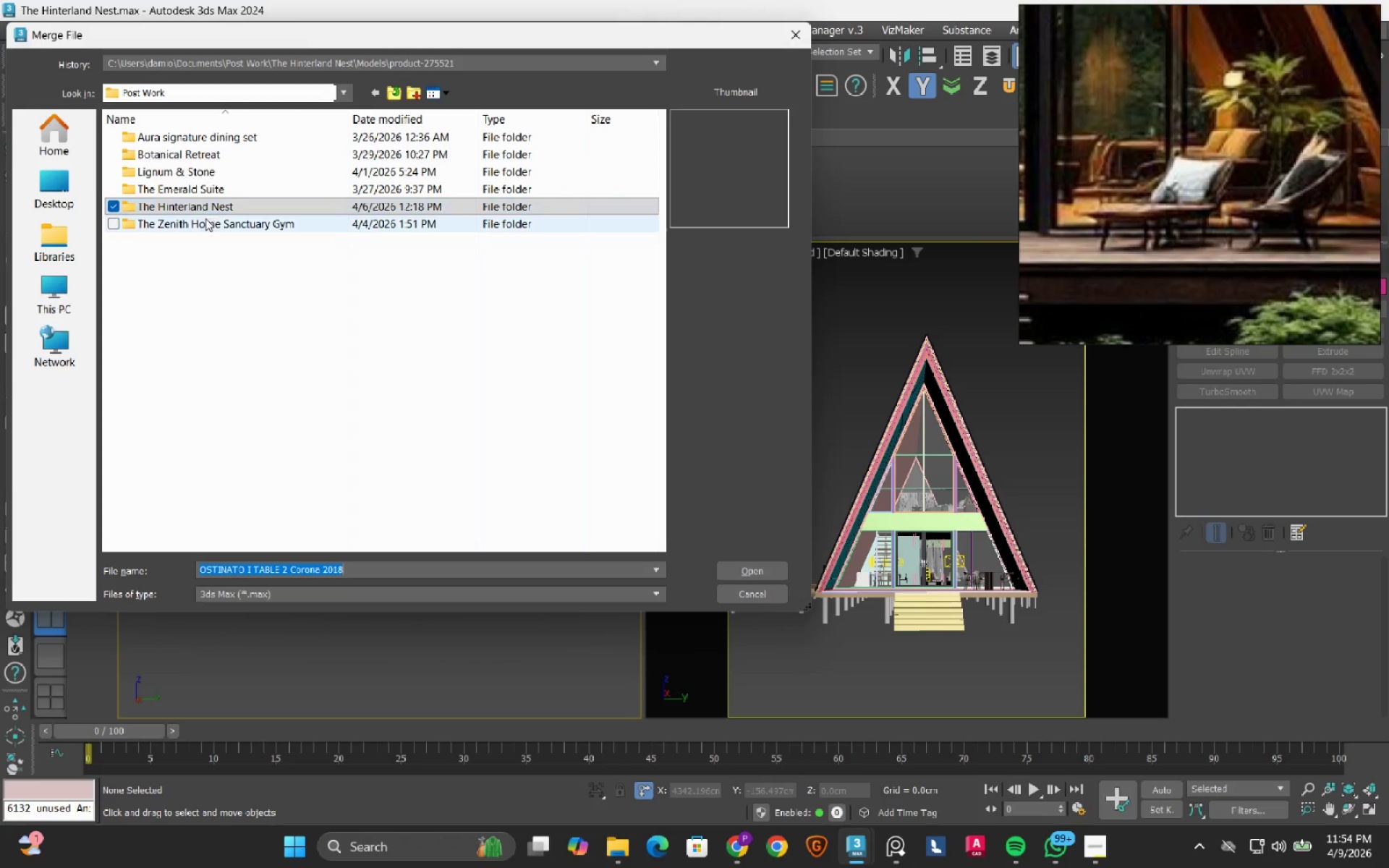 
double_click([205, 221])
 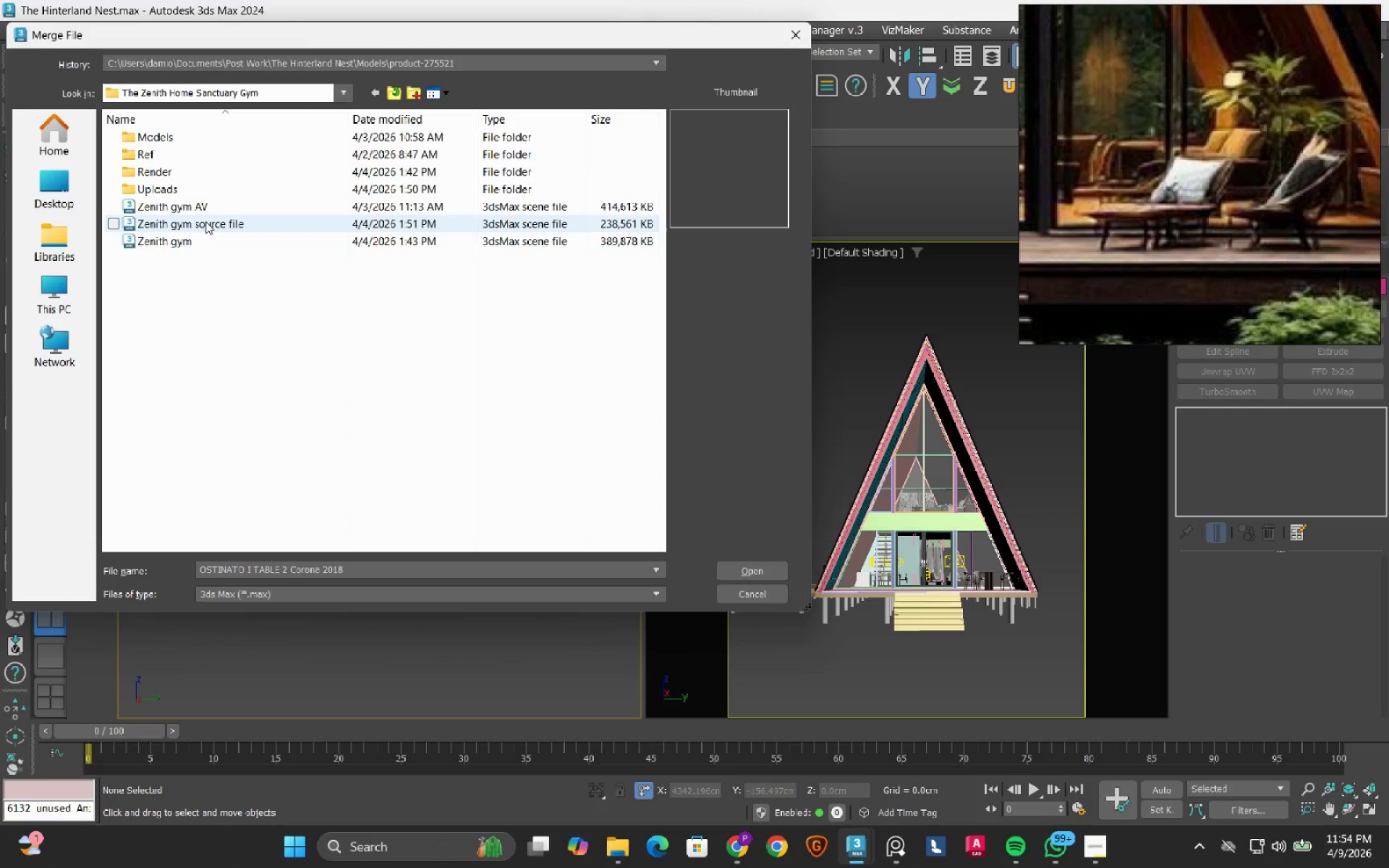 
 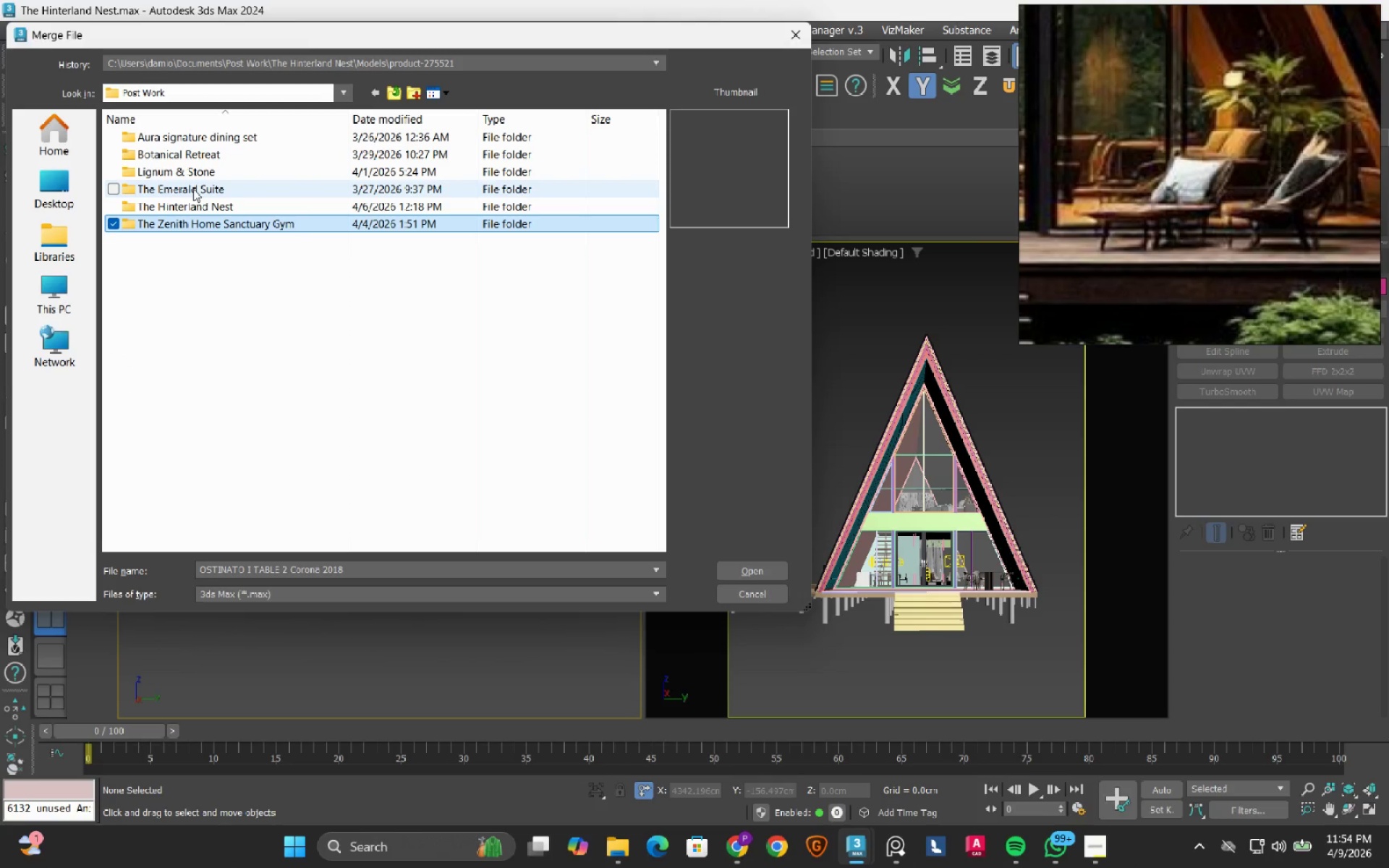 
double_click([193, 189])
 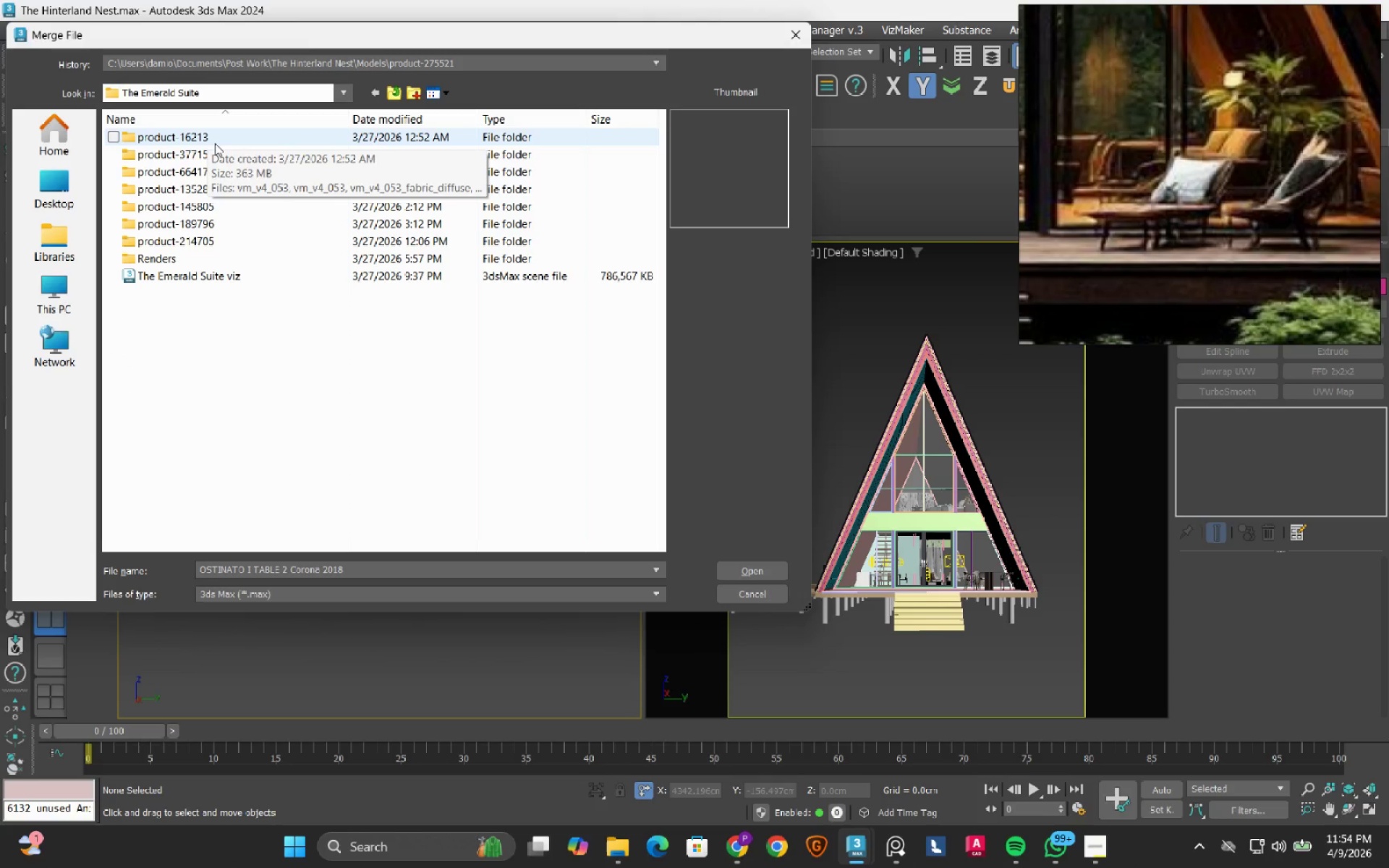 
double_click([216, 142])
 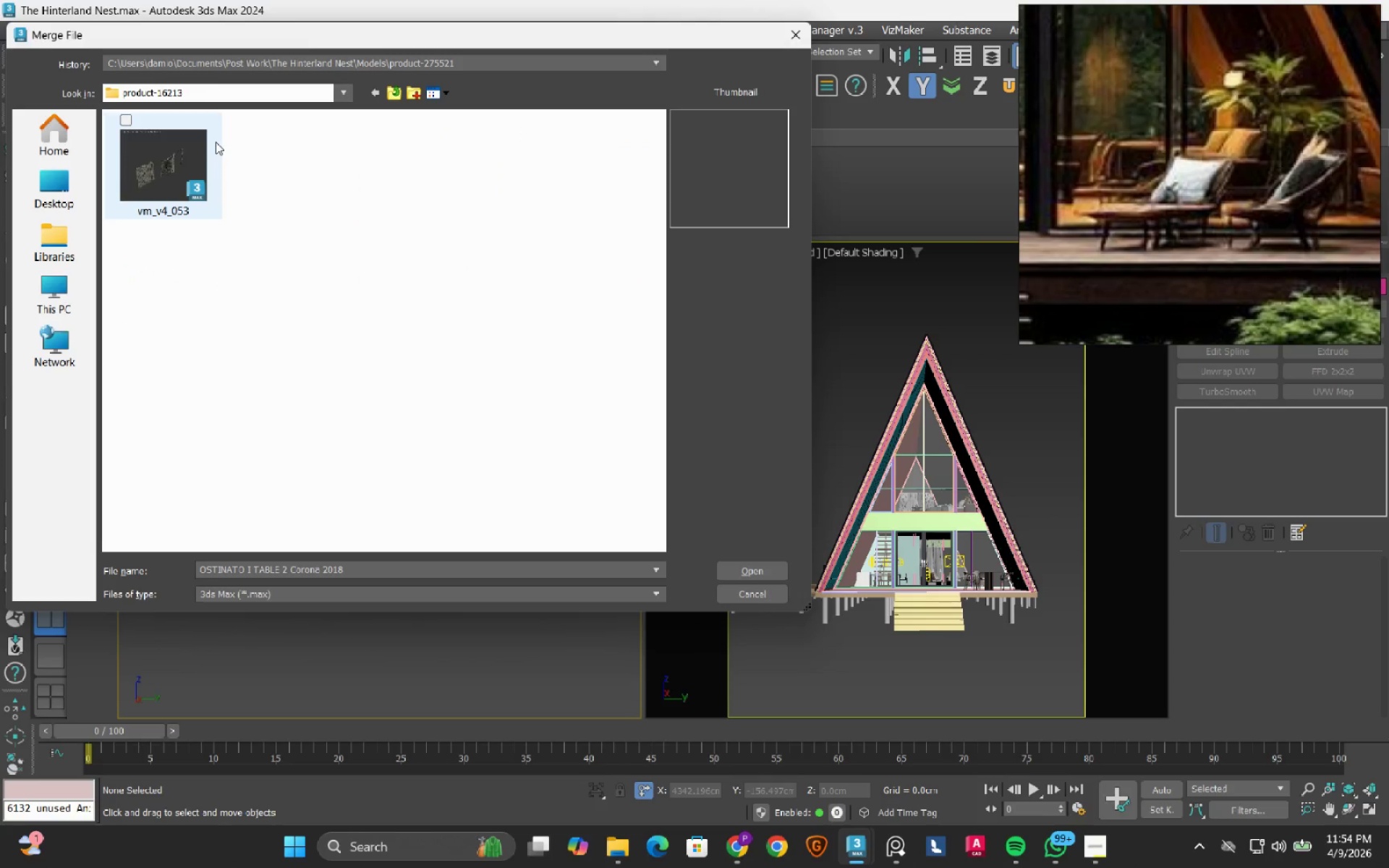 
 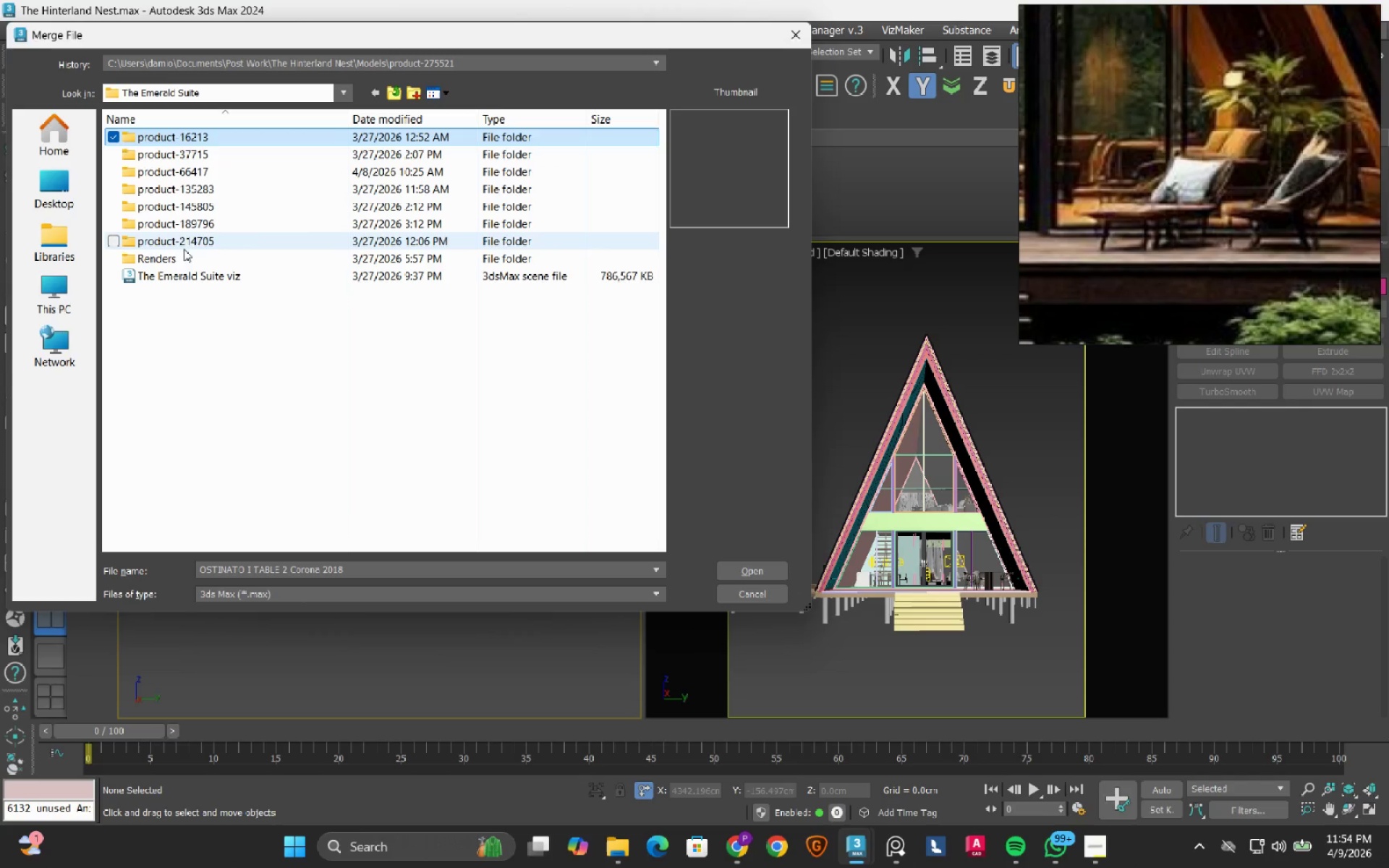 
double_click([184, 249])
 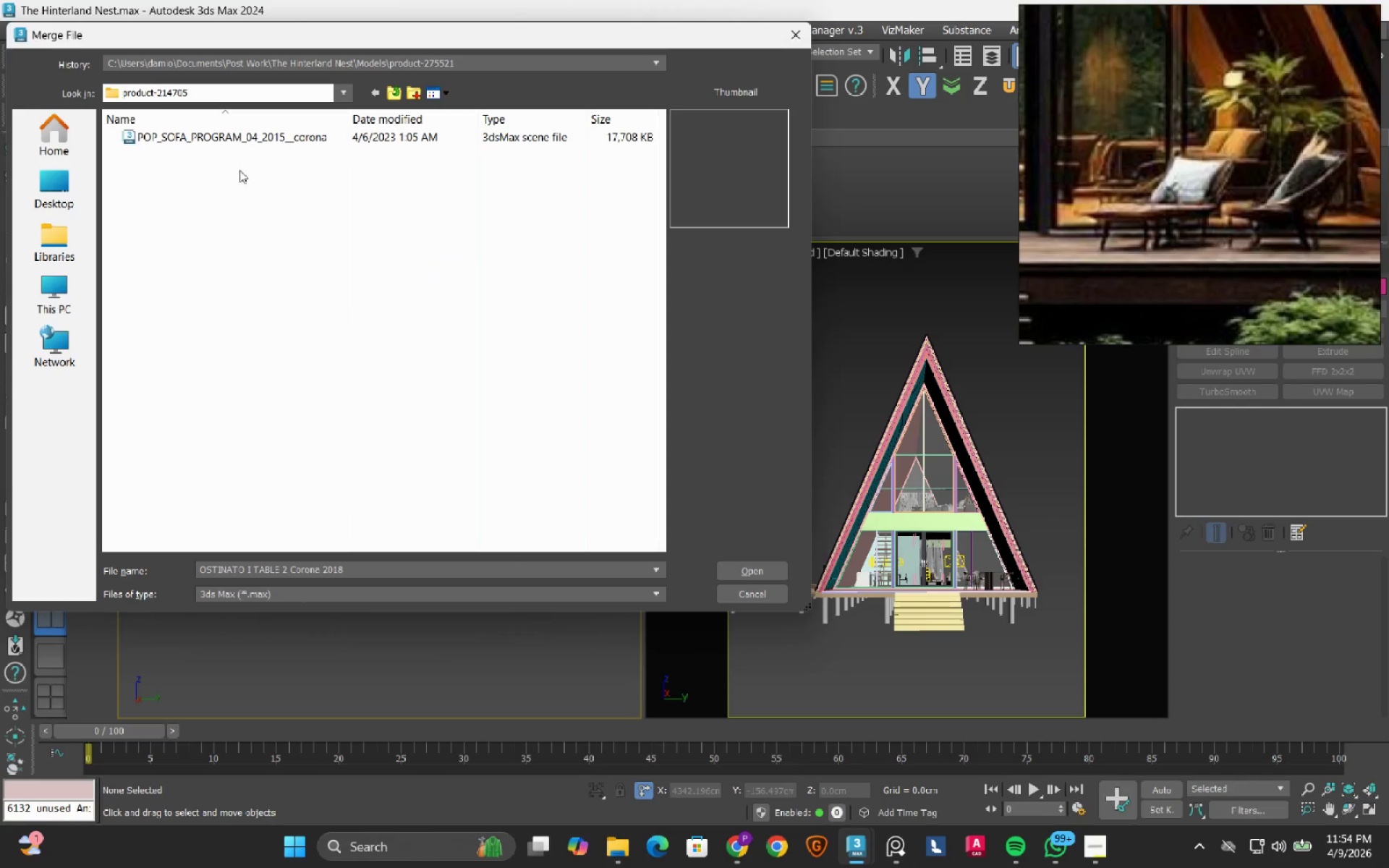 
left_click([266, 144])
 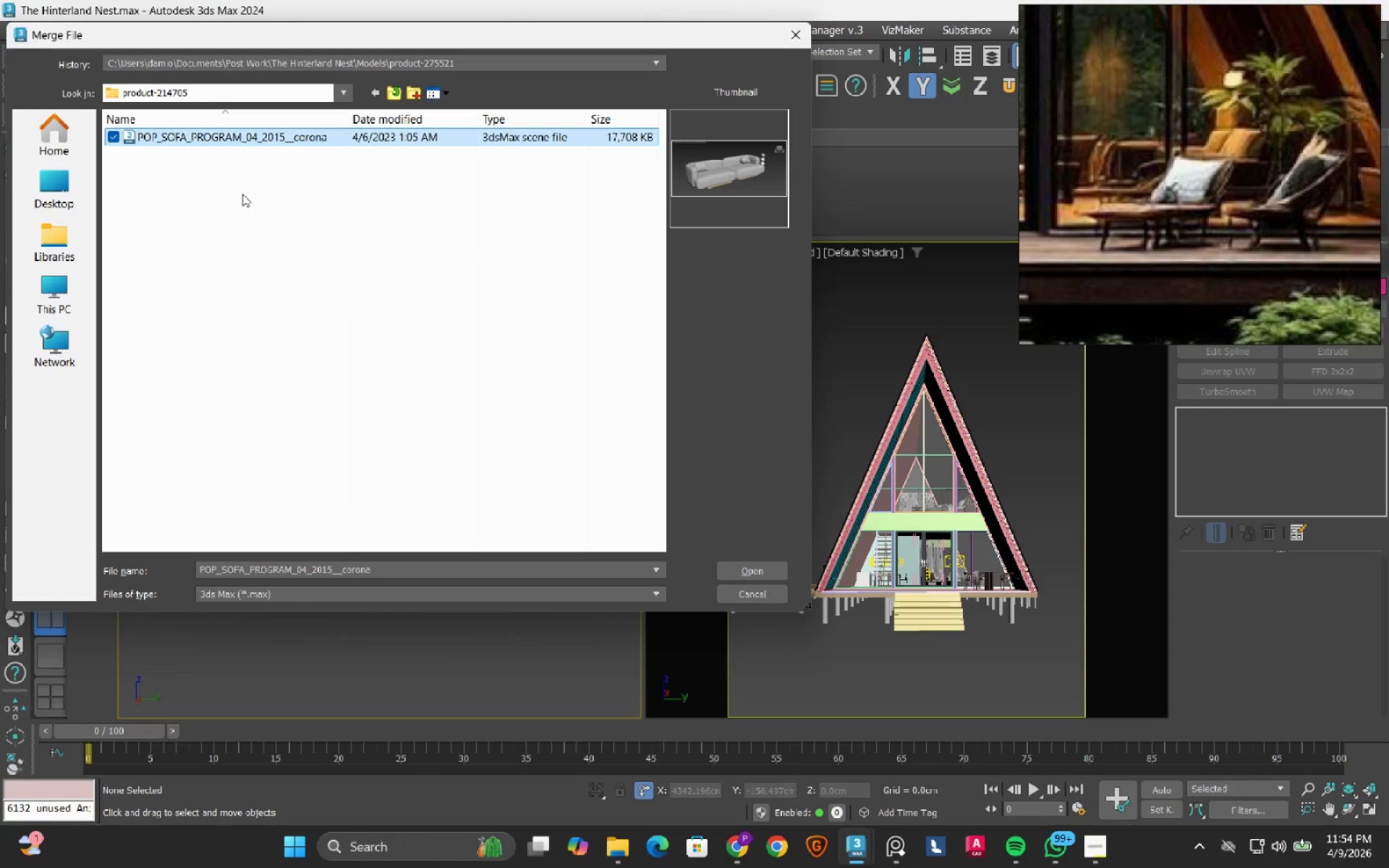 
 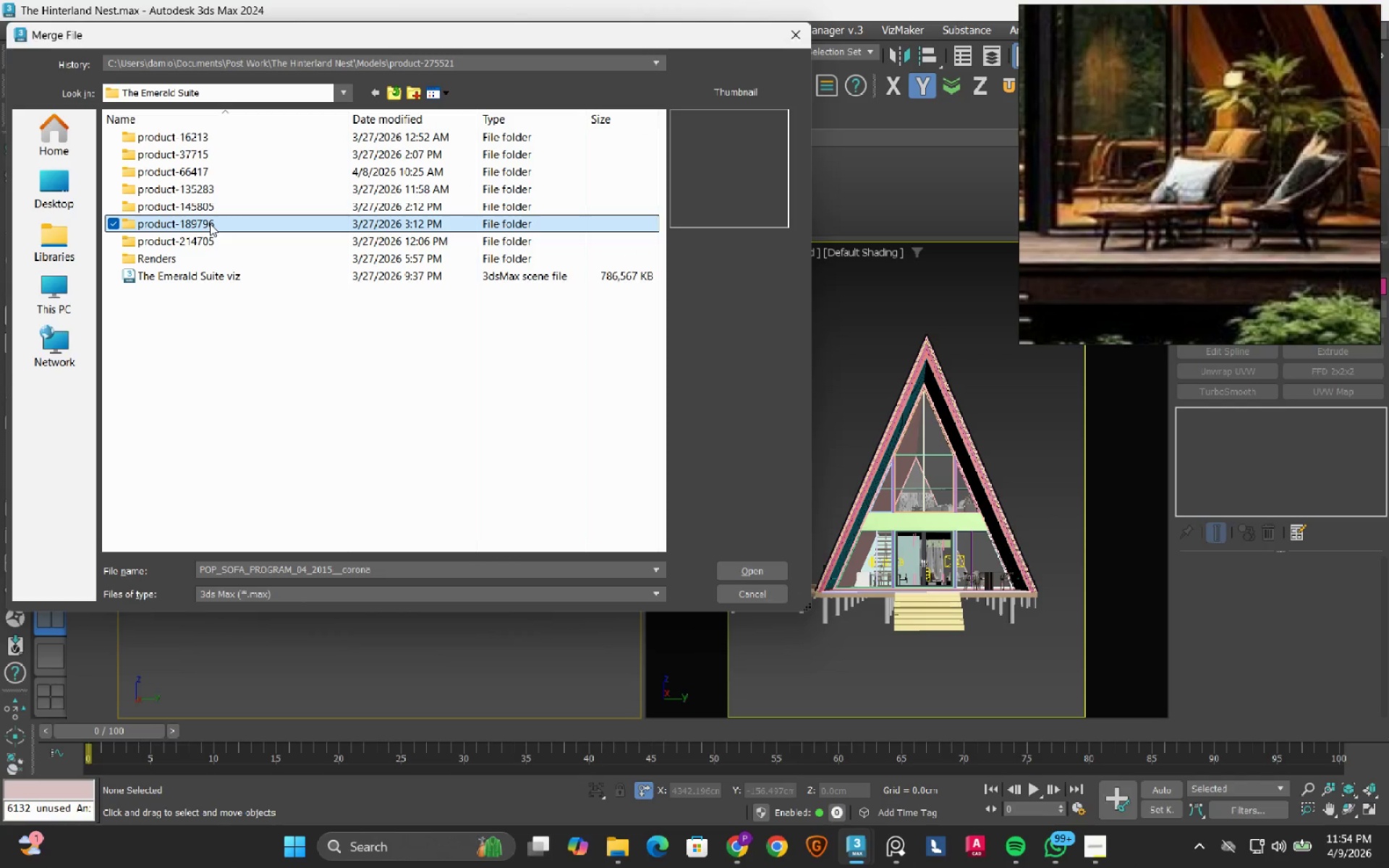 
double_click([210, 224])
 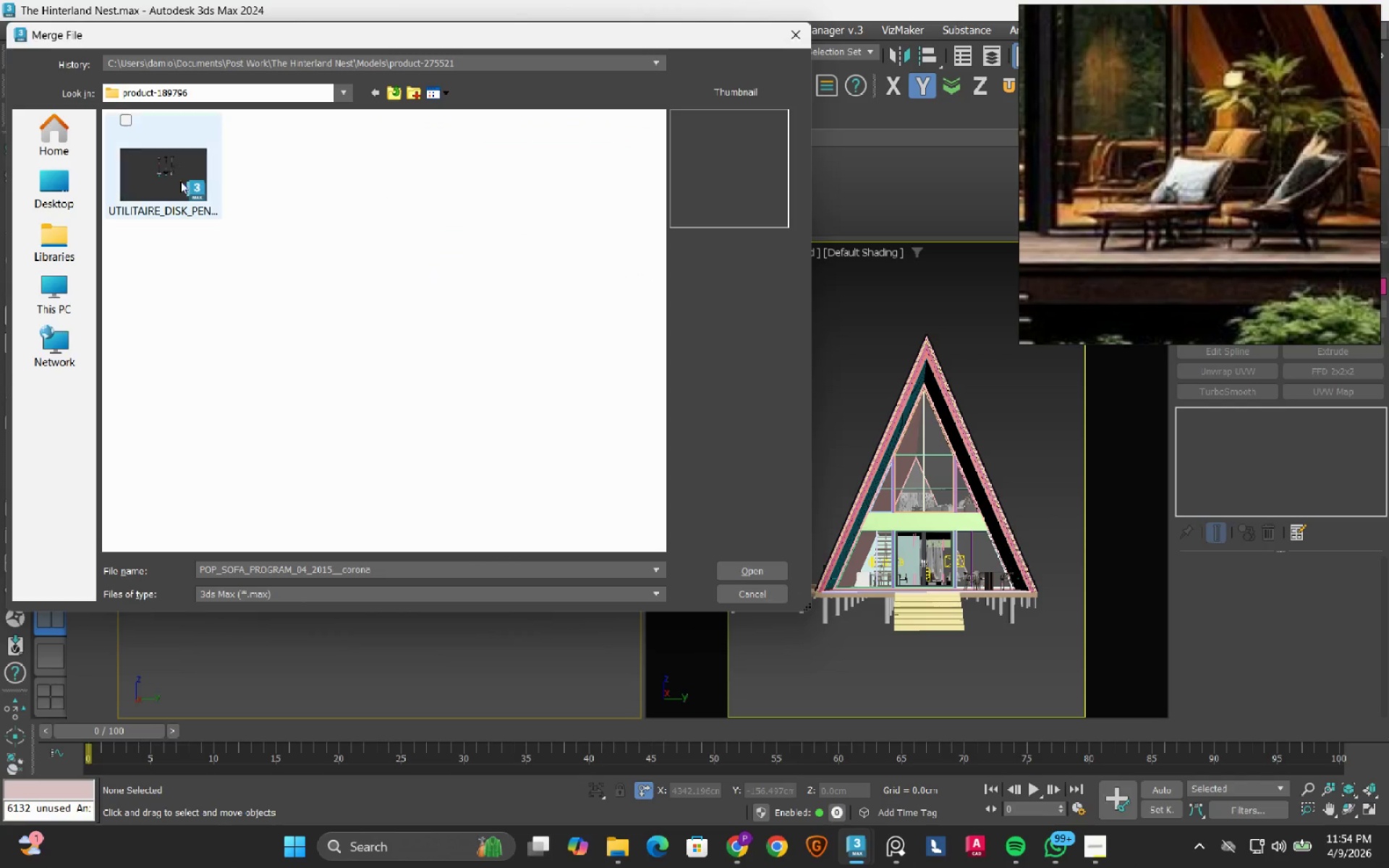 
left_click([175, 170])
 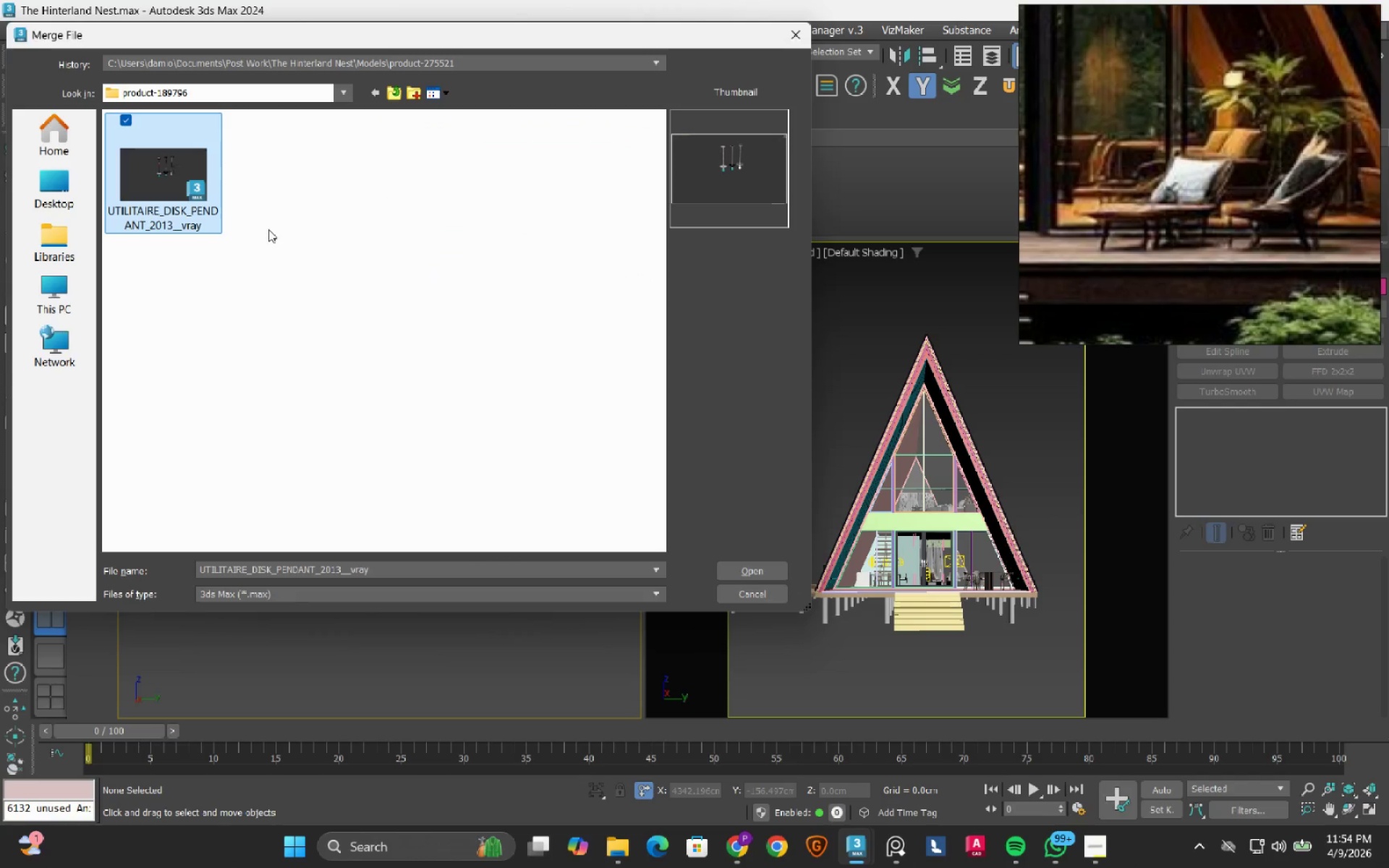 
 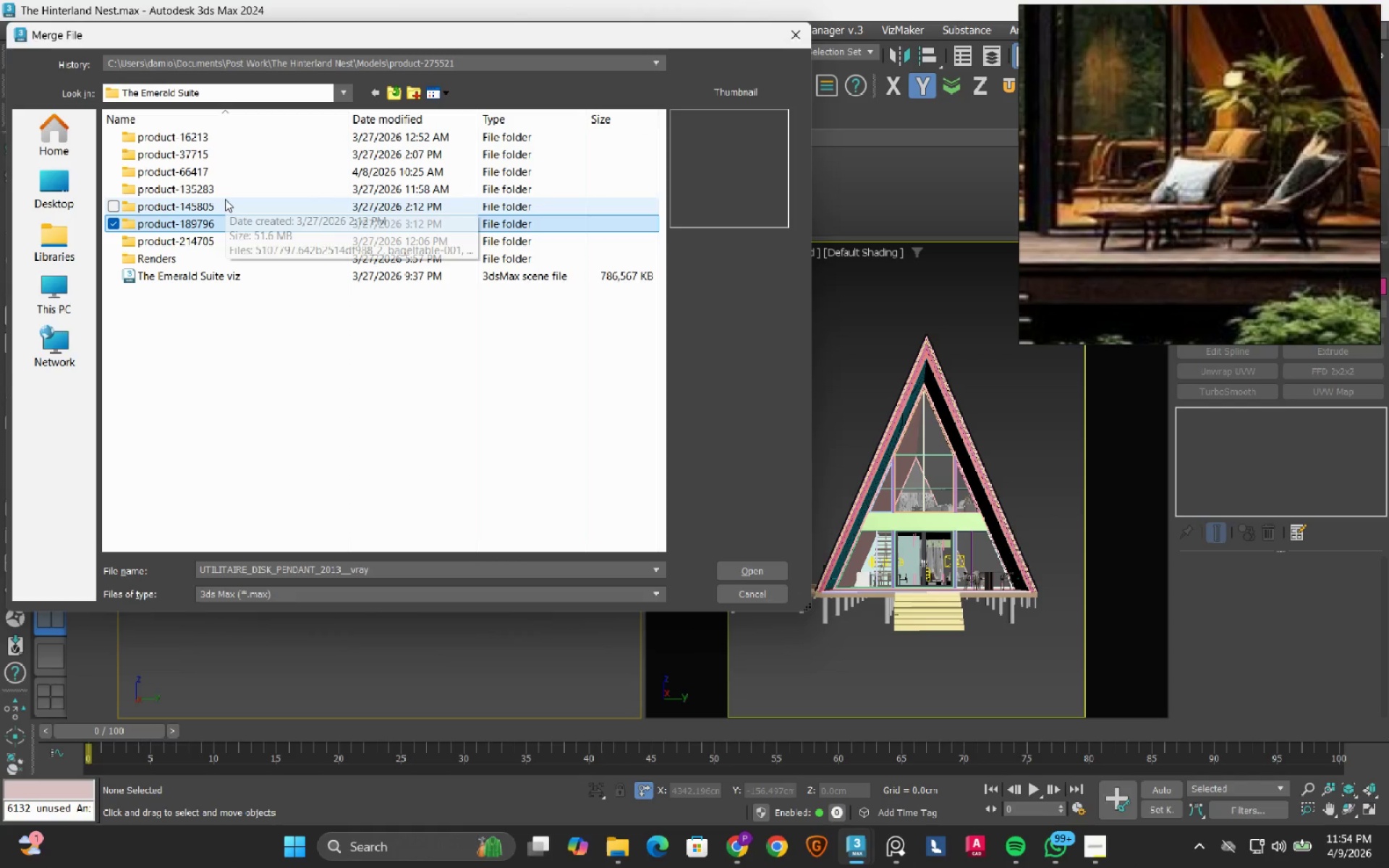 
double_click([225, 199])
 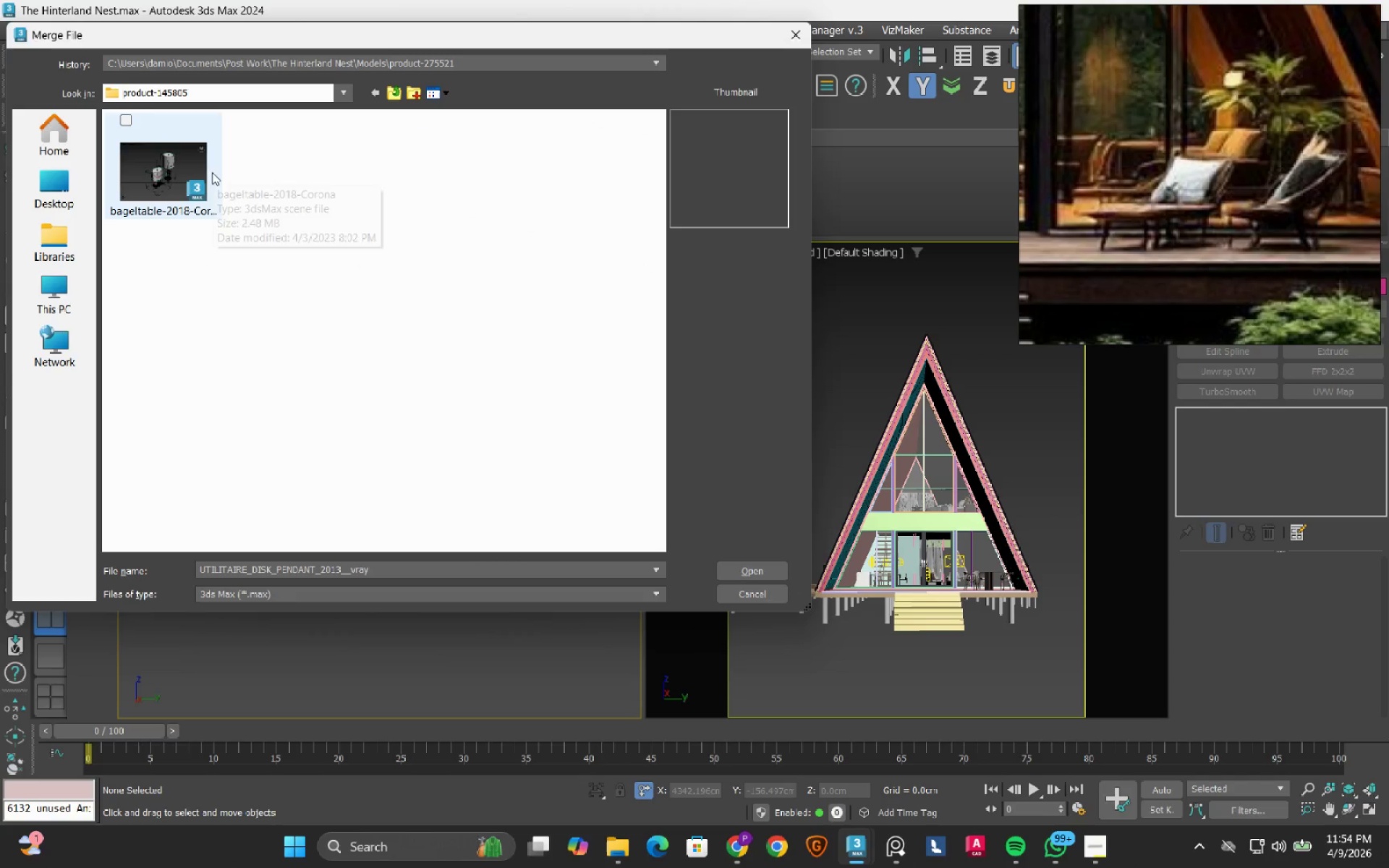 
left_click([186, 163])
 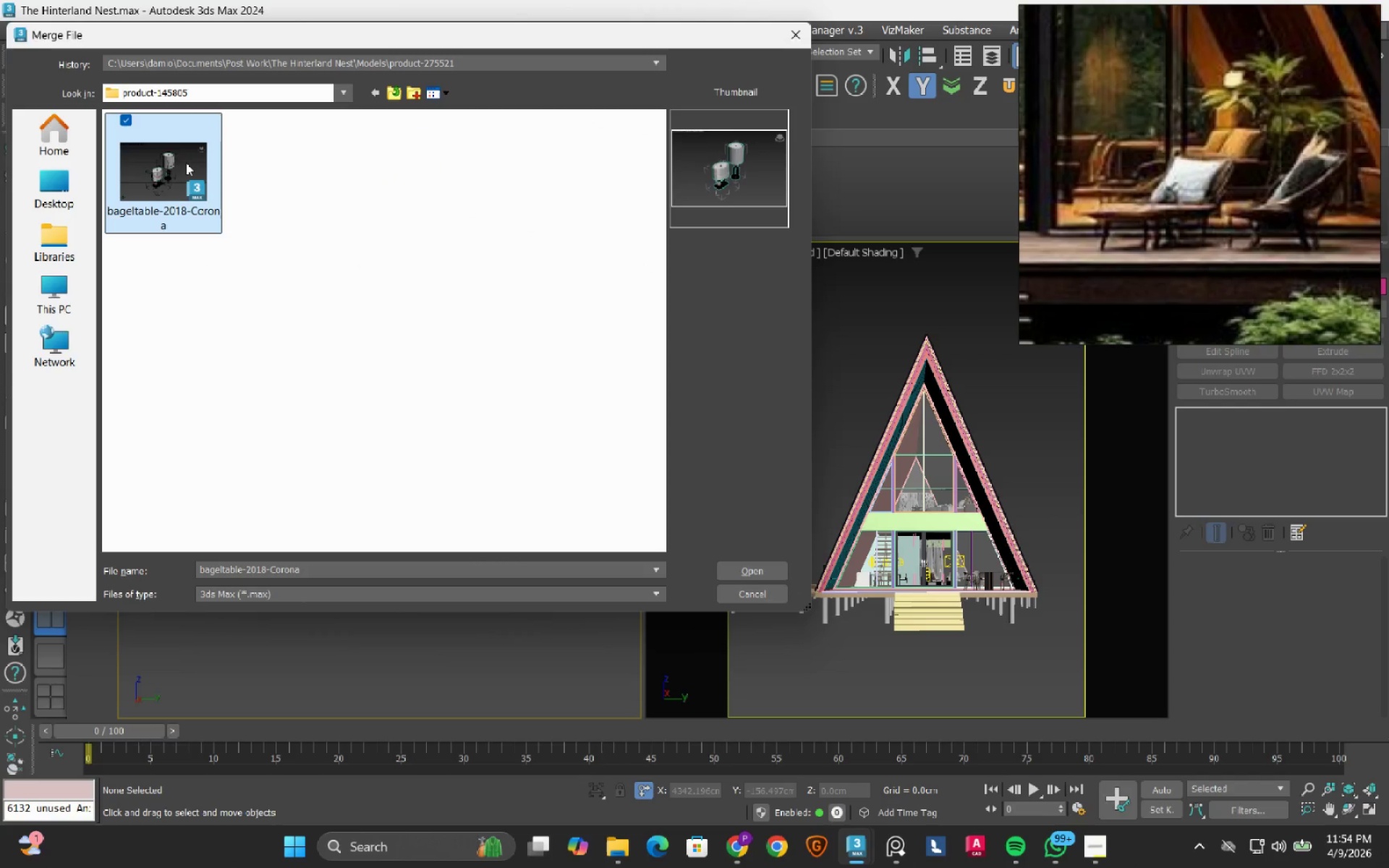 
 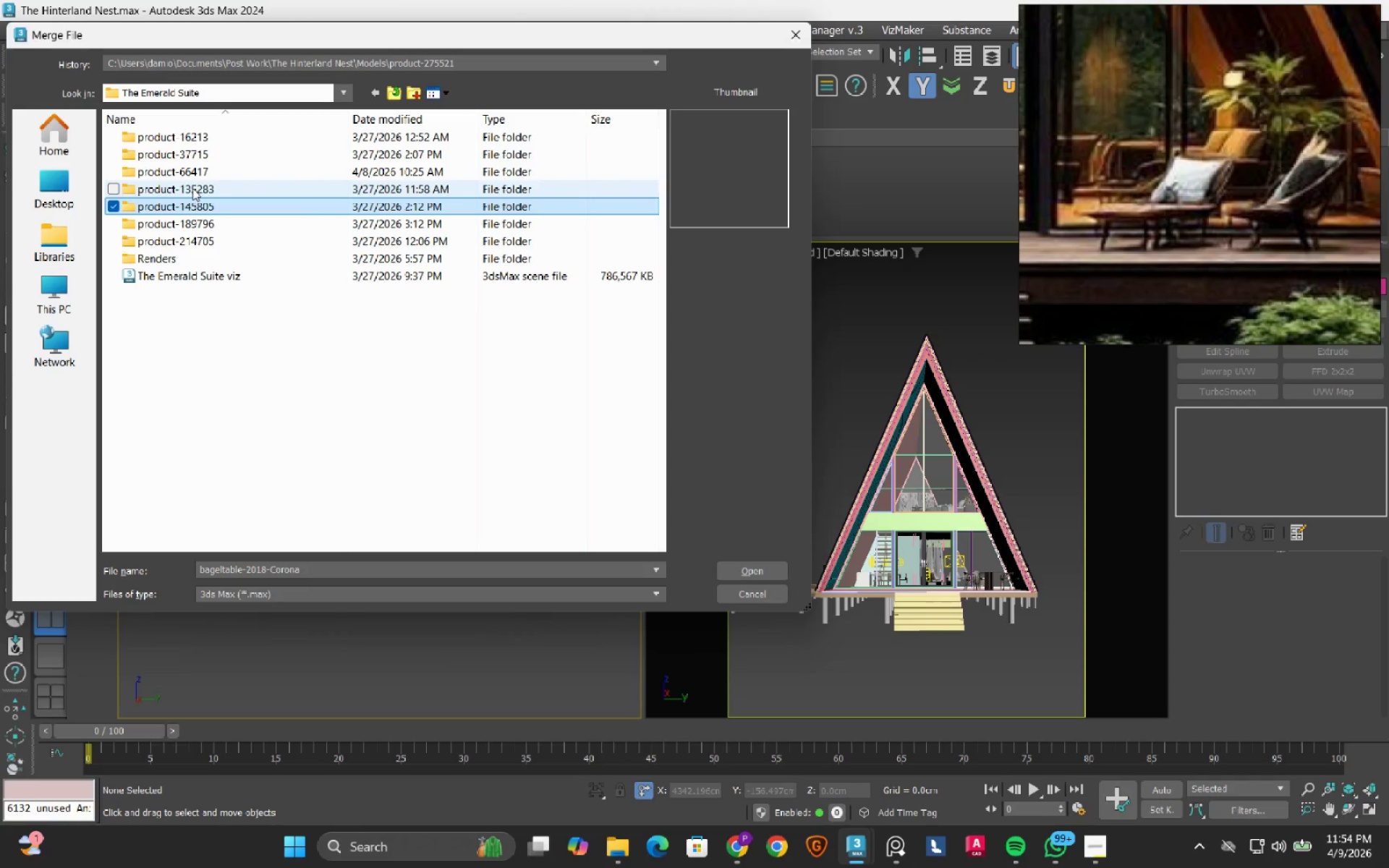 
double_click([192, 188])
 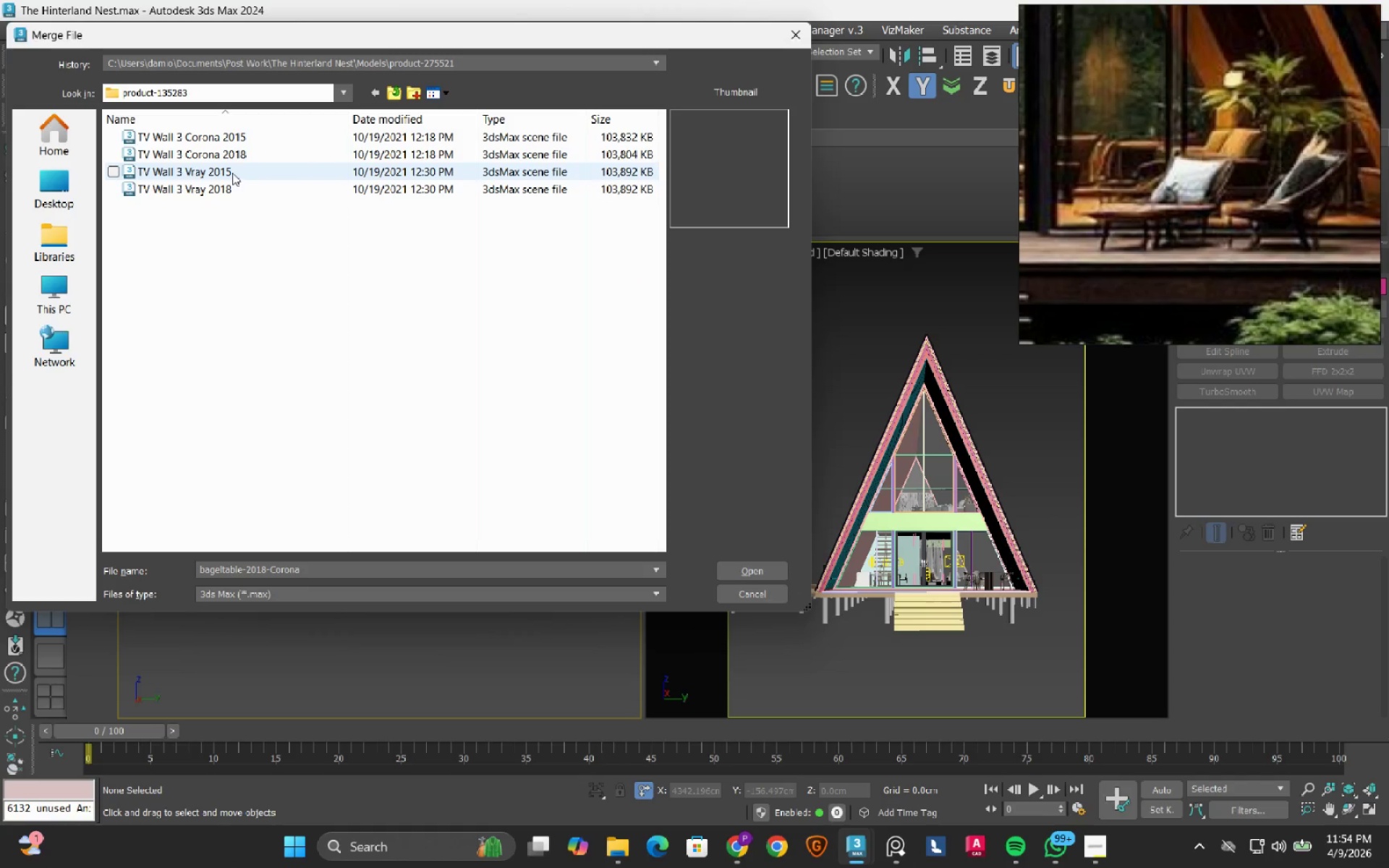 
left_click([237, 169])
 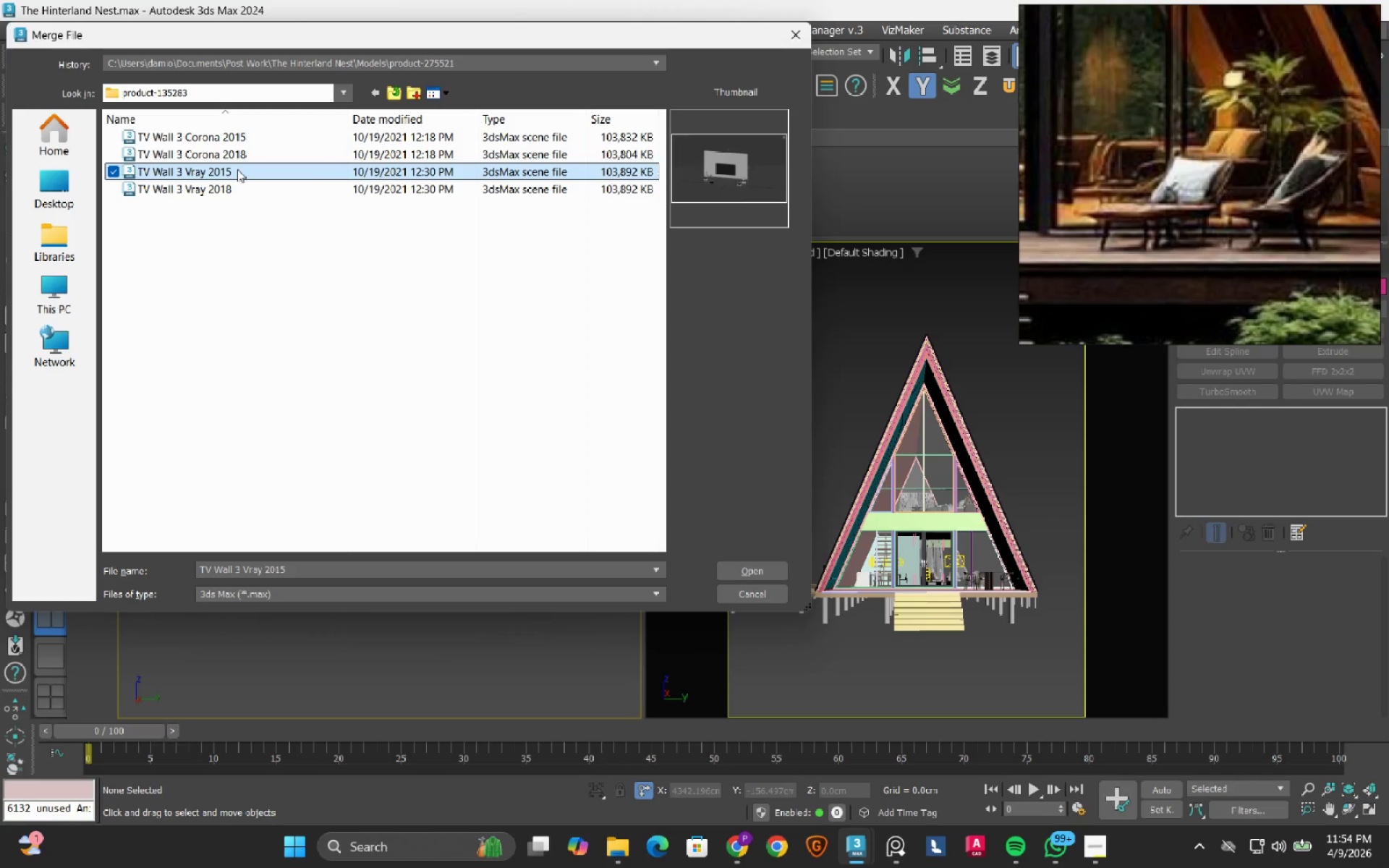 
 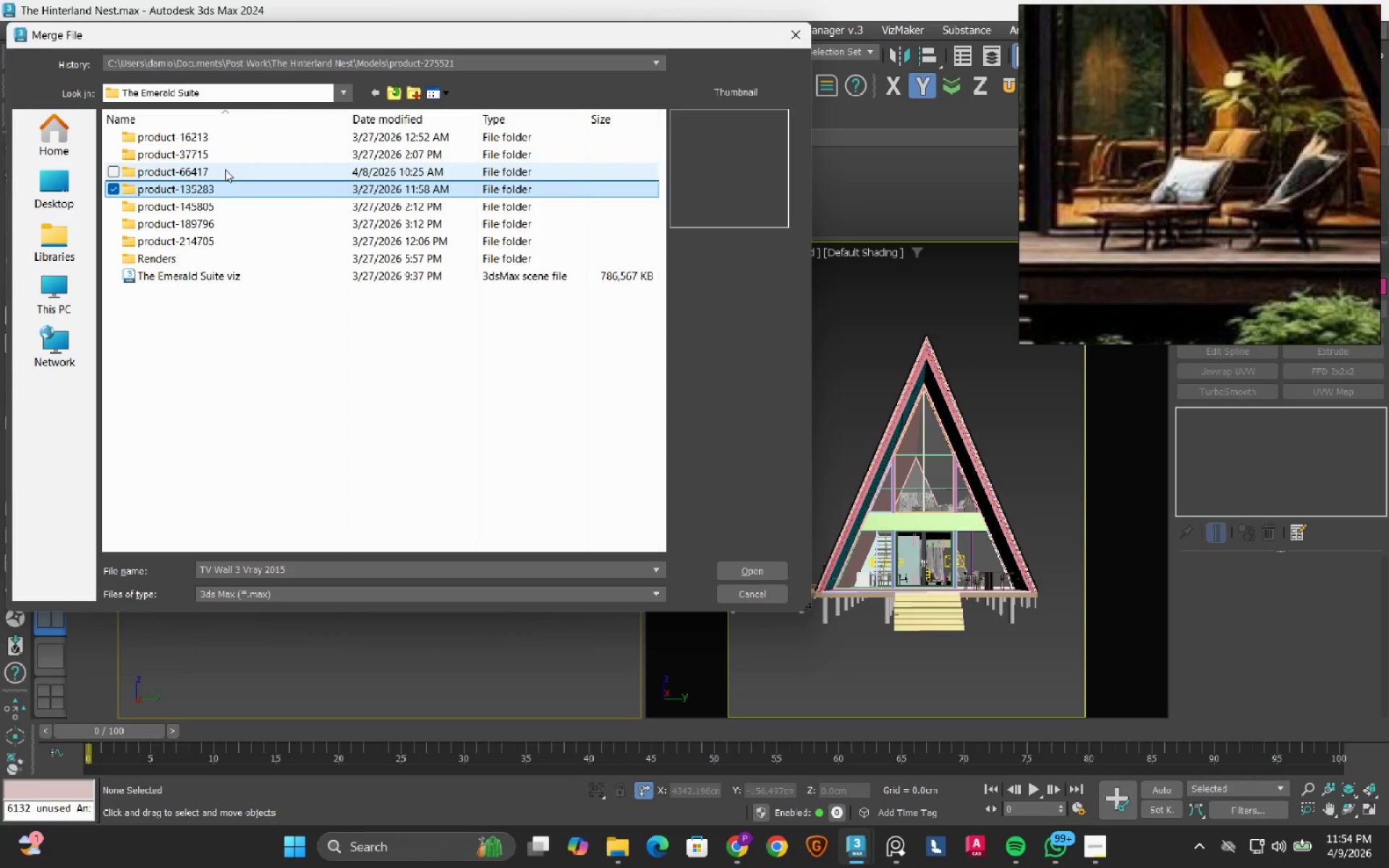 
left_click([225, 169])
 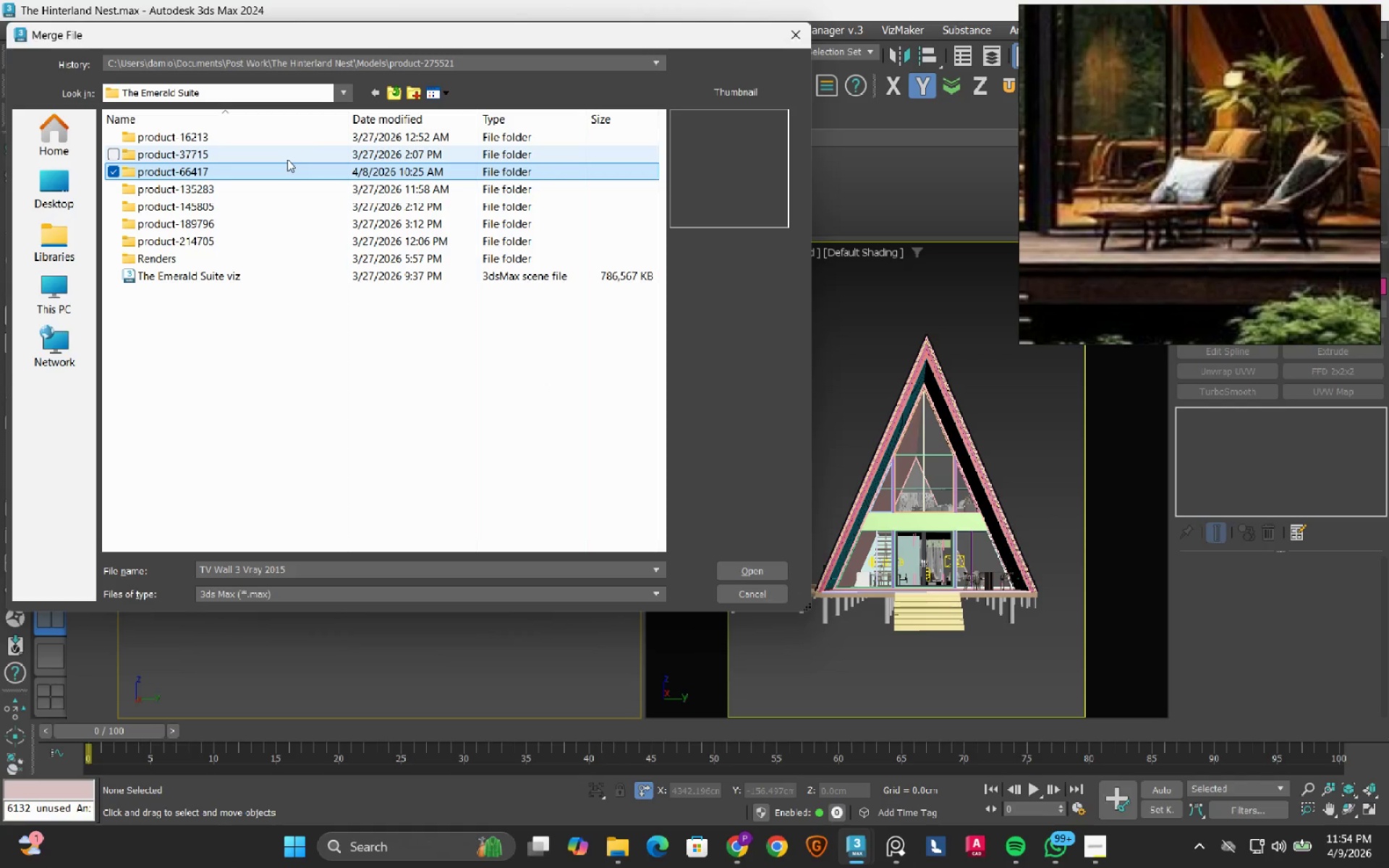 
double_click([284, 165])
 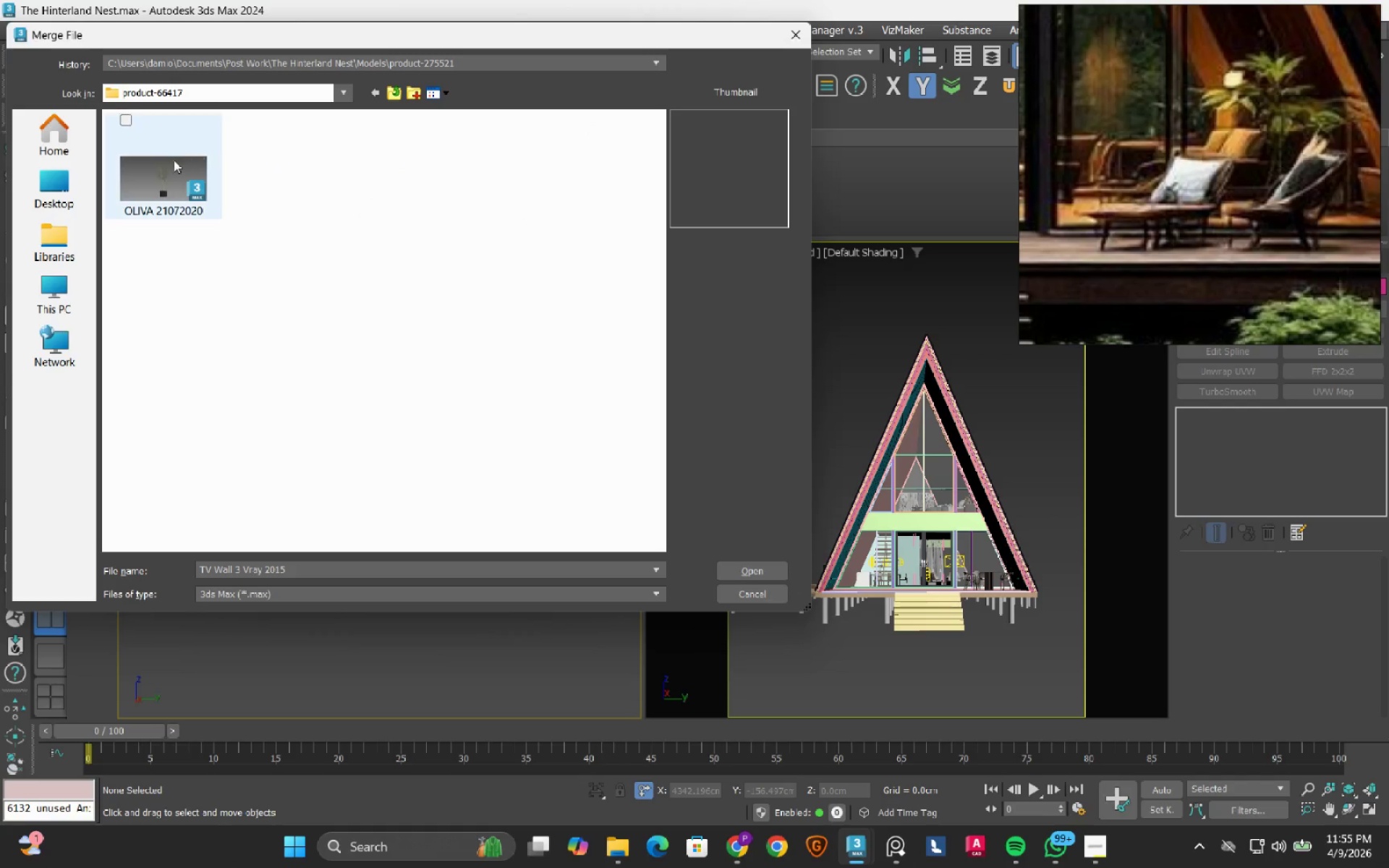 
left_click([174, 160])
 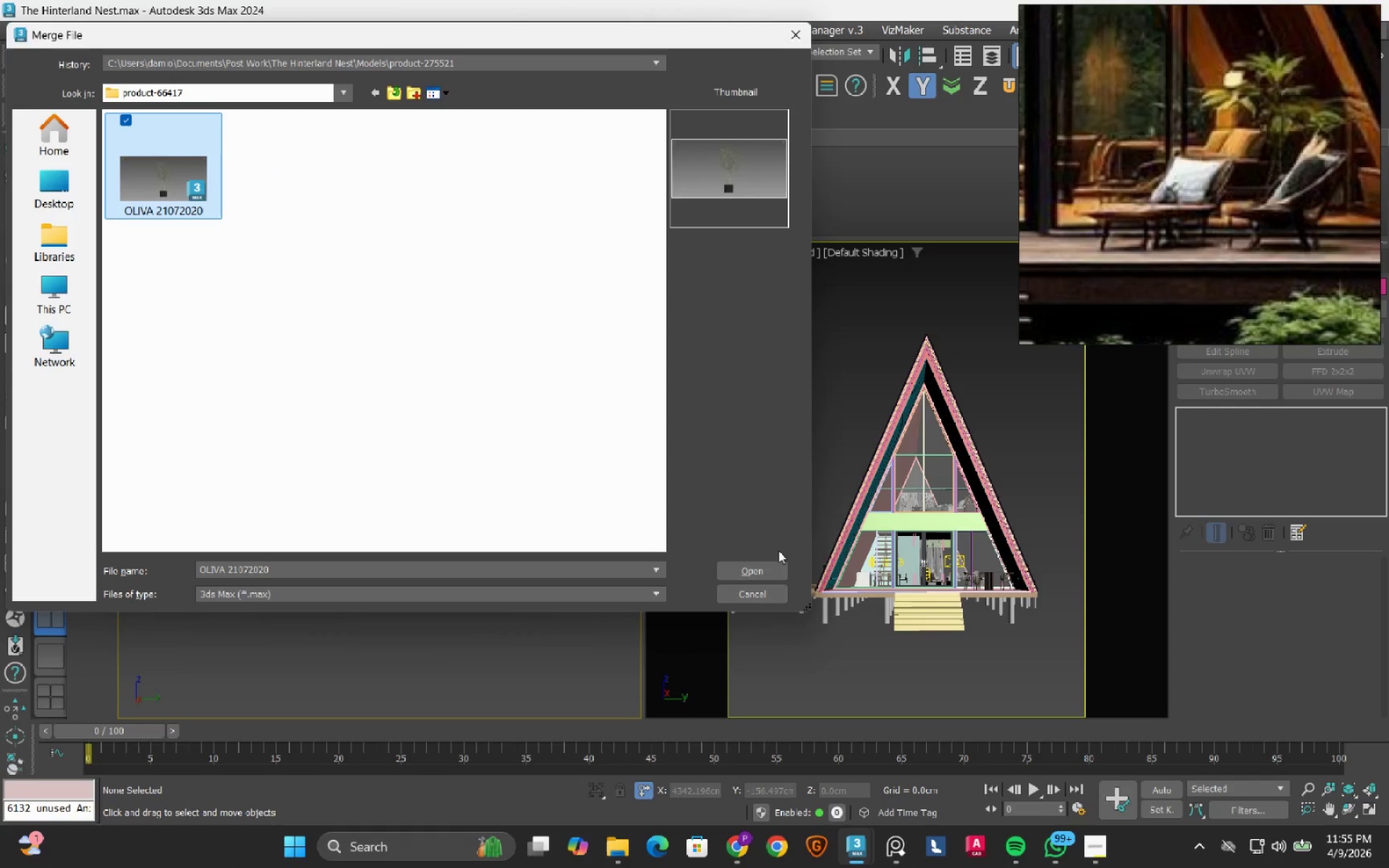 
mouse_move([778, 548])
 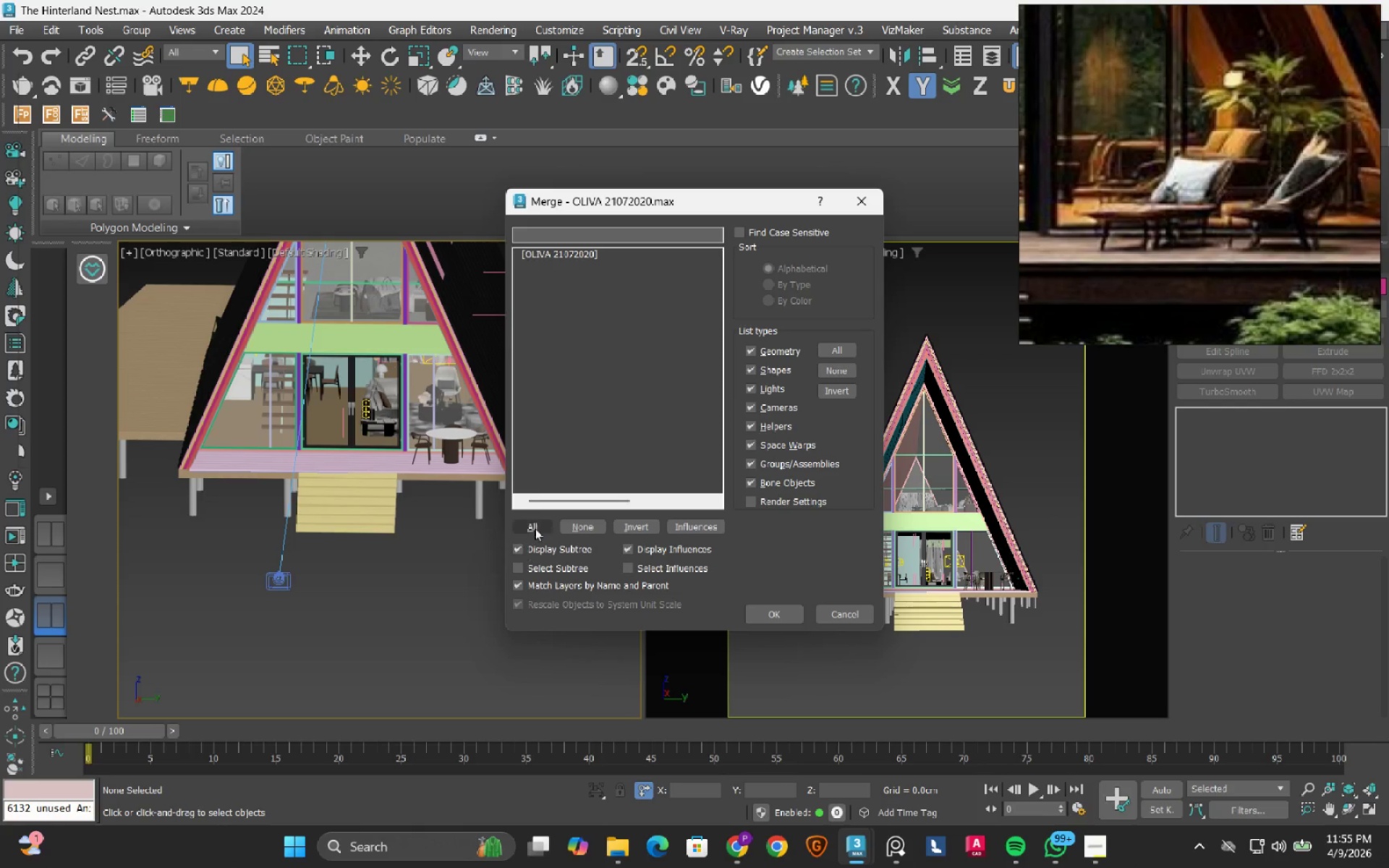 
left_click([539, 522])
 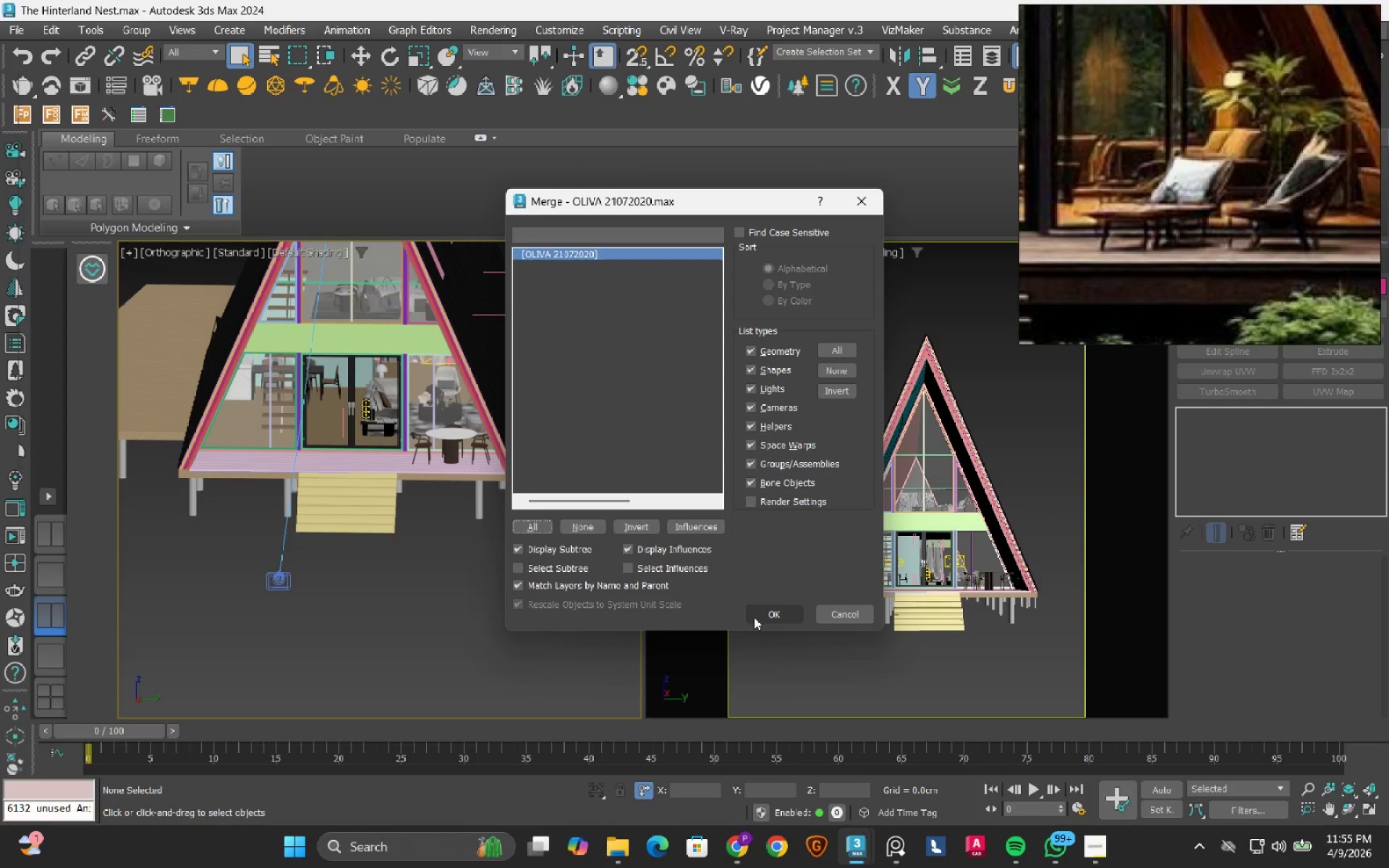 
left_click([764, 621])
 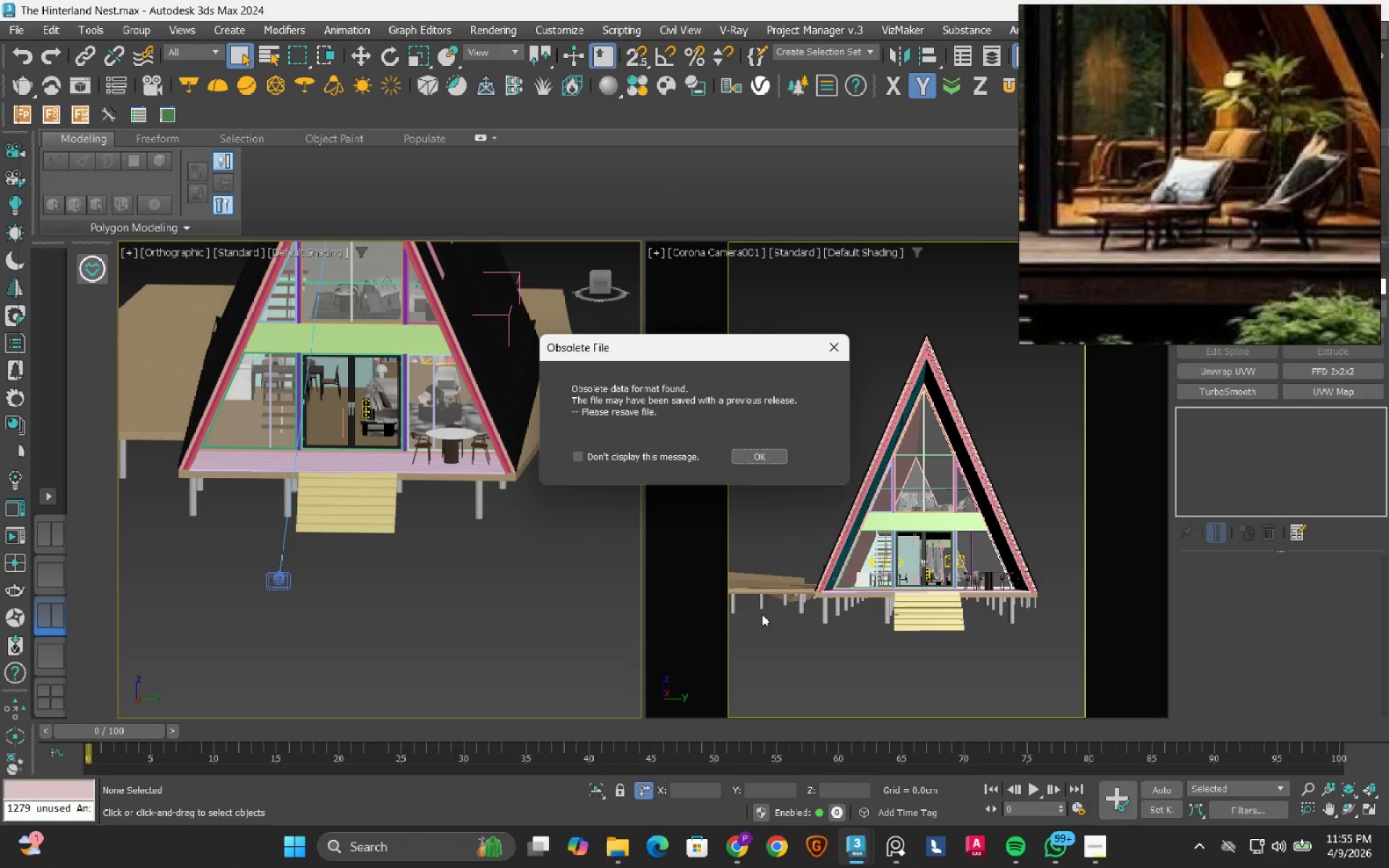 
left_click([763, 462])
 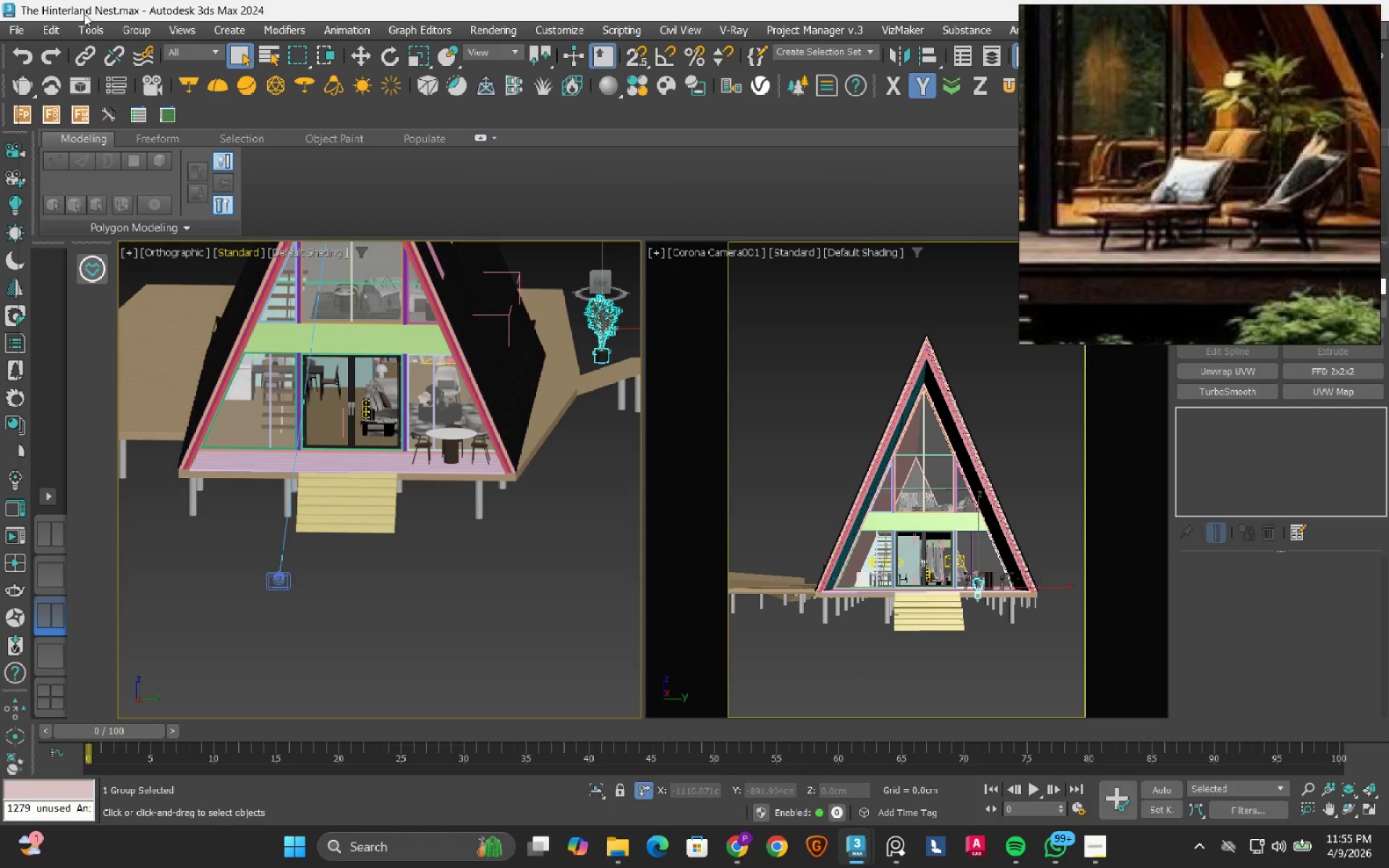 
wait(5.47)
 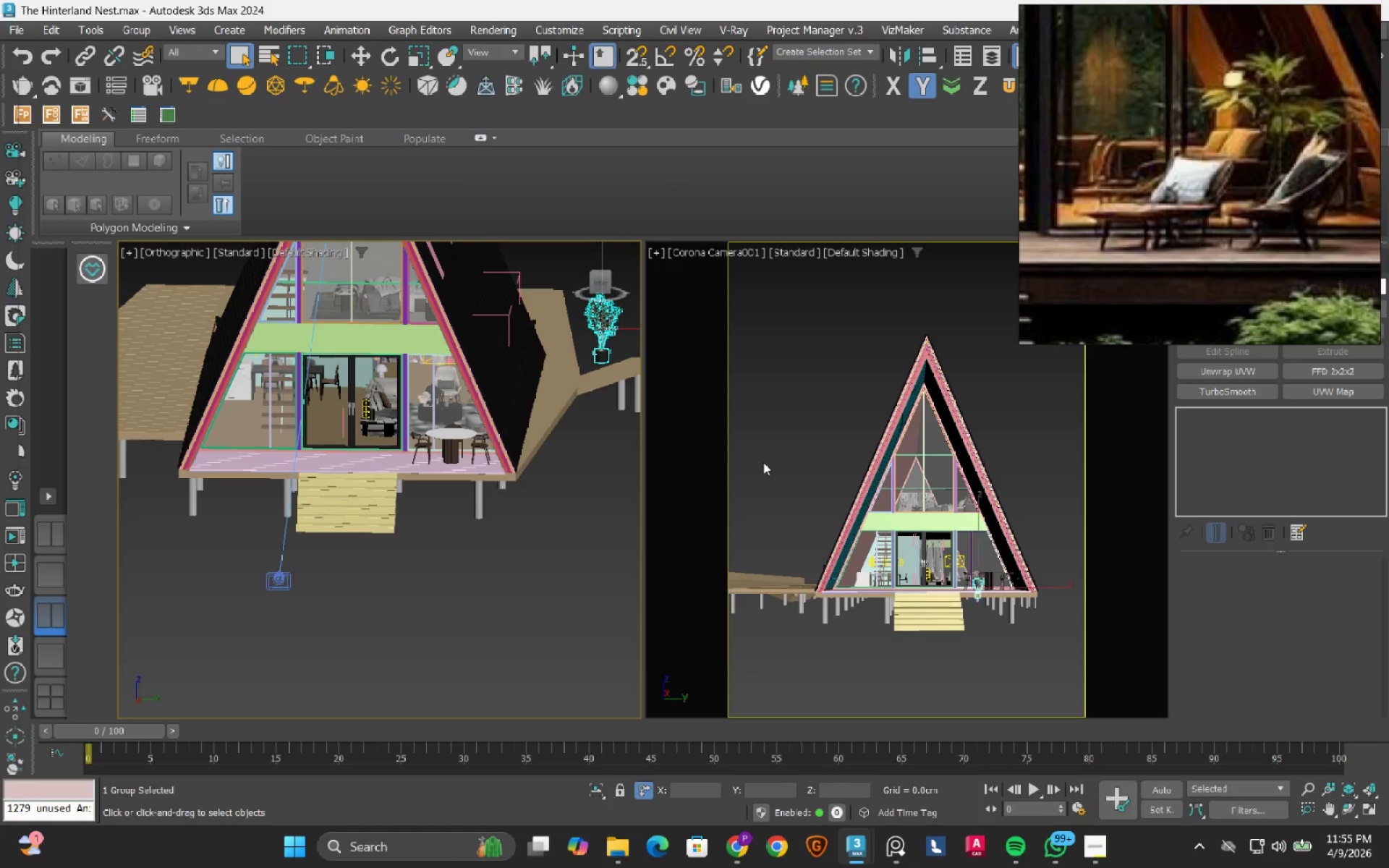 
left_click([93, 30])
 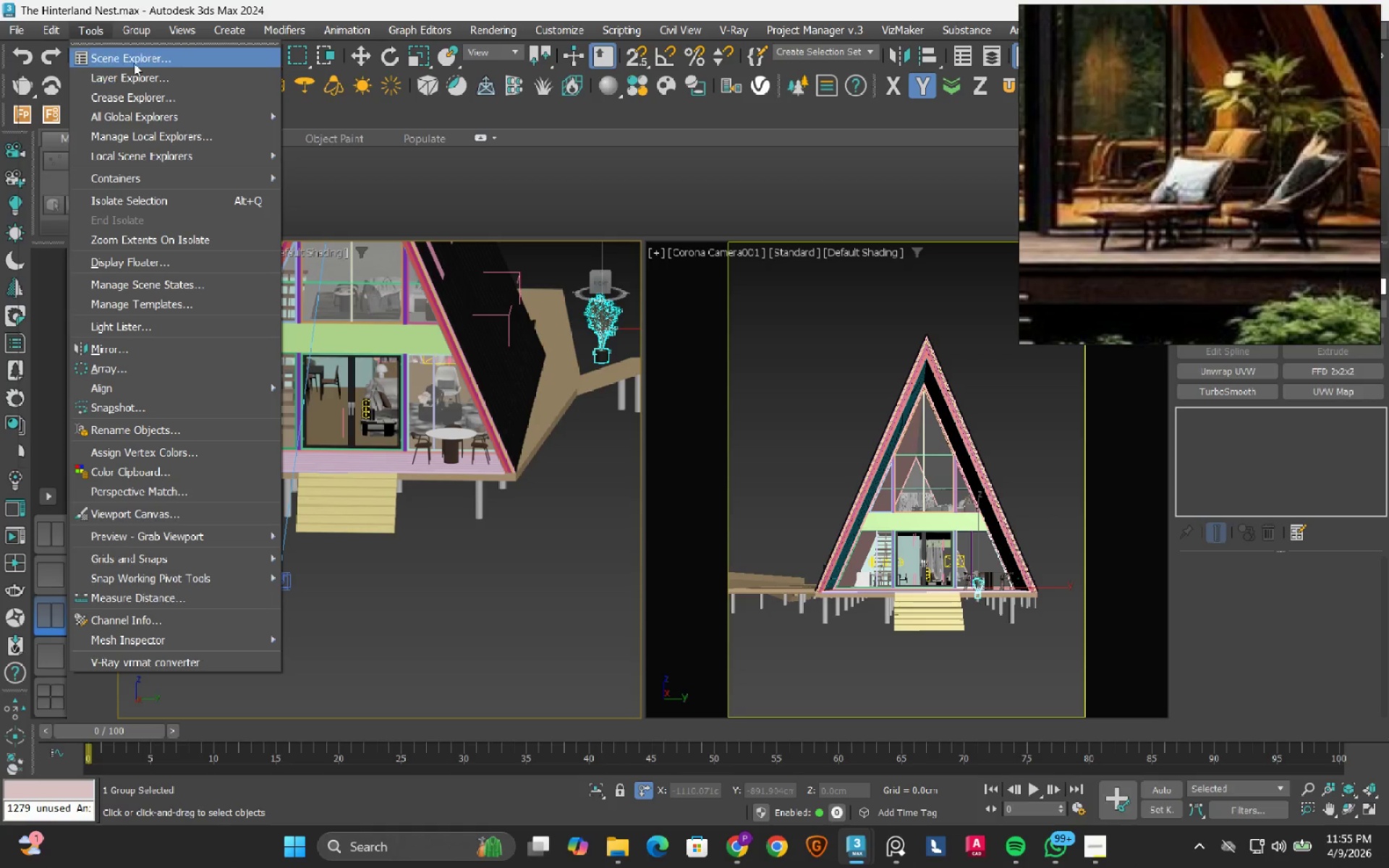 
left_click([137, 56])
 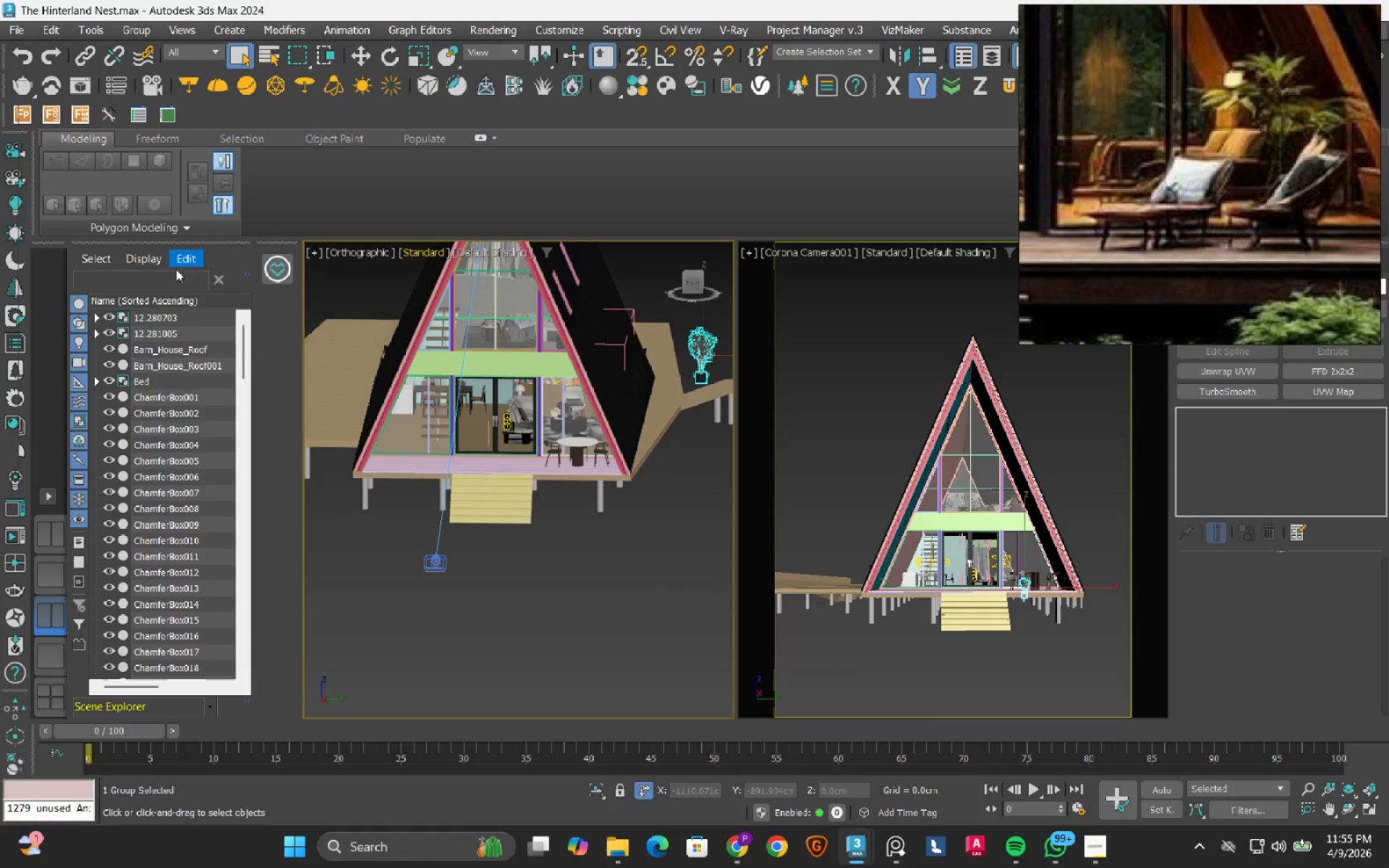 
double_click([177, 297])
 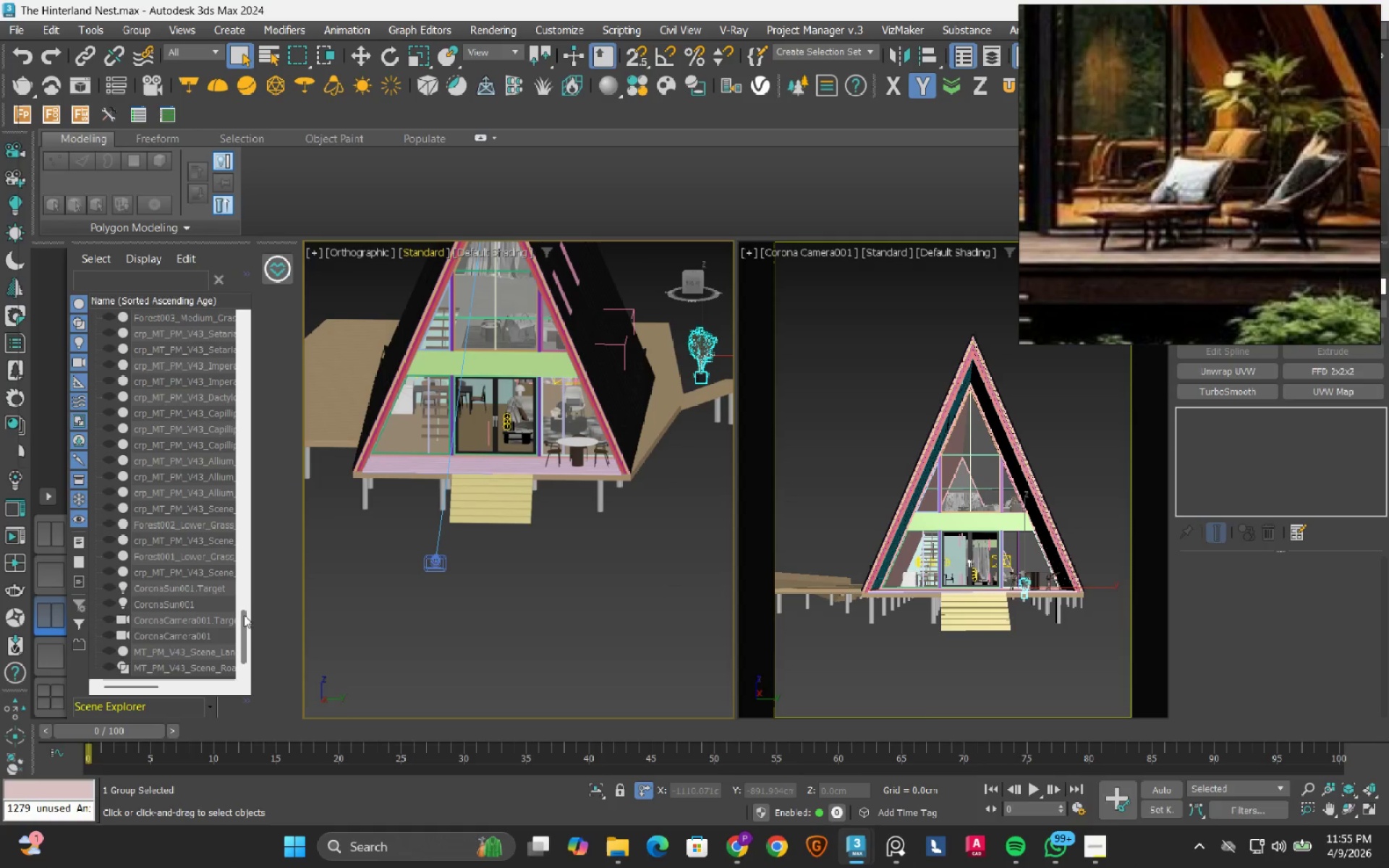 
left_click_drag(start_coordinate=[244, 620], to_coordinate=[251, 268])
 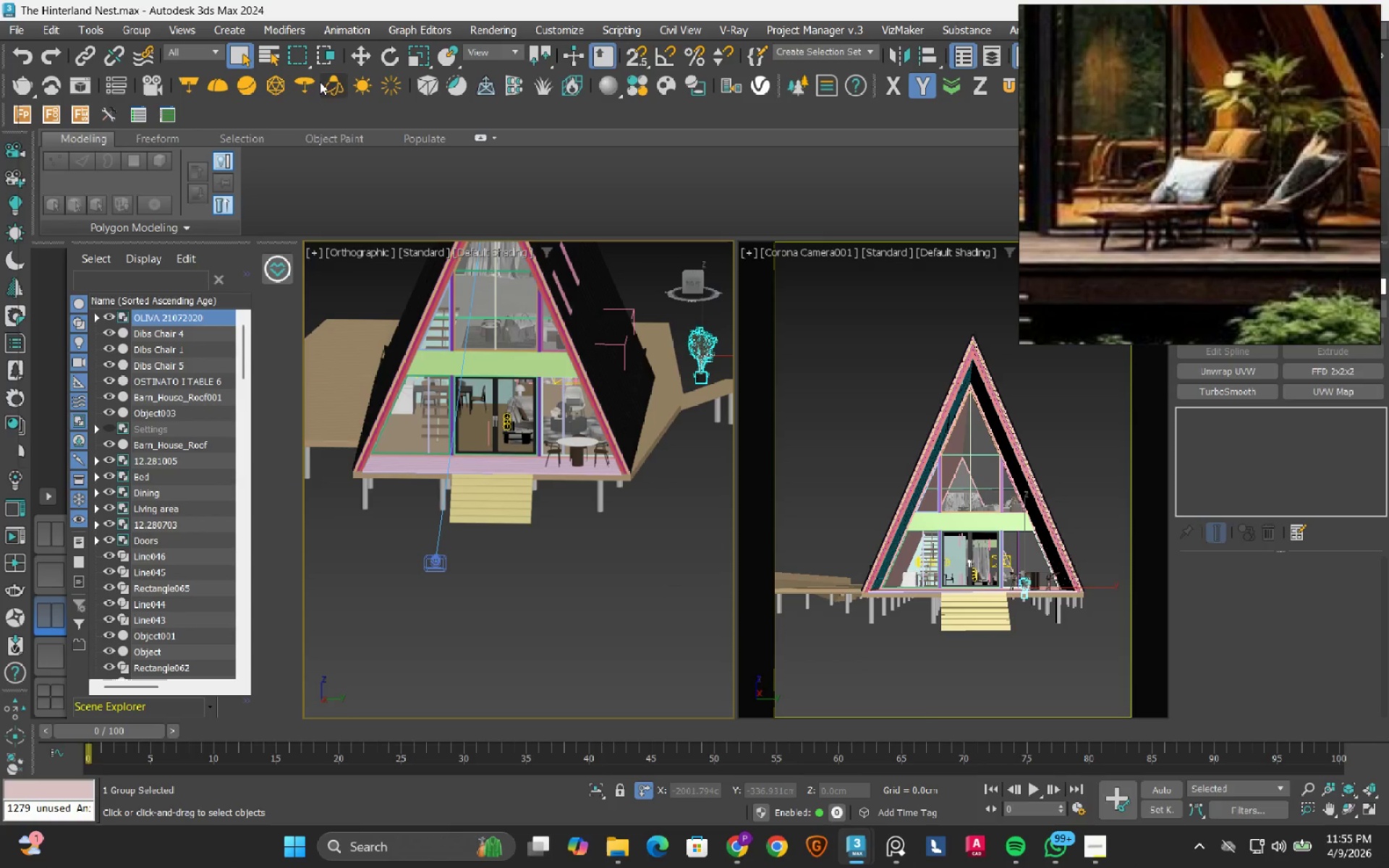 
left_click([360, 64])
 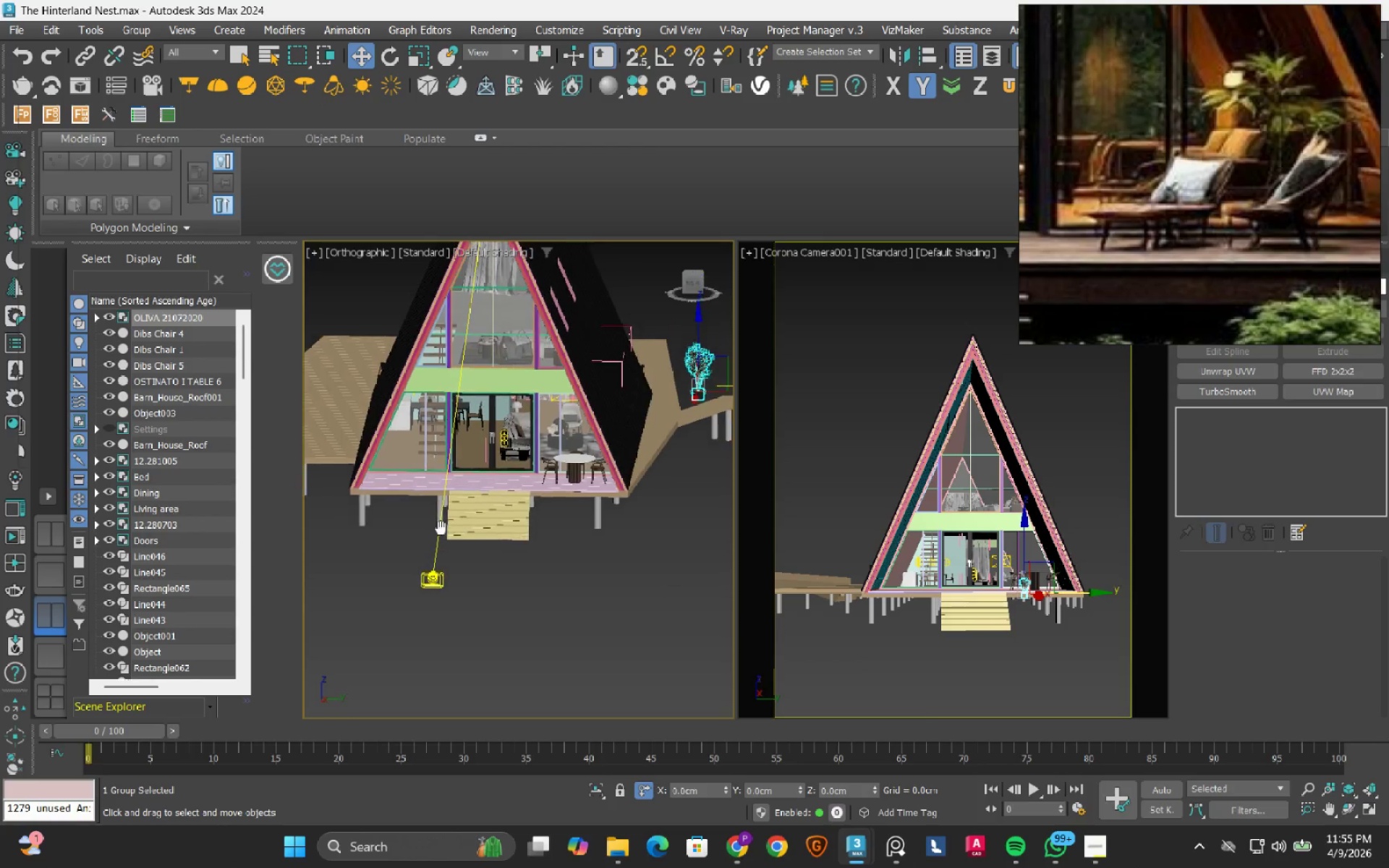 
key(T)
 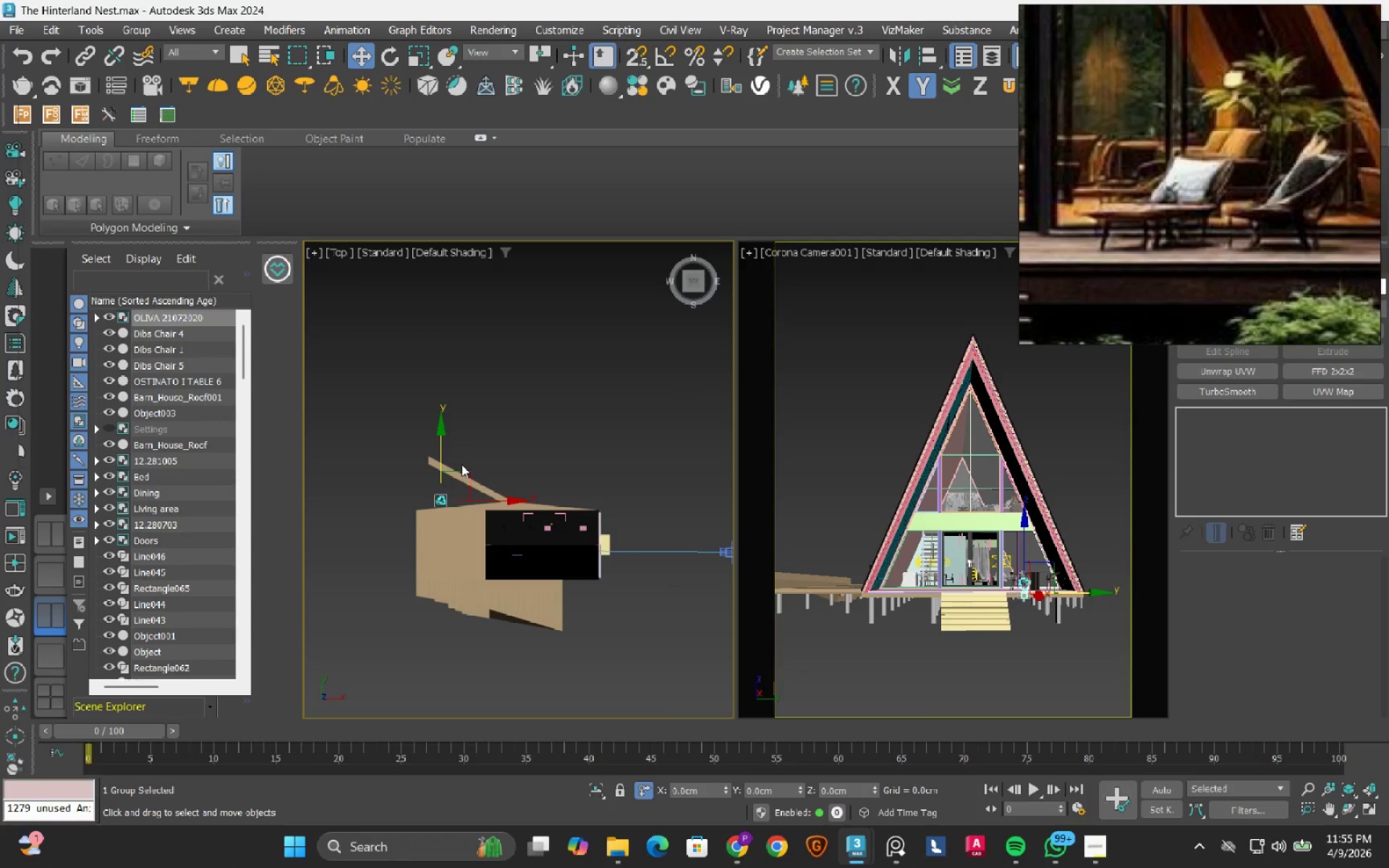 
left_click_drag(start_coordinate=[464, 471], to_coordinate=[608, 490])
 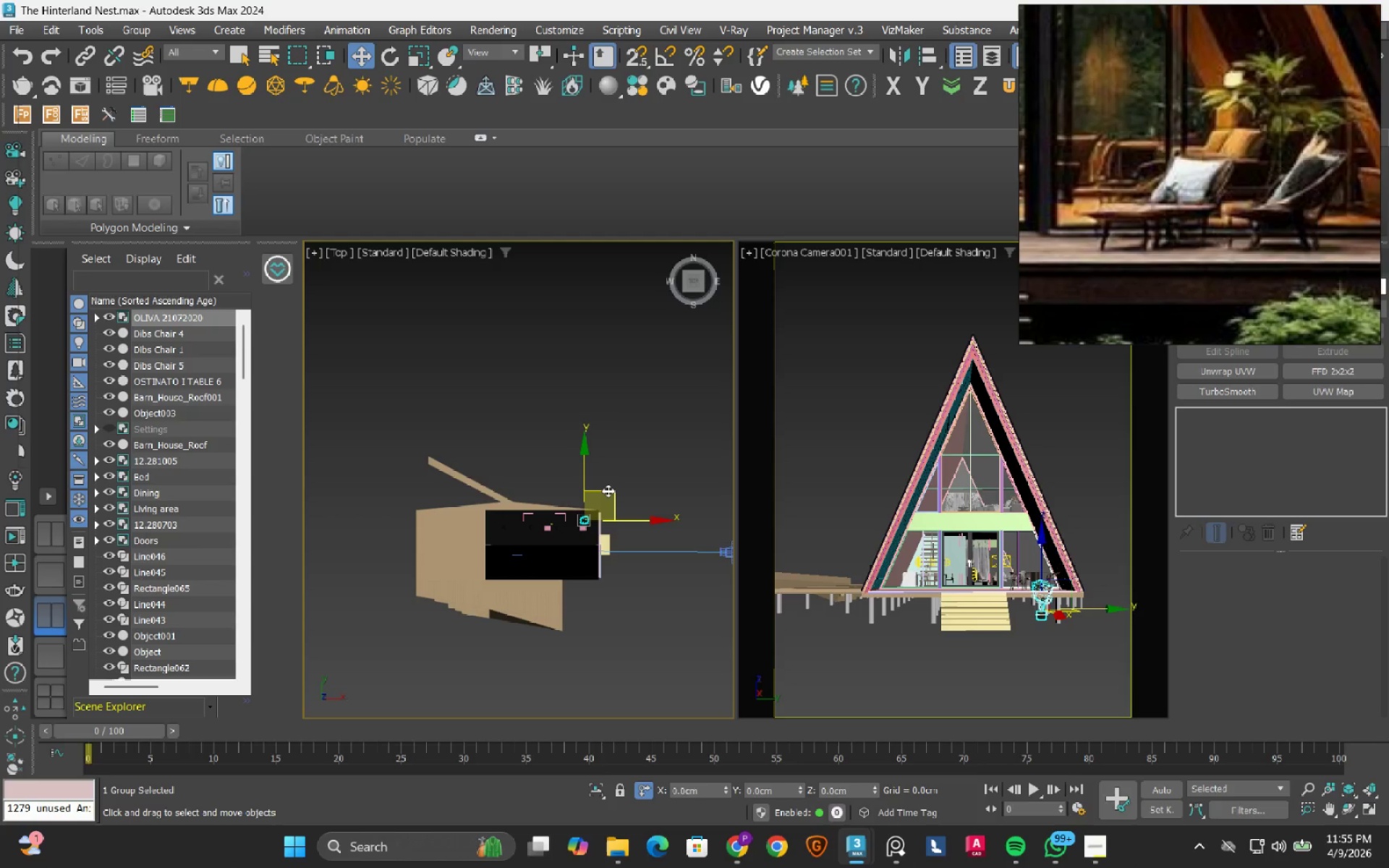 
key(F3)
 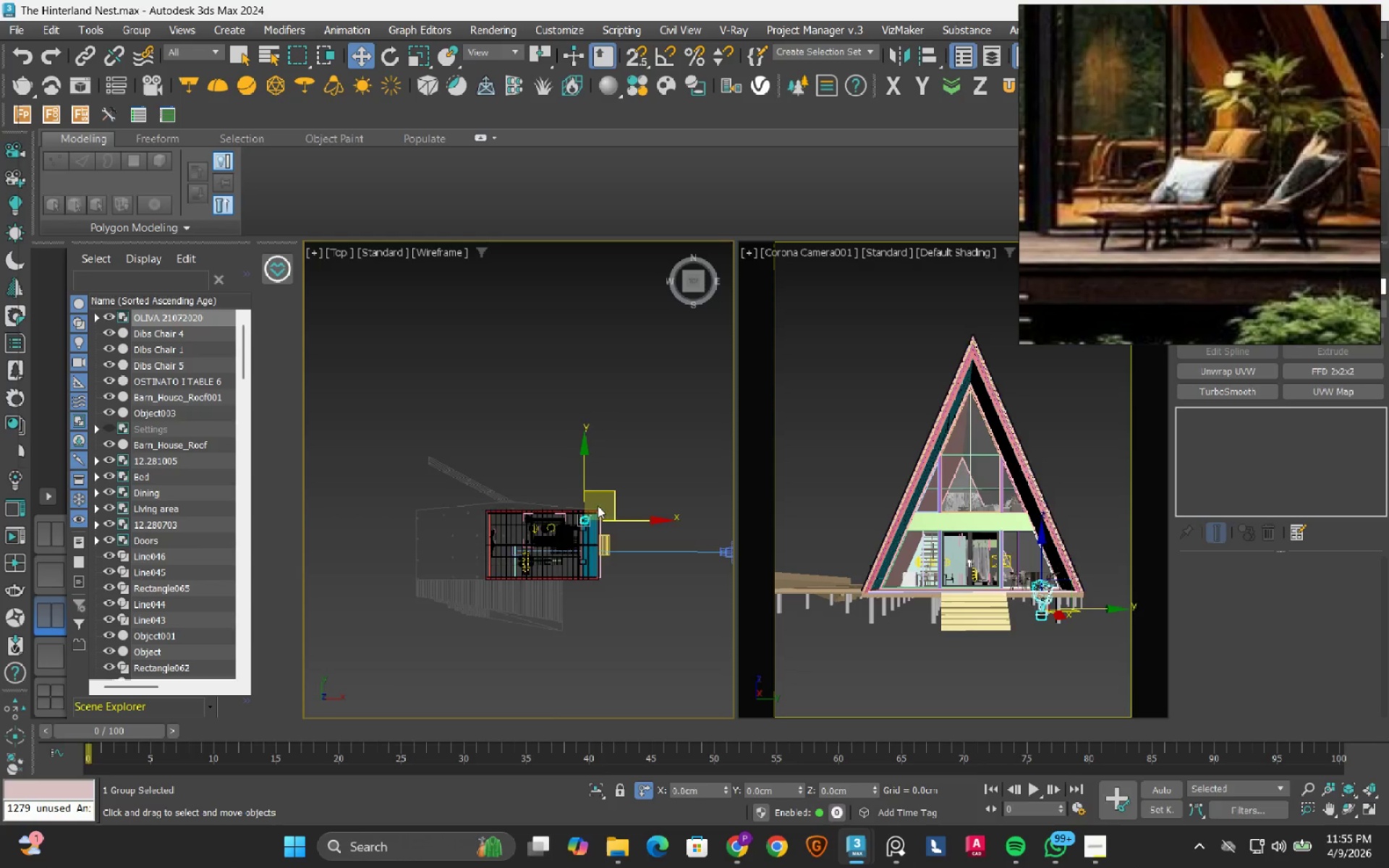 
scroll: coordinate [523, 569], scroll_direction: up, amount: 7.0
 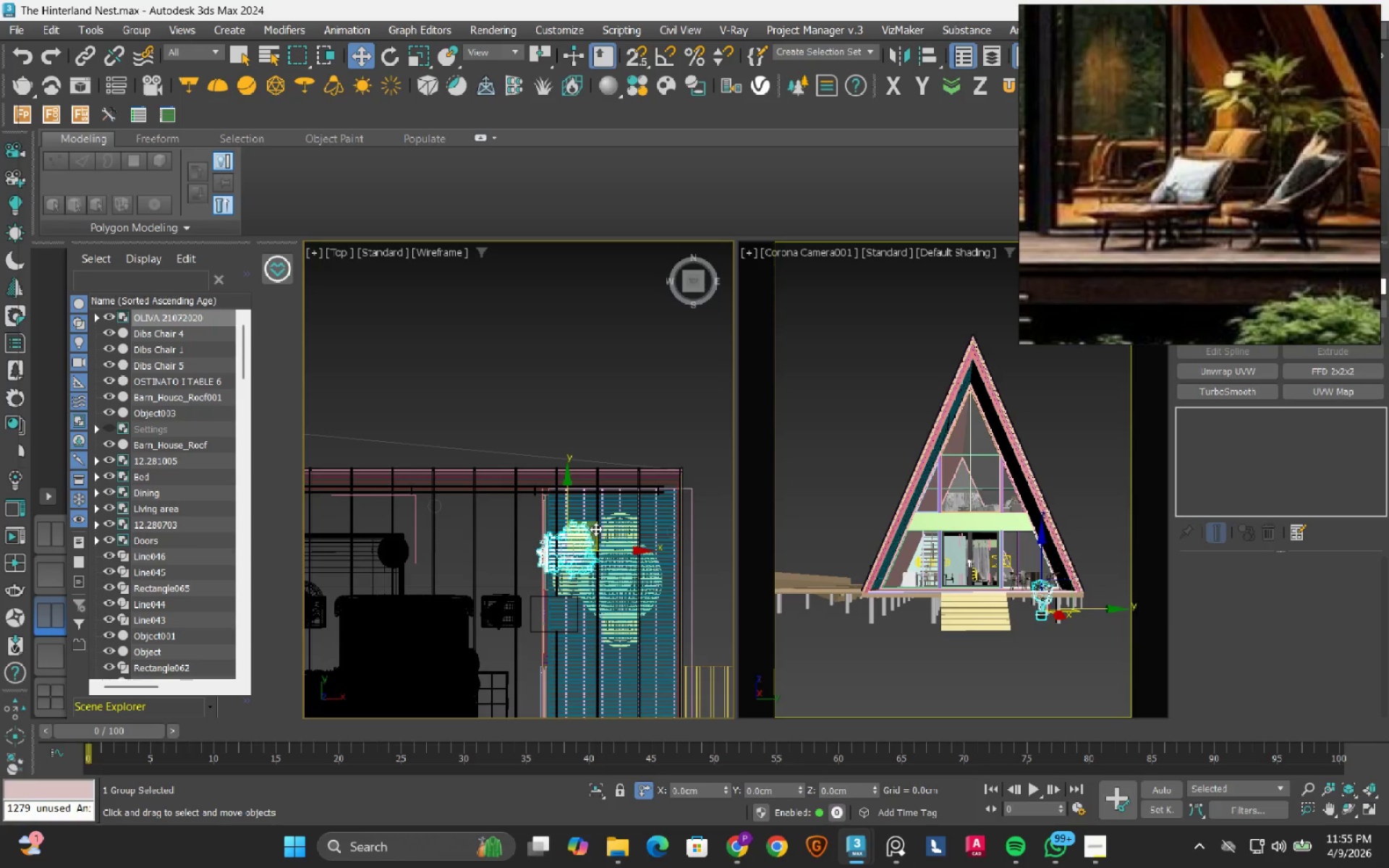 
left_click_drag(start_coordinate=[595, 529], to_coordinate=[536, 500])
 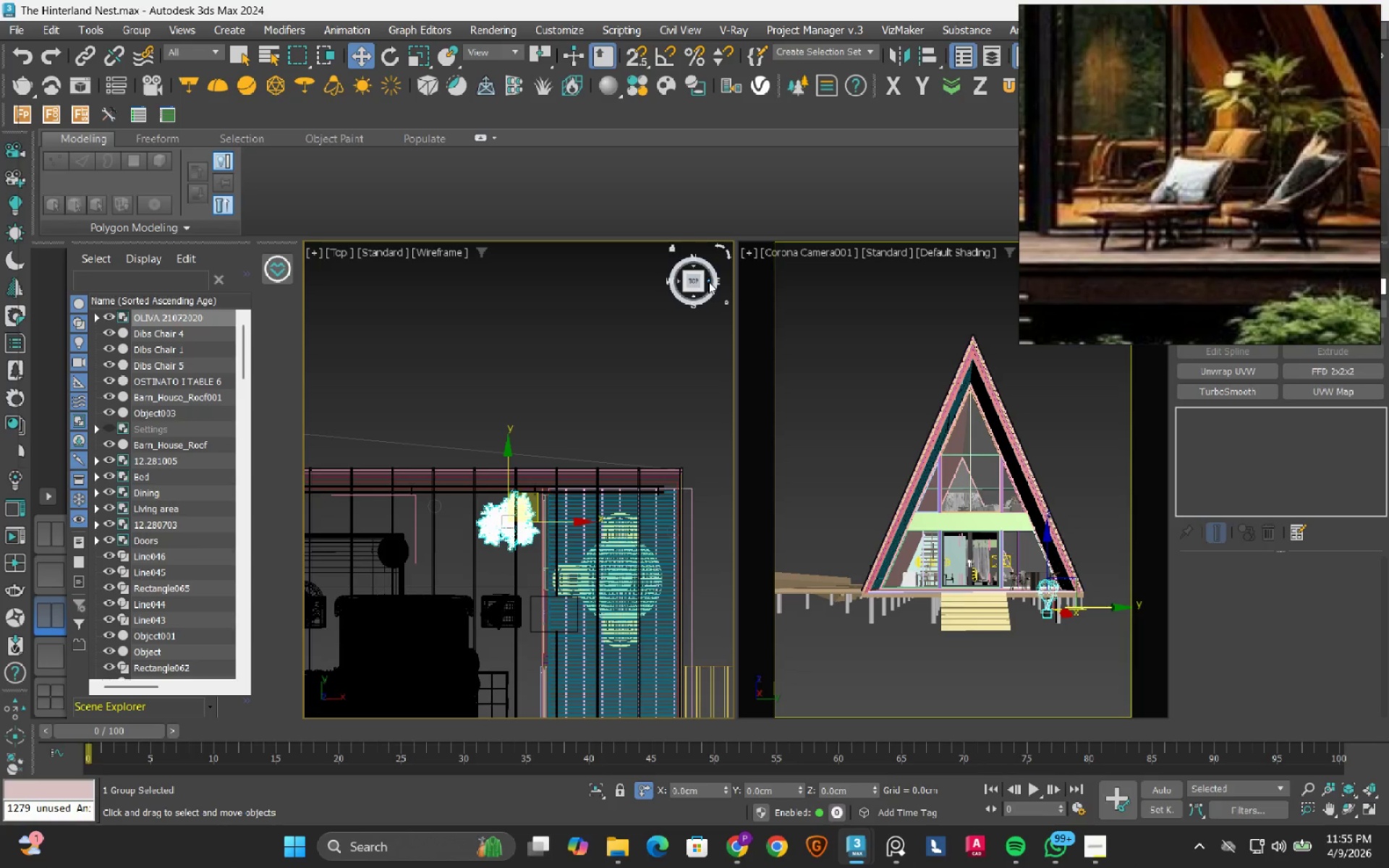 
left_click([708, 283])
 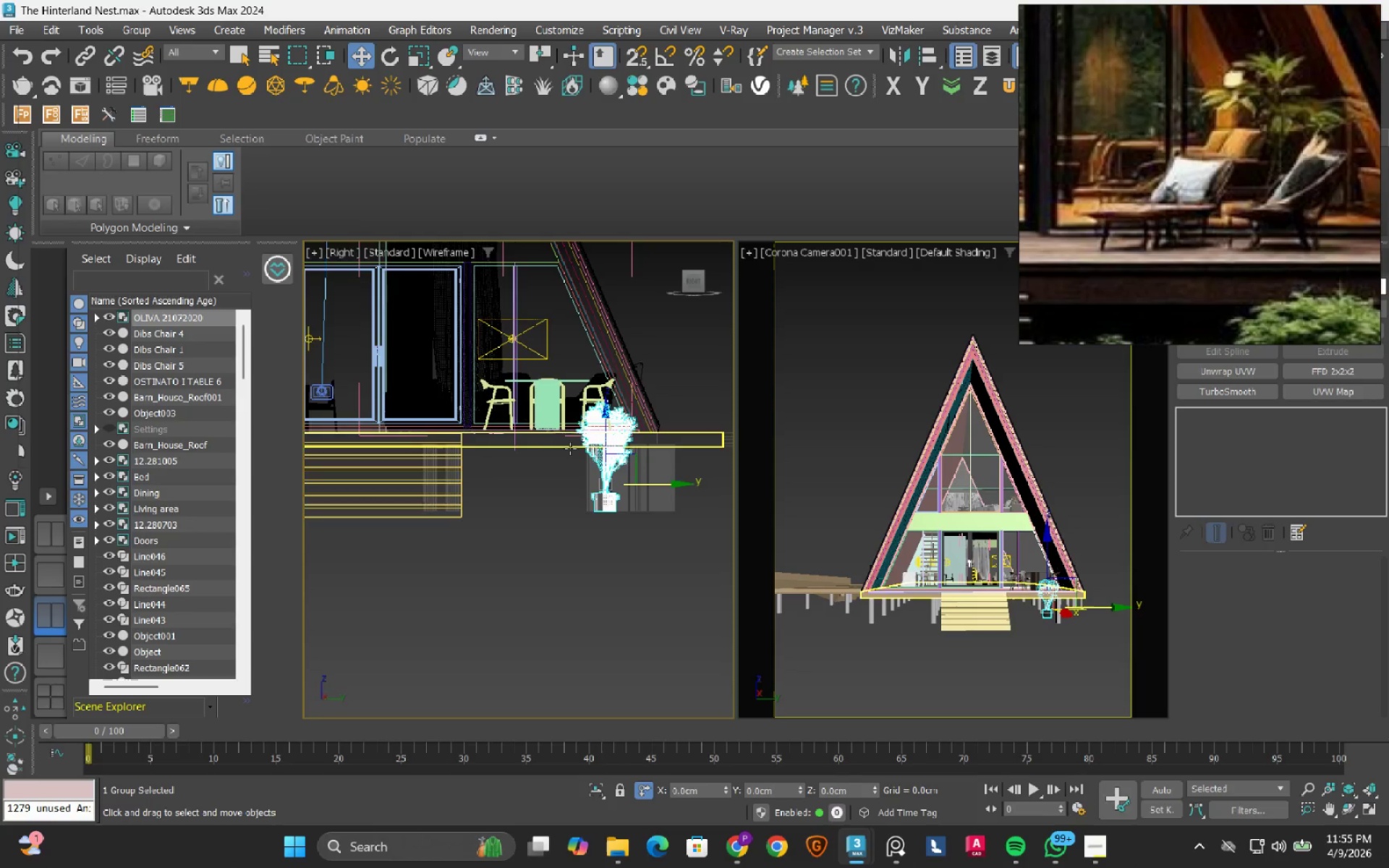 
scroll: coordinate [576, 558], scroll_direction: up, amount: 1.0
 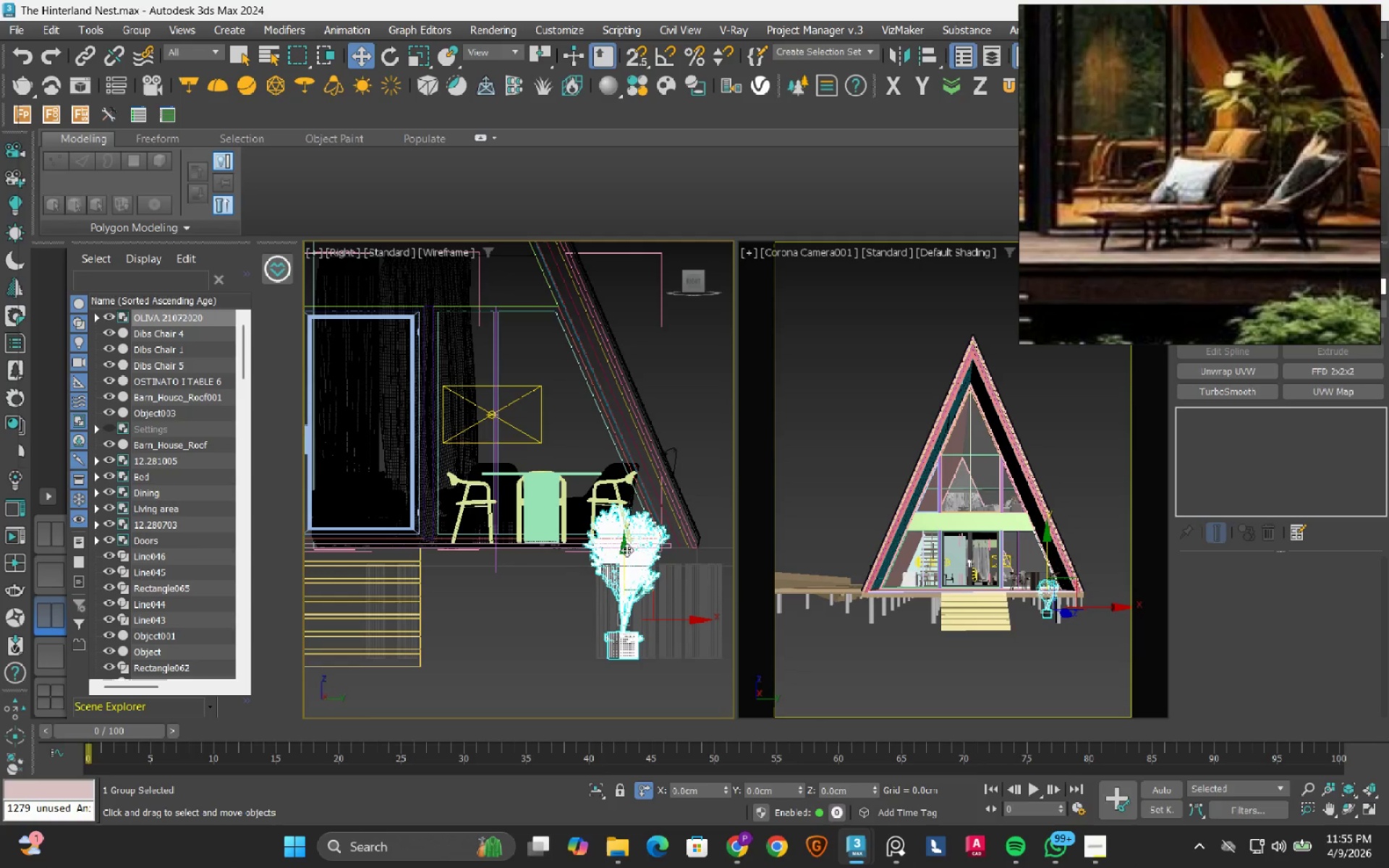 
left_click_drag(start_coordinate=[626, 550], to_coordinate=[584, 433])
 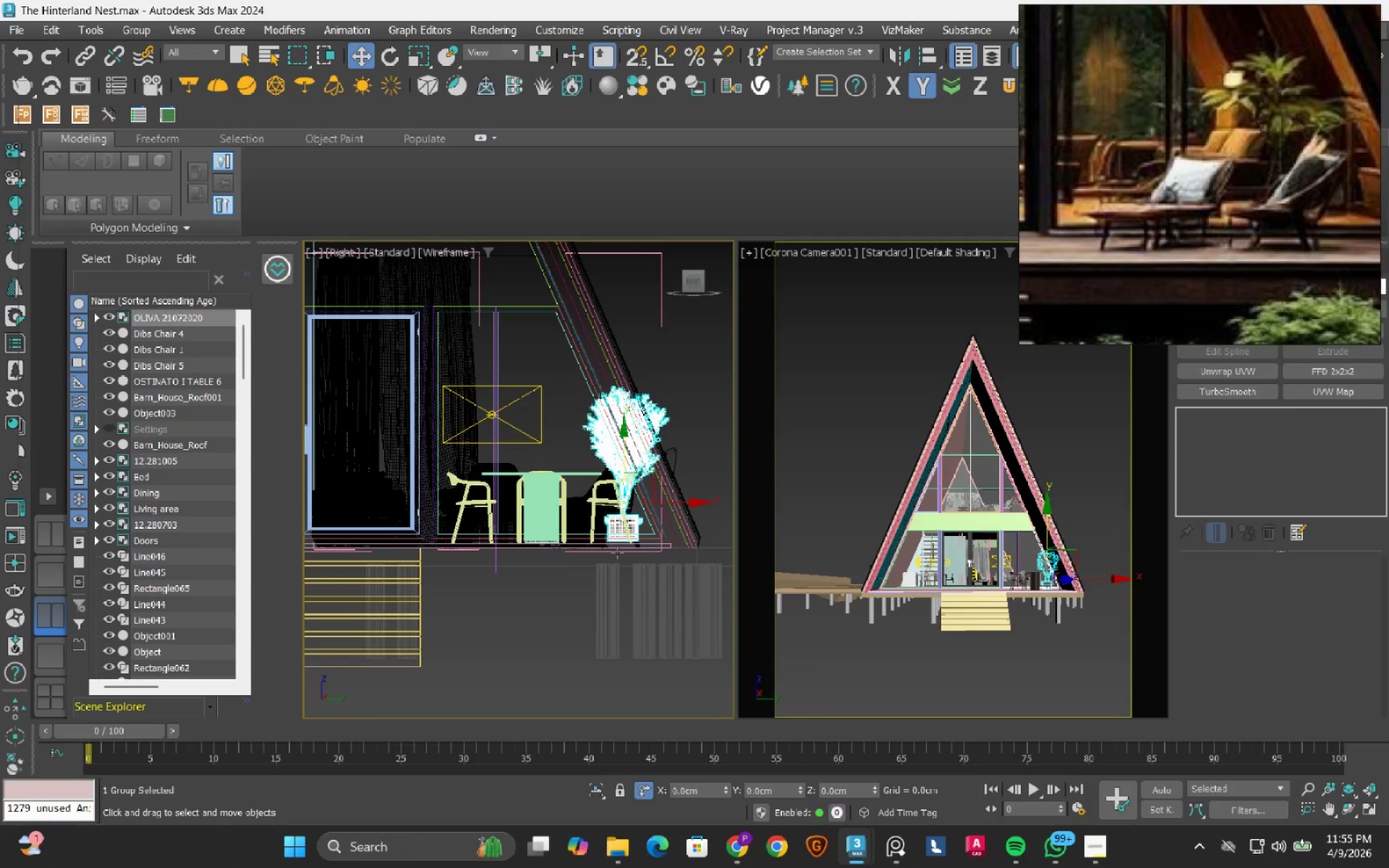 
scroll: coordinate [617, 553], scroll_direction: up, amount: 3.0
 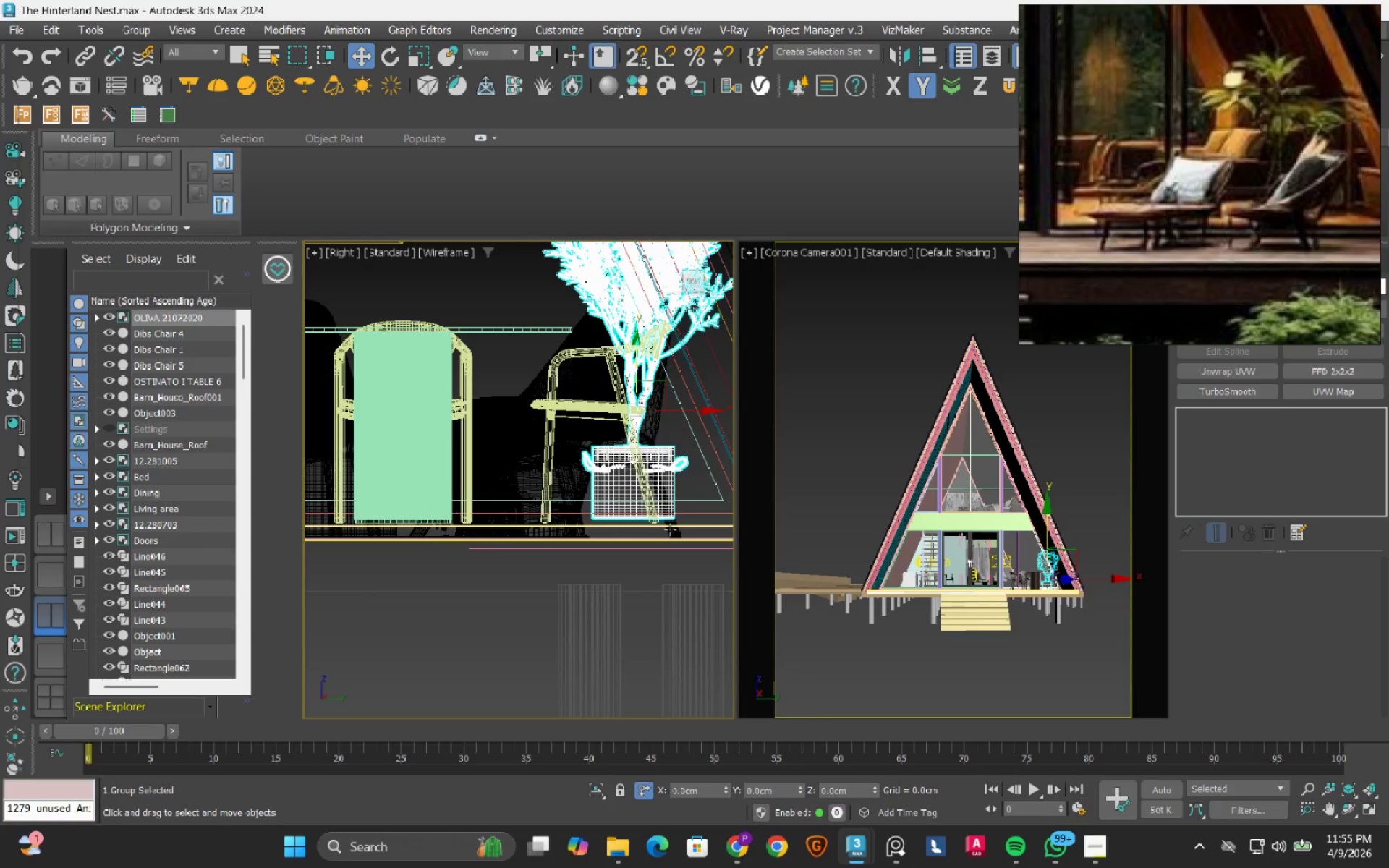 
hold_key(key=ControlLeft, duration=0.59)
left_click([670, 529])
 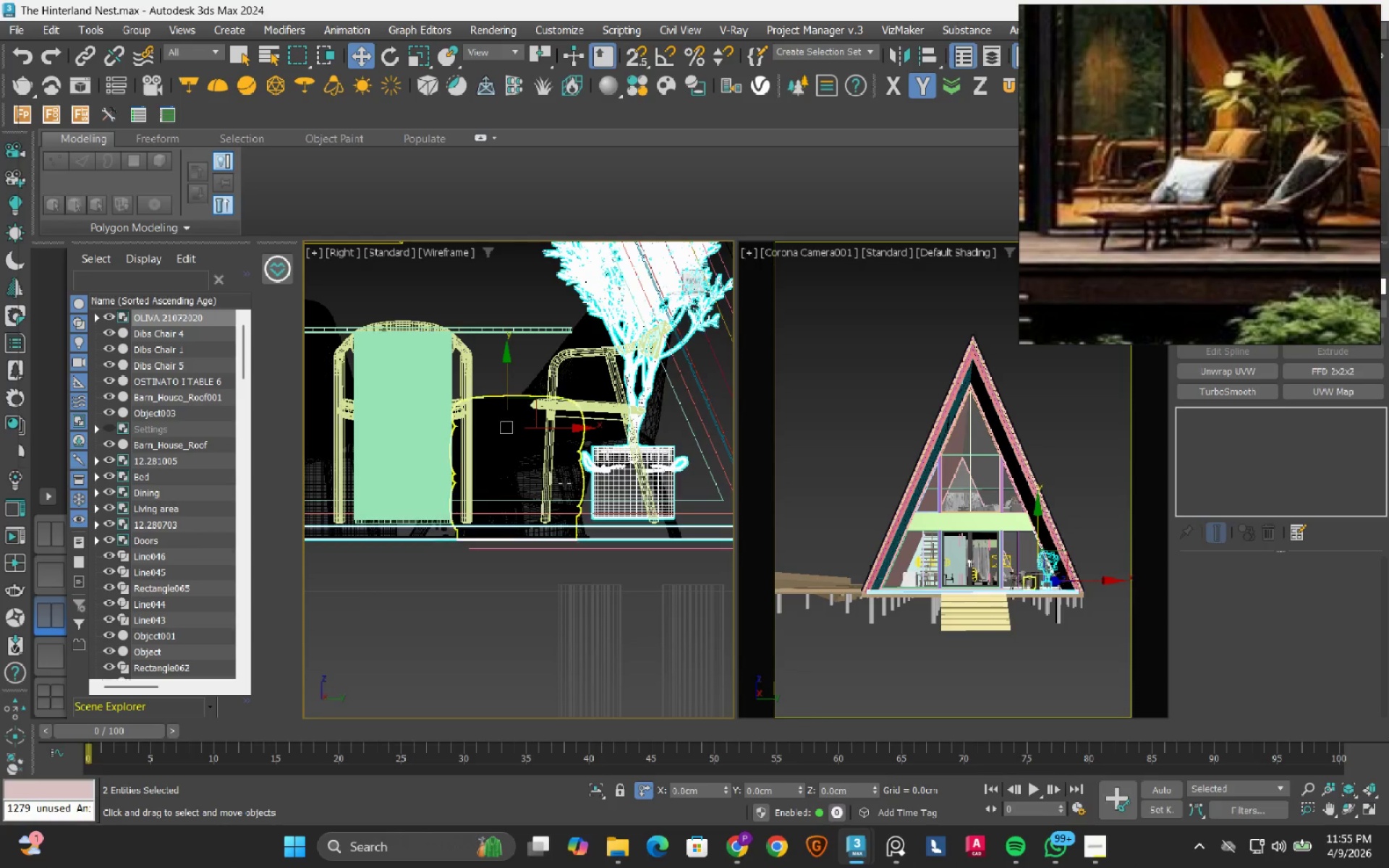 
scroll: coordinate [549, 523], scroll_direction: up, amount: 5.0
 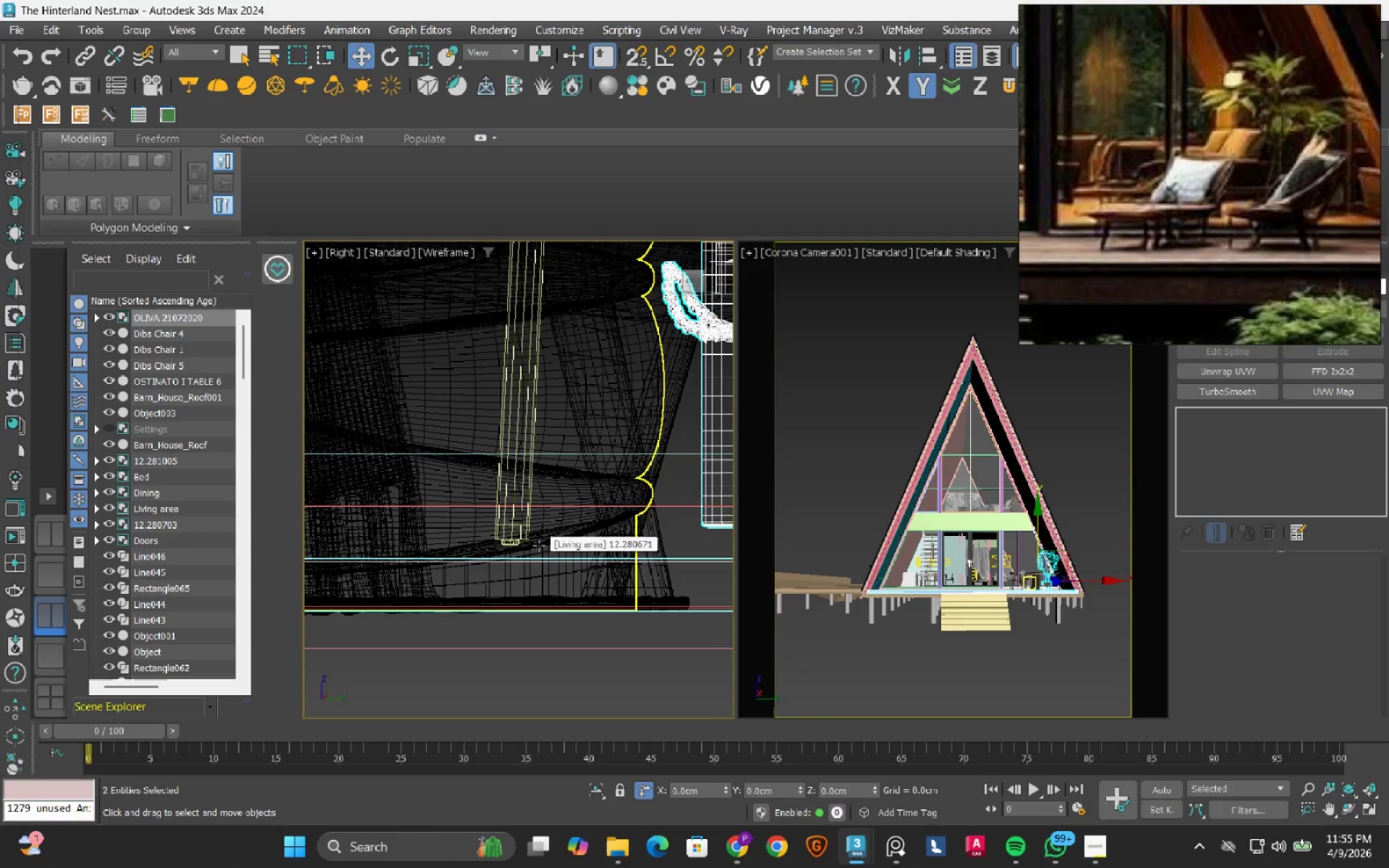 
scroll: coordinate [539, 545], scroll_direction: down, amount: 3.0
 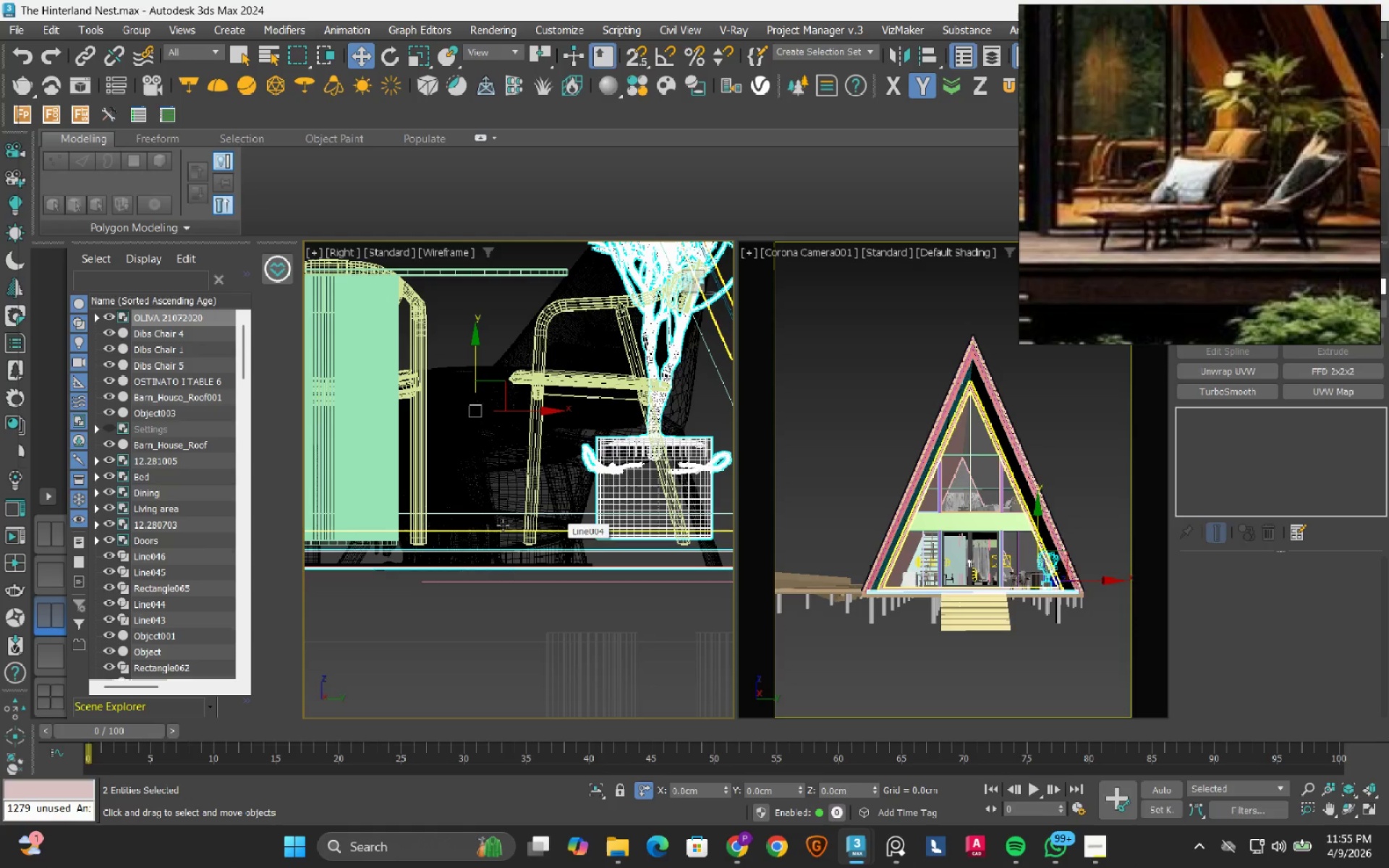 
key(F3)
 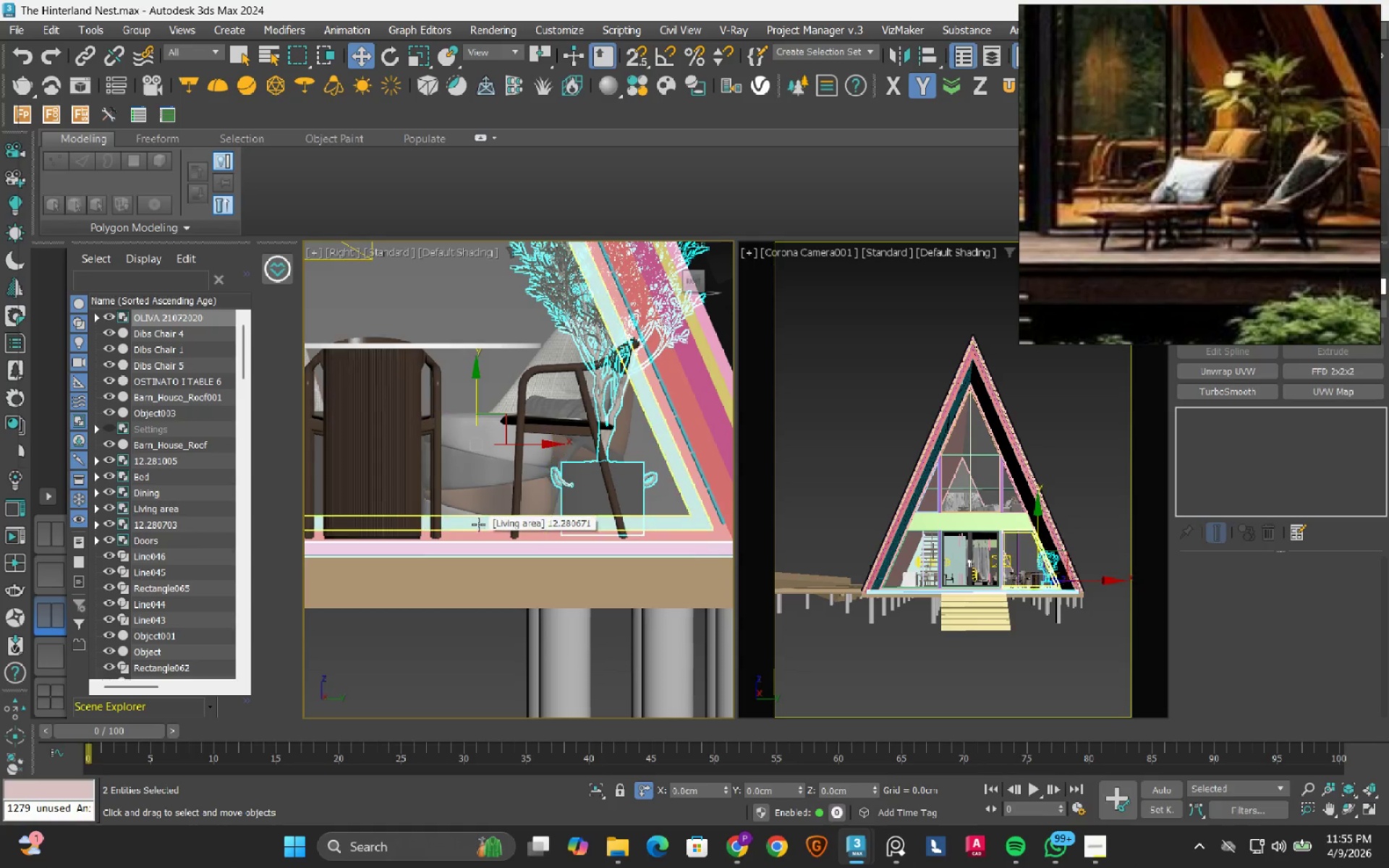 
scroll: coordinate [477, 524], scroll_direction: down, amount: 1.0
 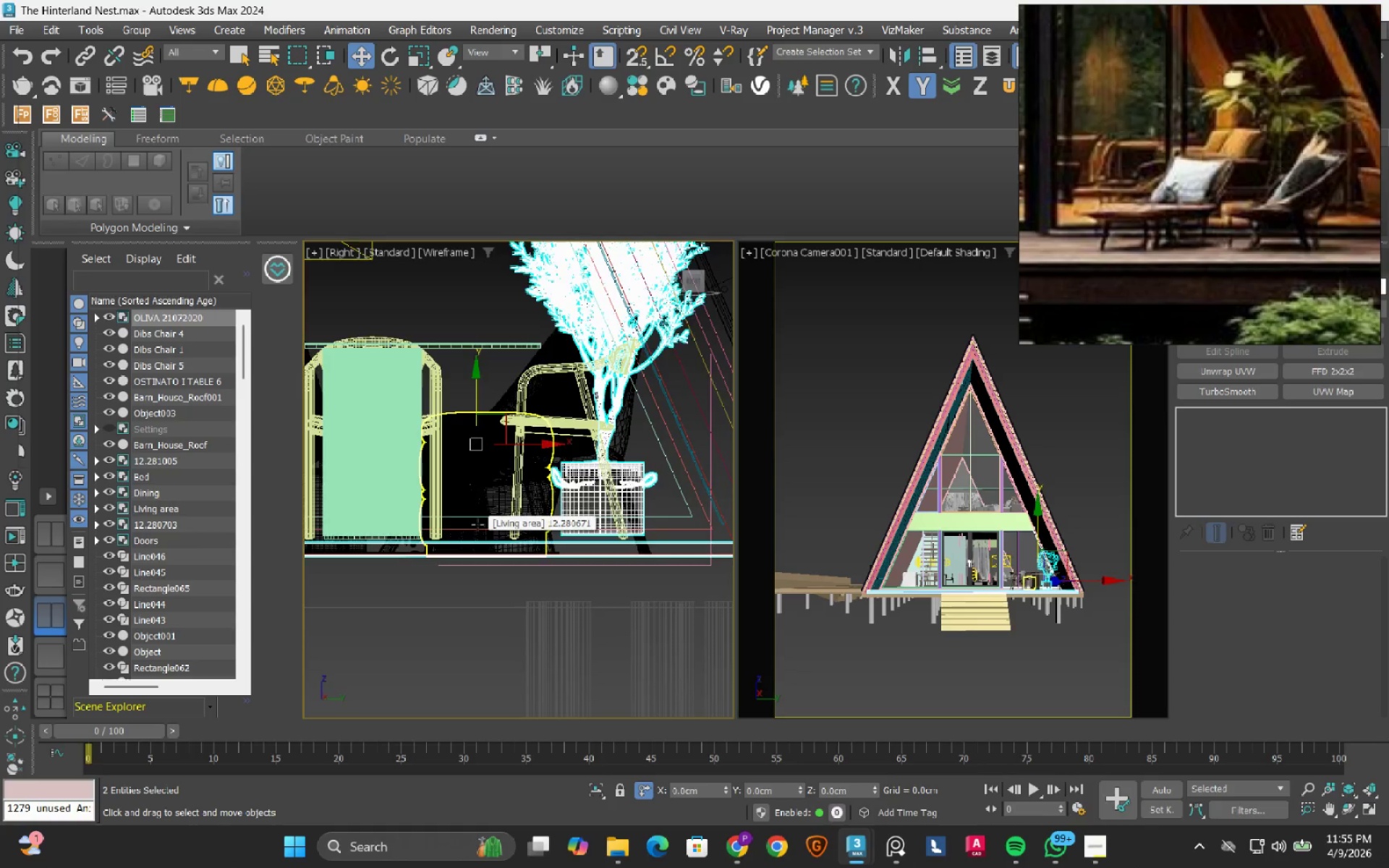 
hold_key(key=AltLeft, duration=0.73)
 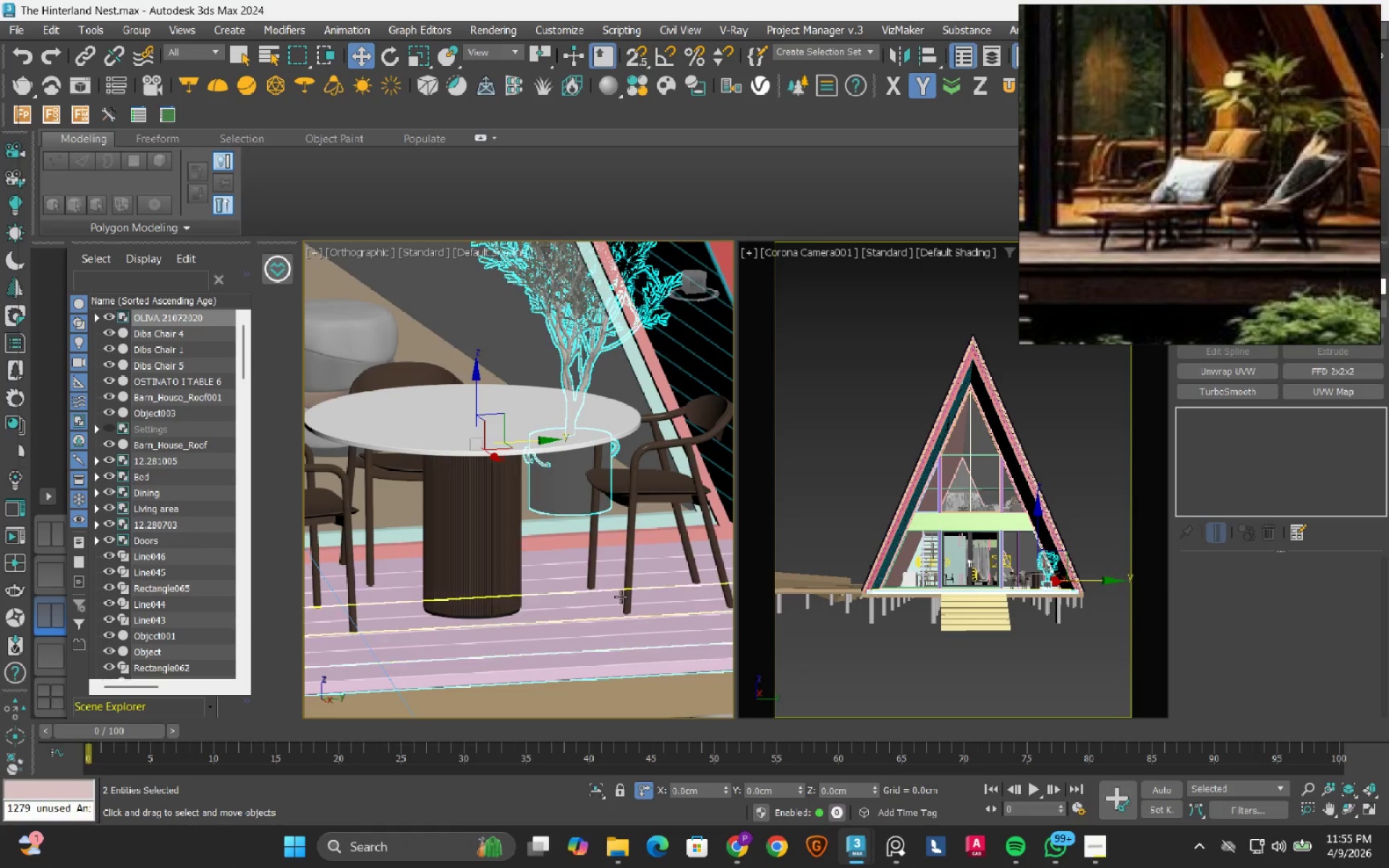 
scroll: coordinate [621, 597], scroll_direction: up, amount: 2.0
 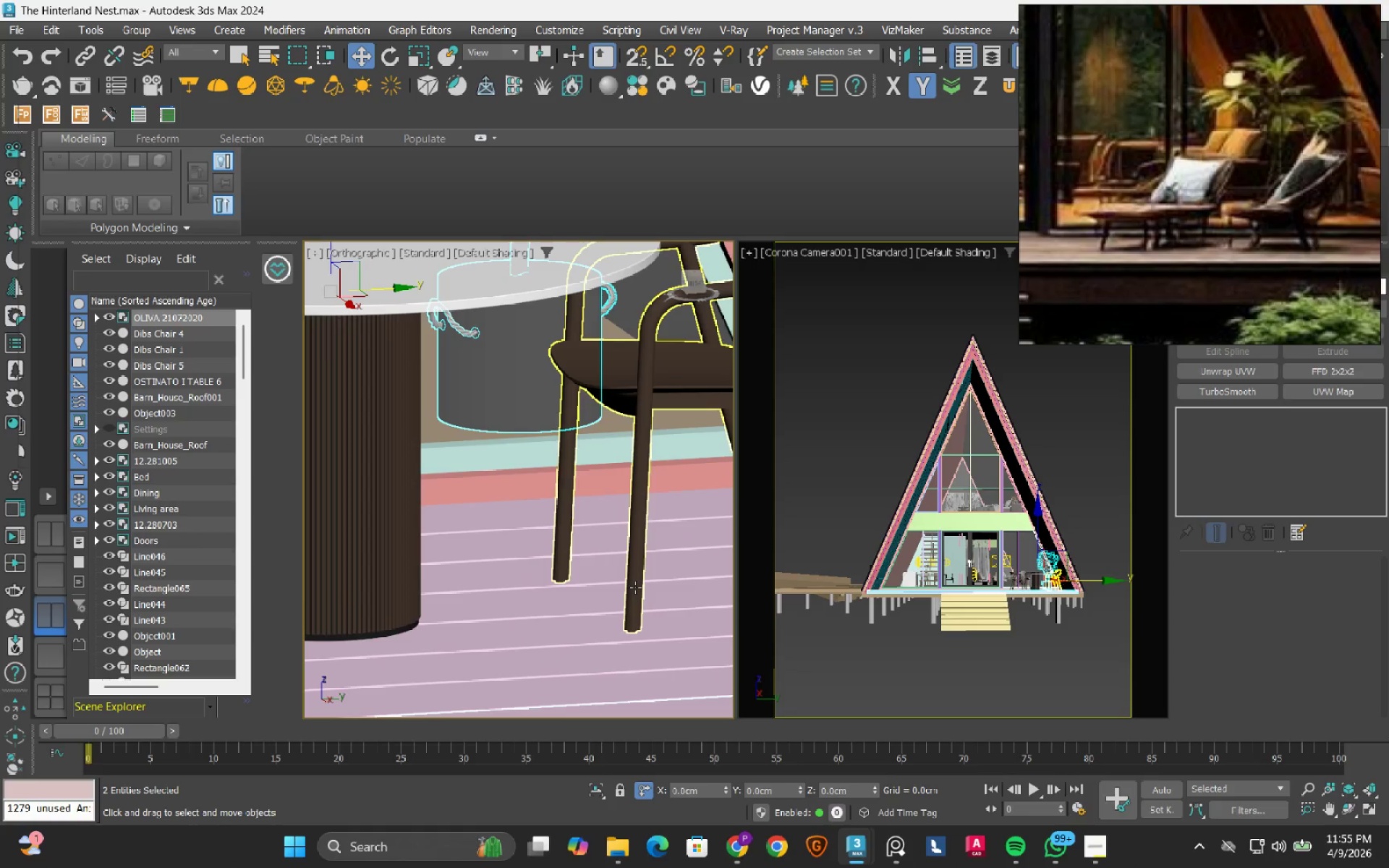 
hold_key(key=ControlLeft, duration=0.47)
left_click([635, 587])
 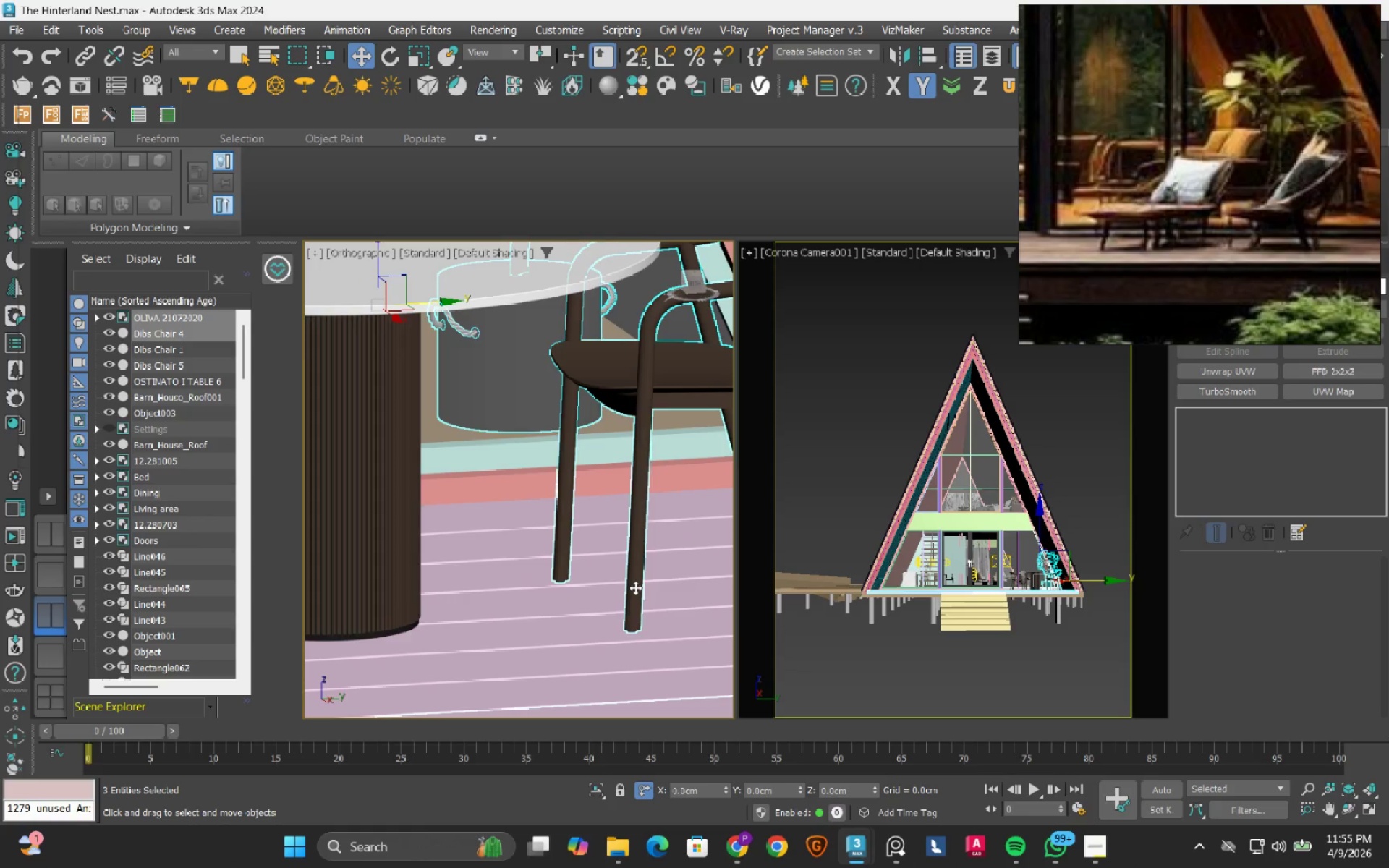 
scroll: coordinate [533, 571], scroll_direction: down, amount: 3.0
 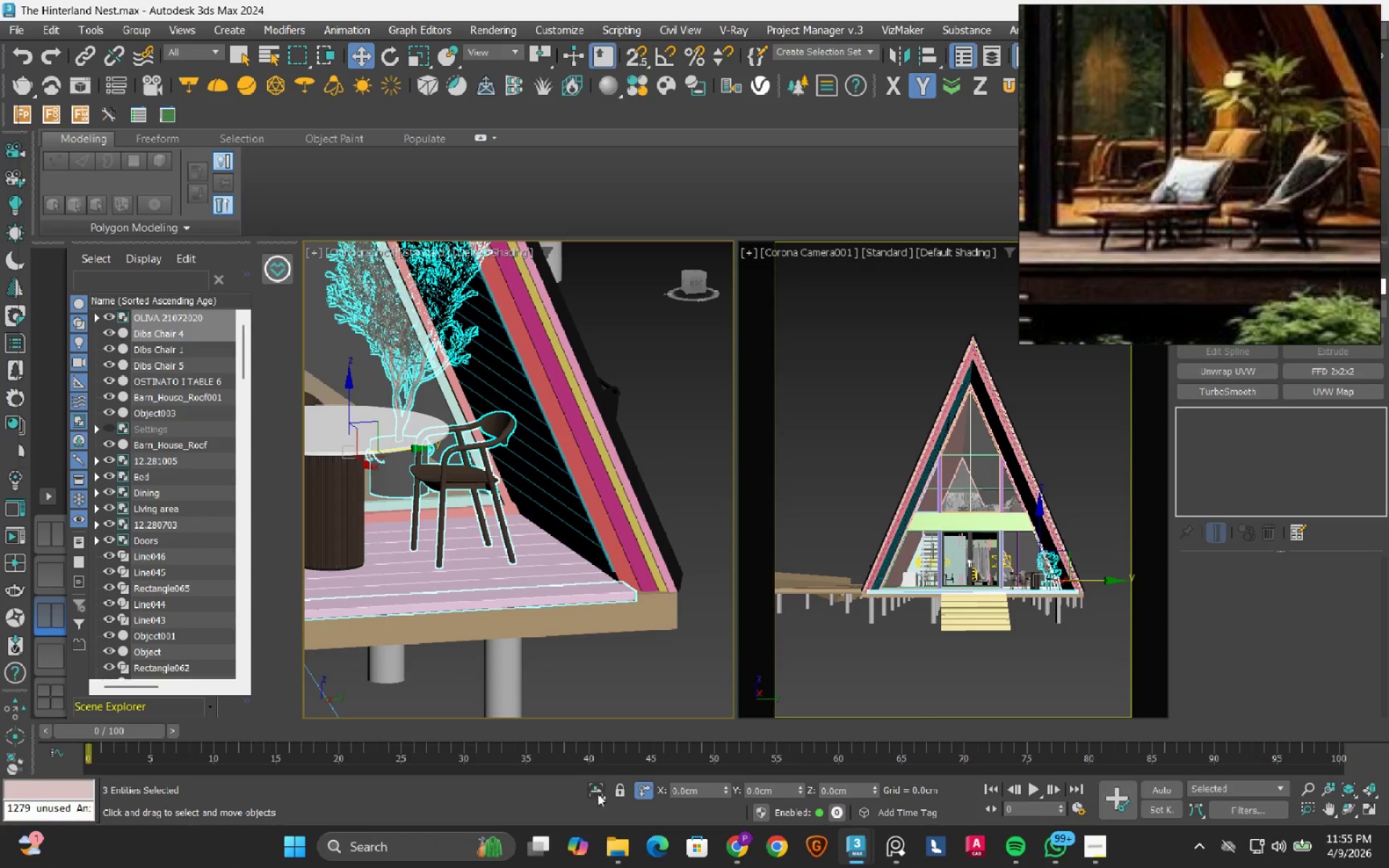 
left_click([601, 796])
 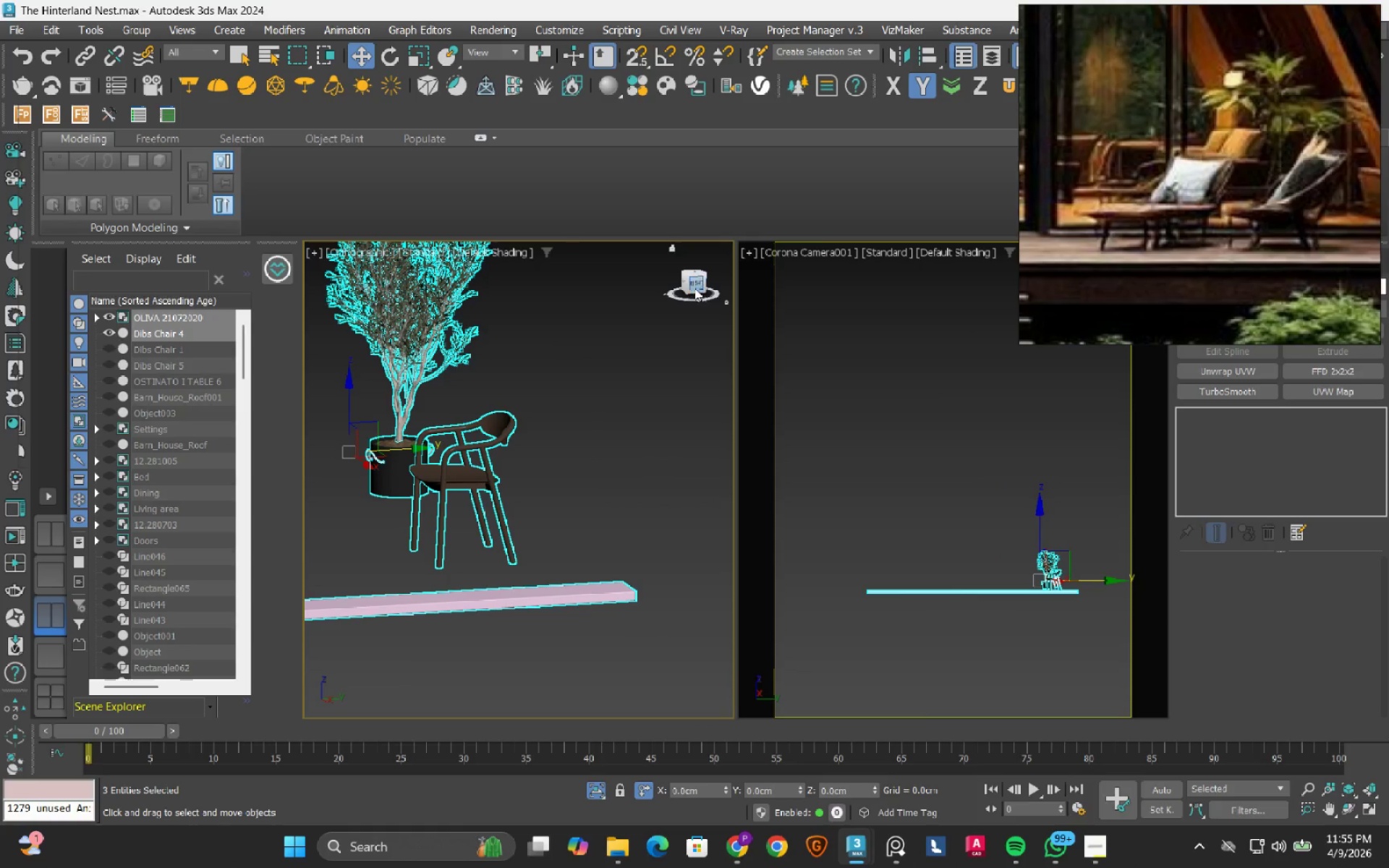 
scroll: coordinate [561, 466], scroll_direction: down, amount: 2.0
 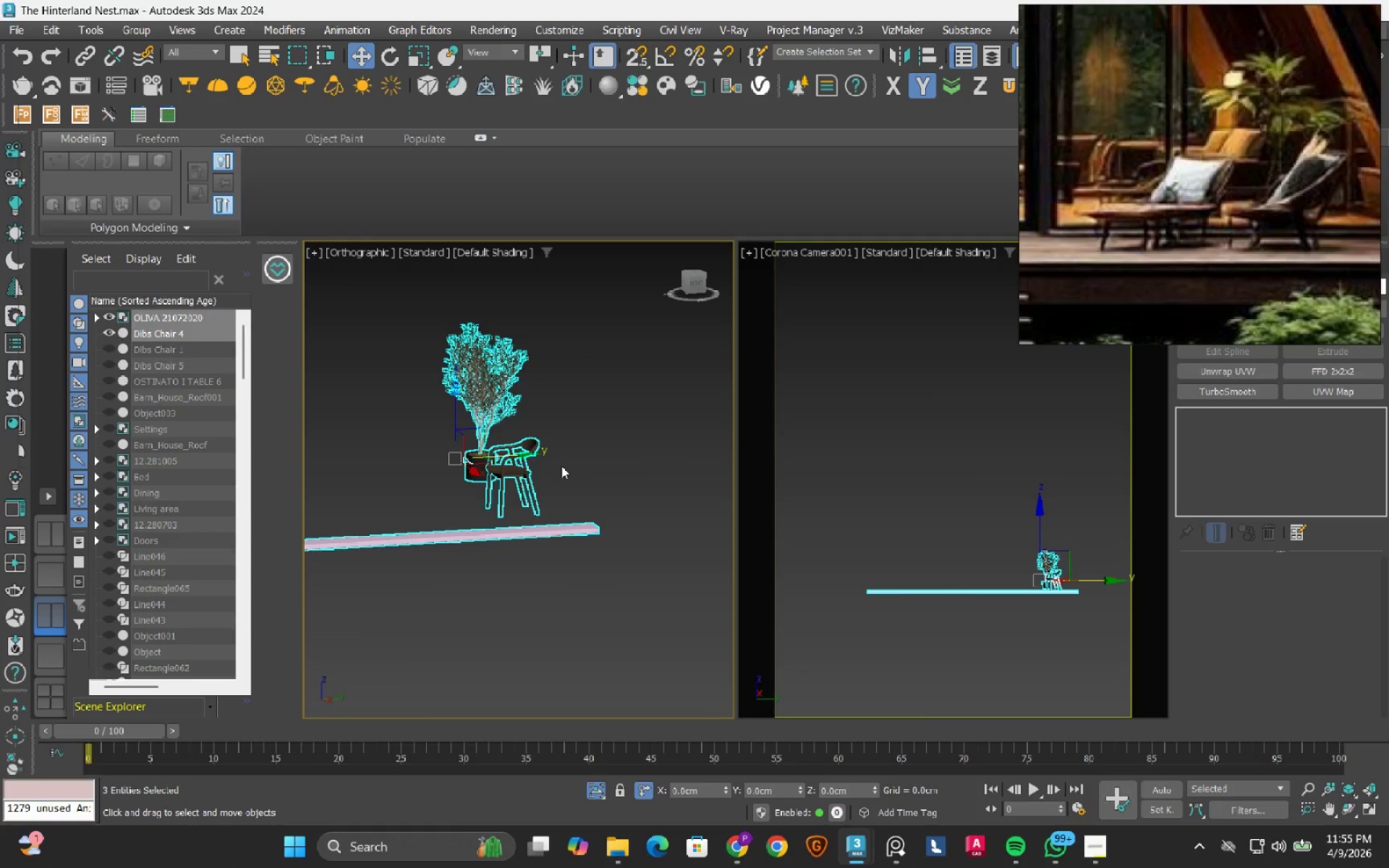 
key(Control+Z)
 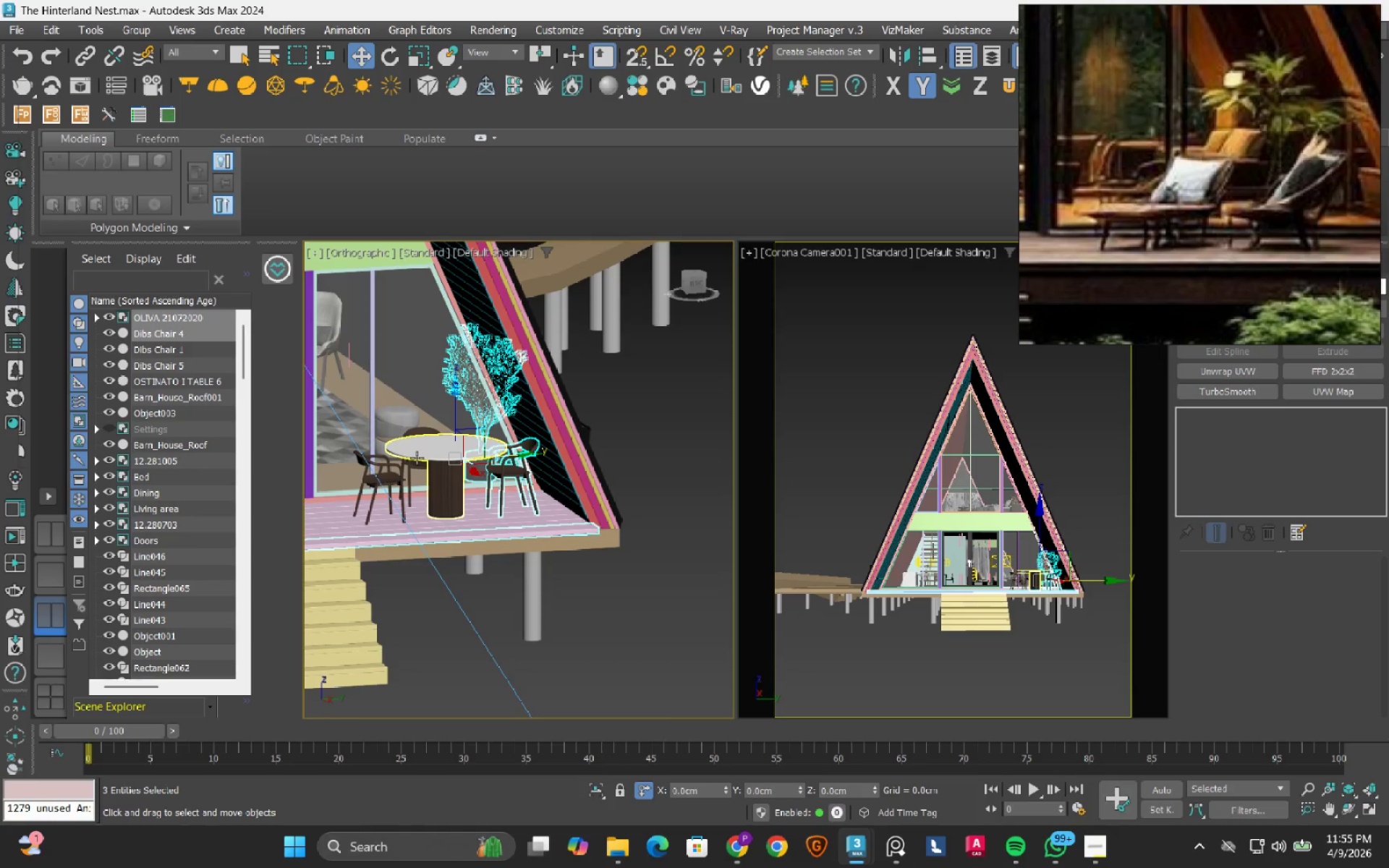 
hold_key(key=ControlLeft, duration=1.52)
 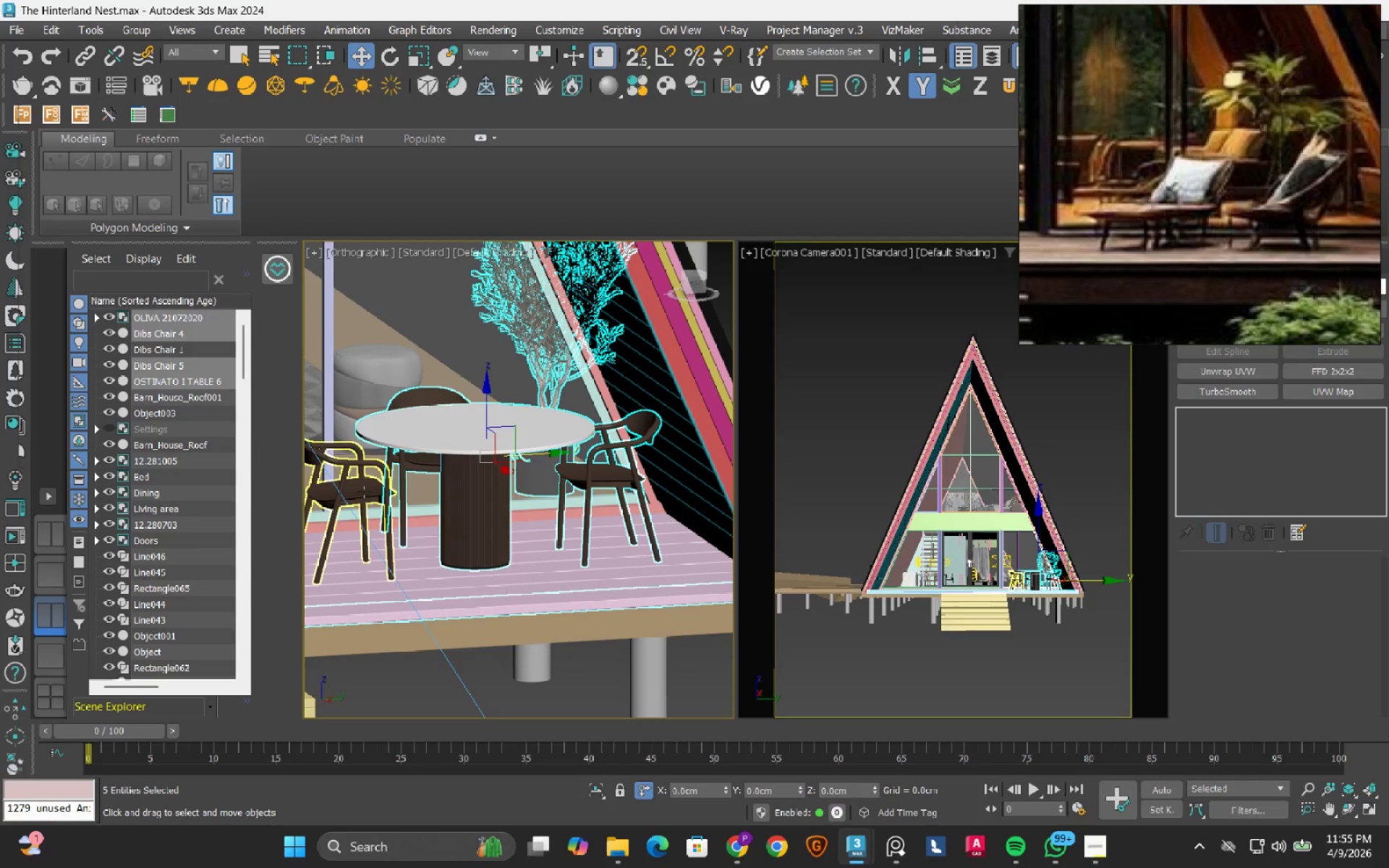 
scroll: coordinate [416, 467], scroll_direction: up, amount: 2.0
 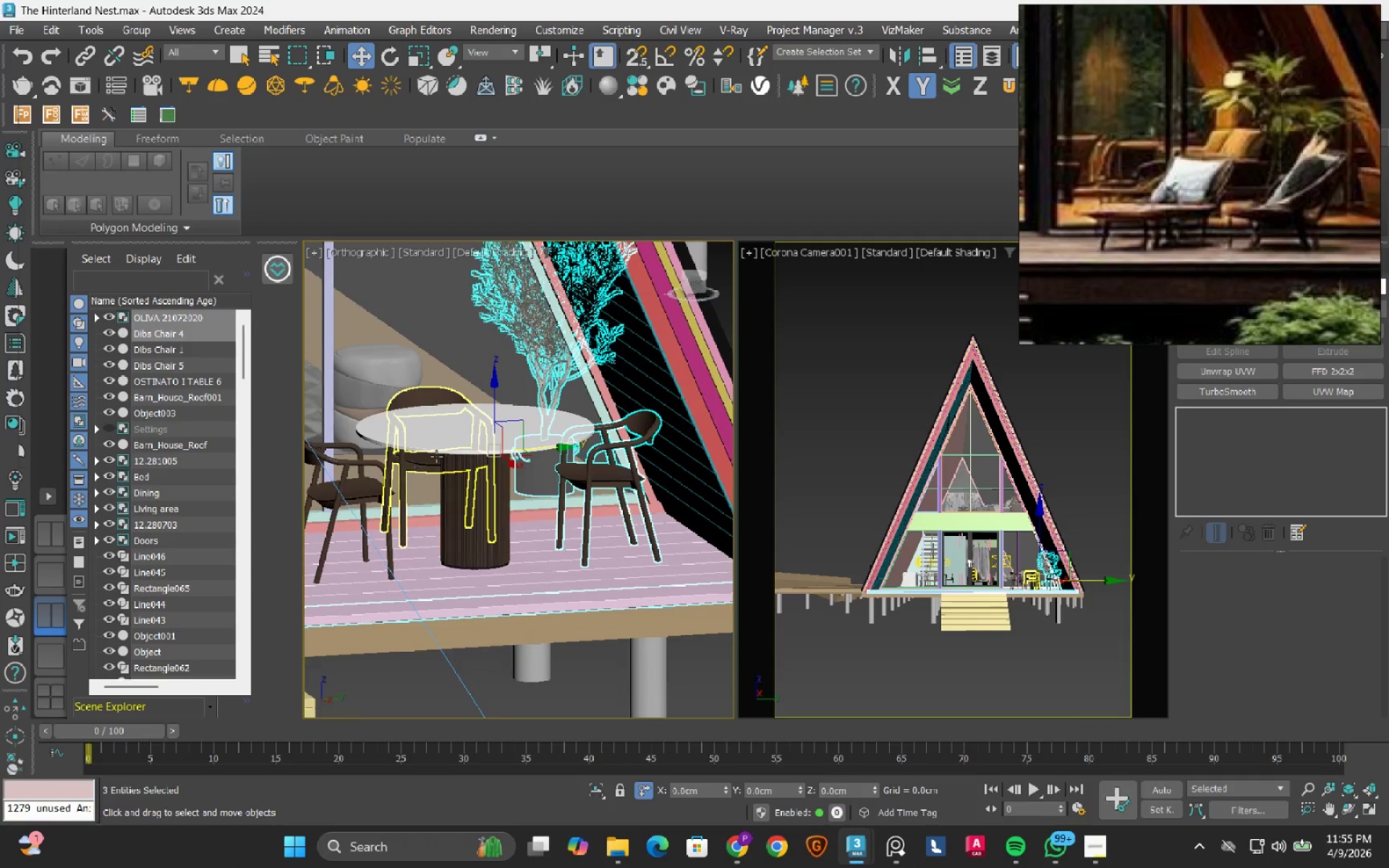 
left_click([456, 442])
 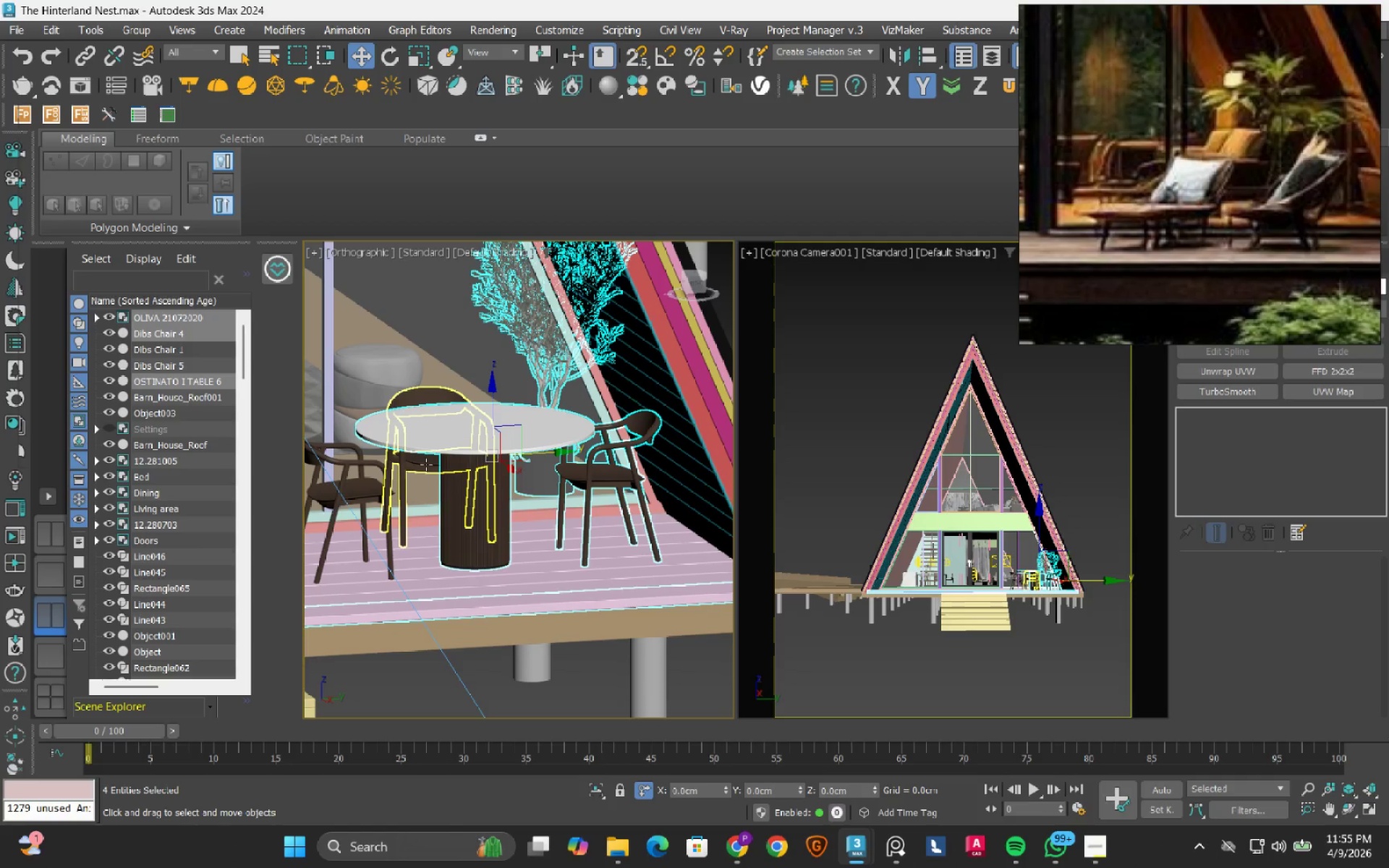 
left_click([426, 464])
 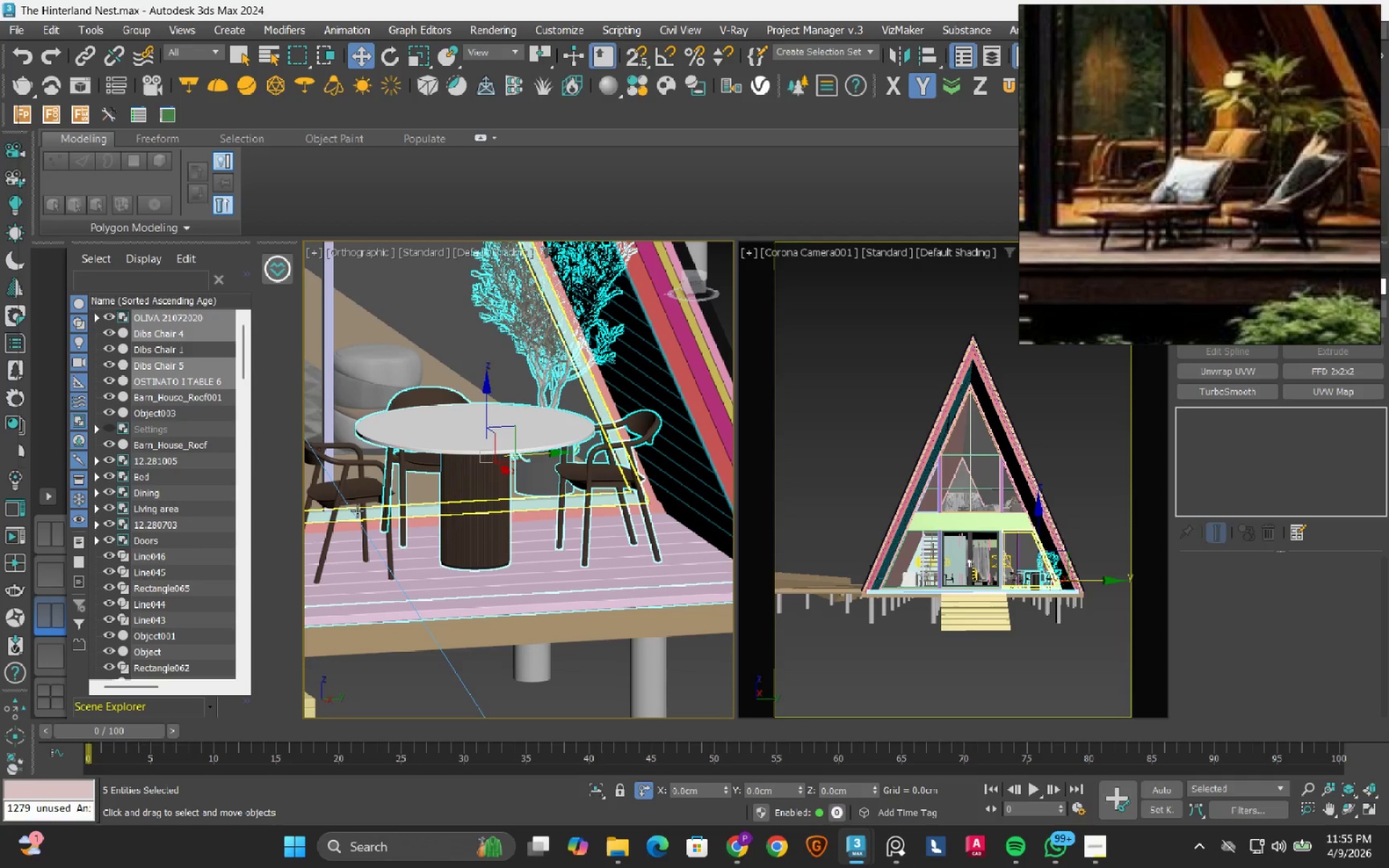 
hold_key(key=ControlLeft, duration=0.95)
left_click([364, 492])
 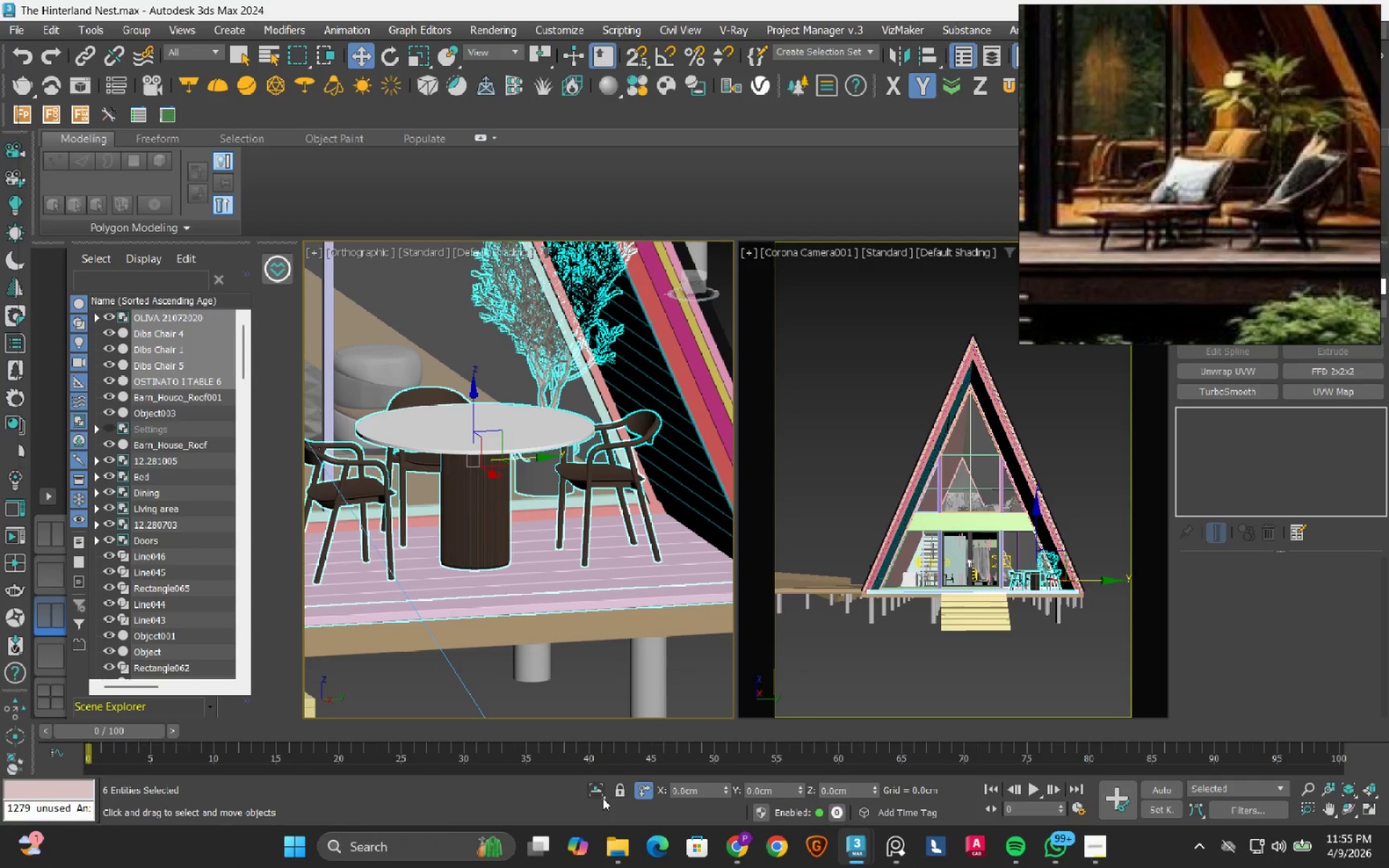 
left_click([600, 797])
 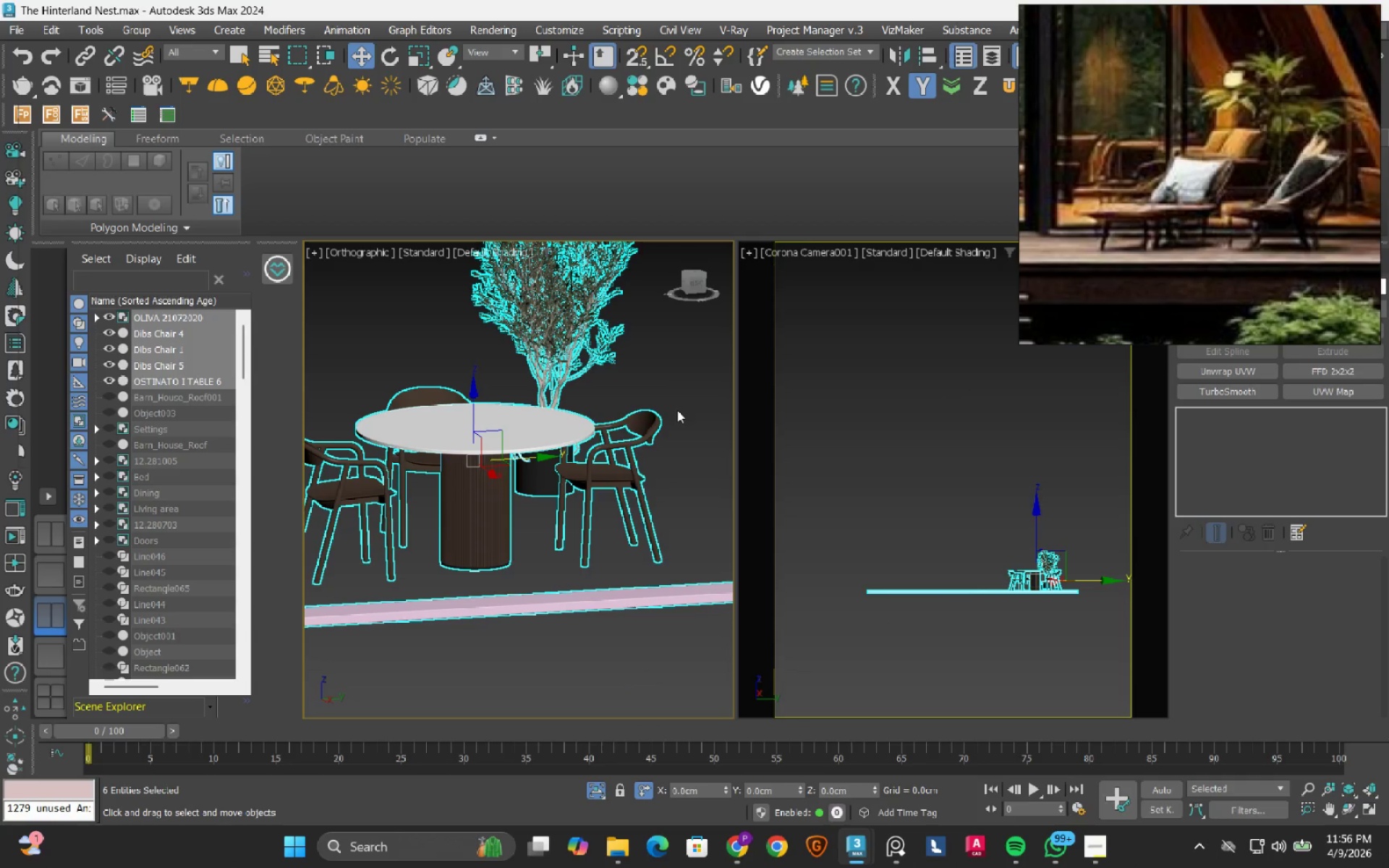 
left_click([694, 286])
 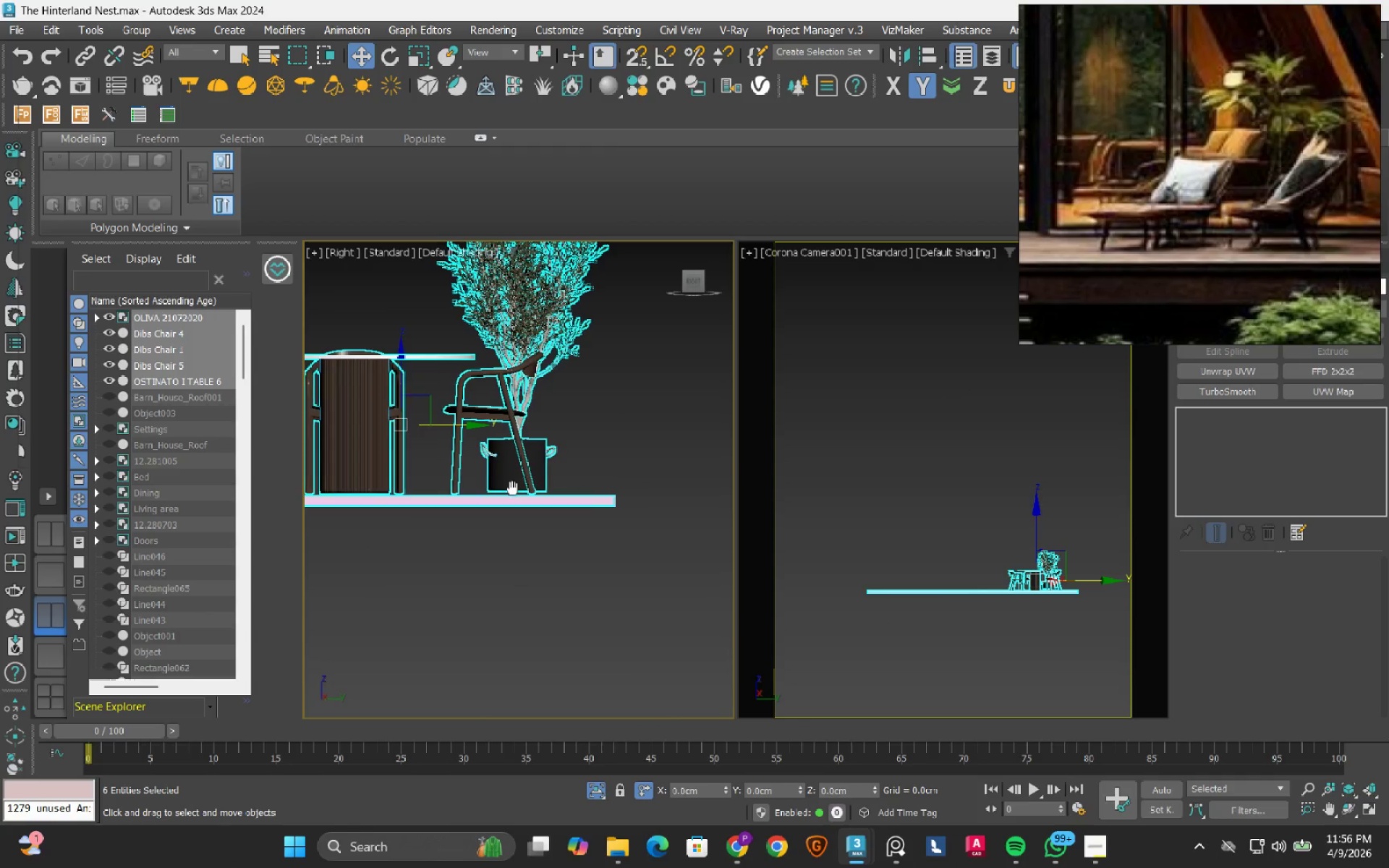 
scroll: coordinate [511, 506], scroll_direction: up, amount: 1.0
 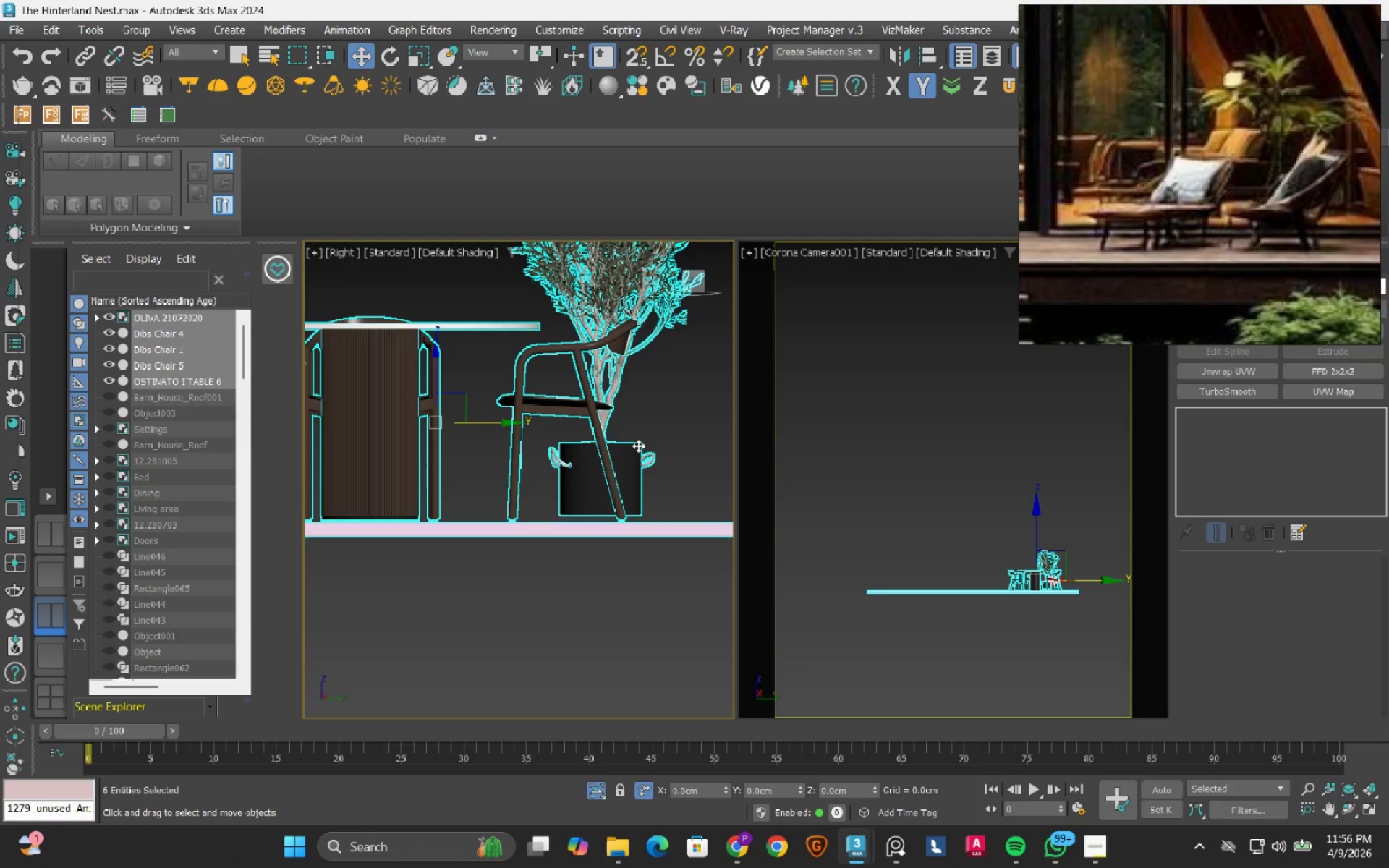 
hold_key(key=AltLeft, duration=1.5)
left_click([630, 443])
 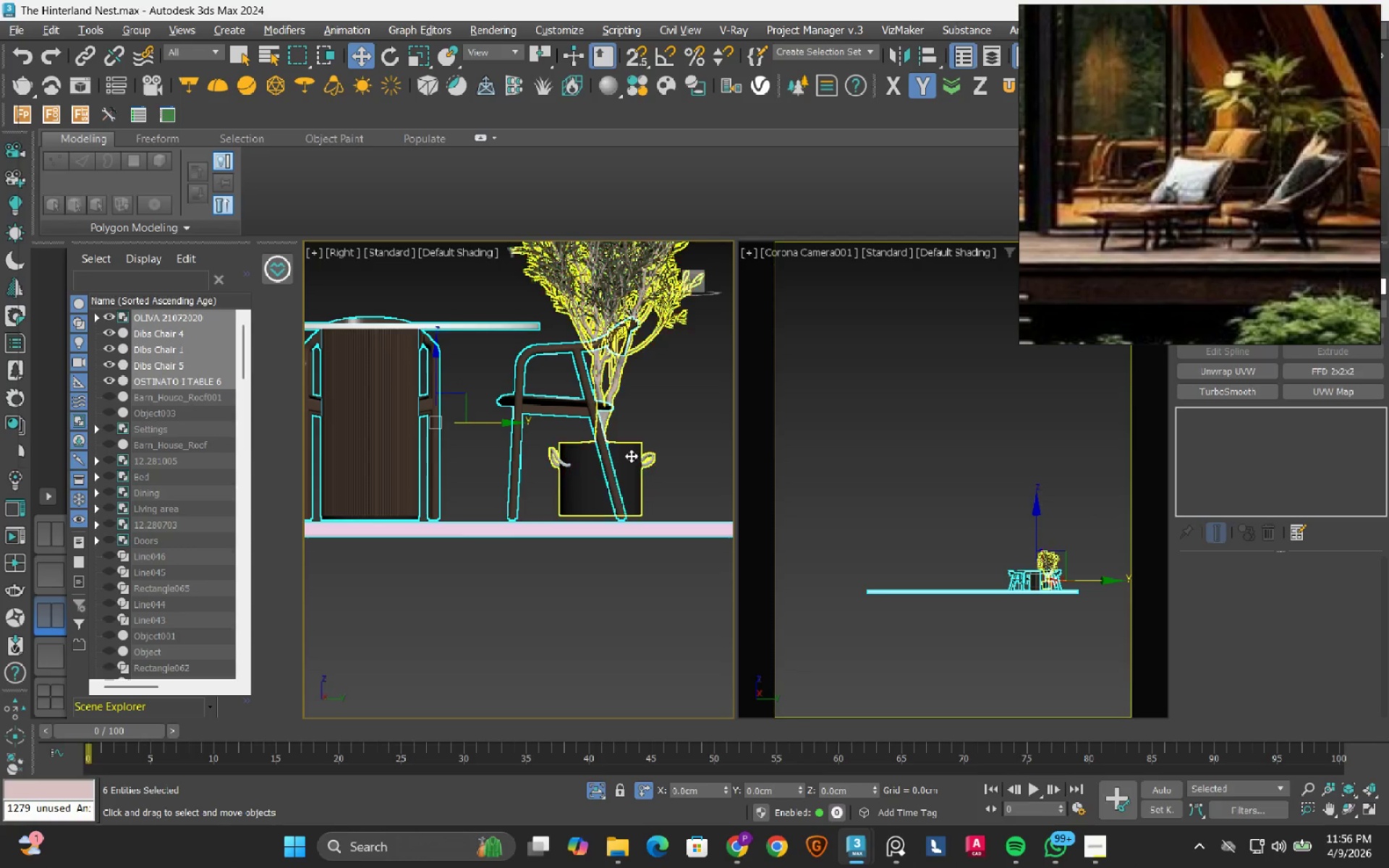 
left_click([631, 459])
 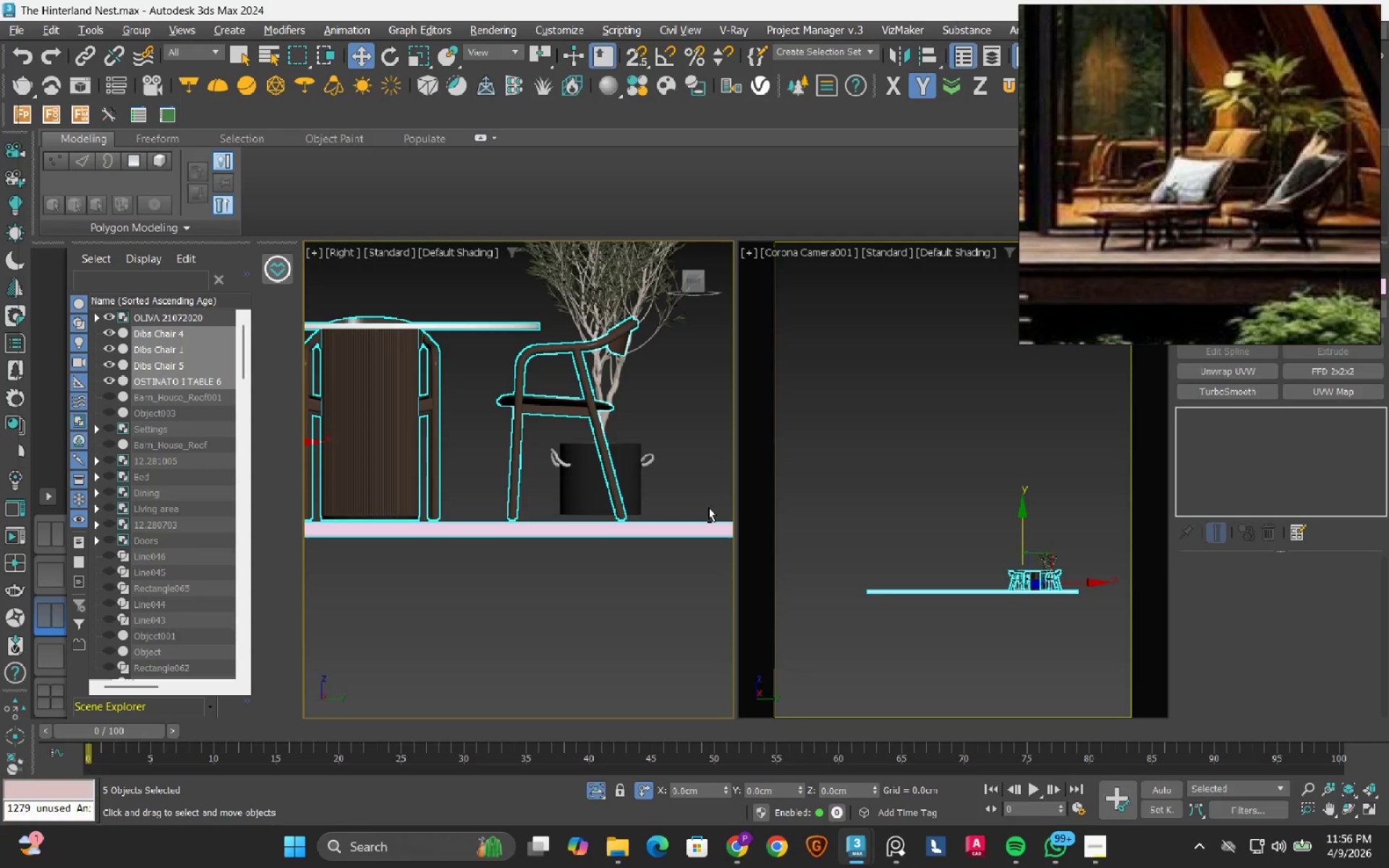 
hold_key(key=AltLeft, duration=0.66)
left_click_drag(start_coordinate=[708, 507], to_coordinate=[681, 584])
 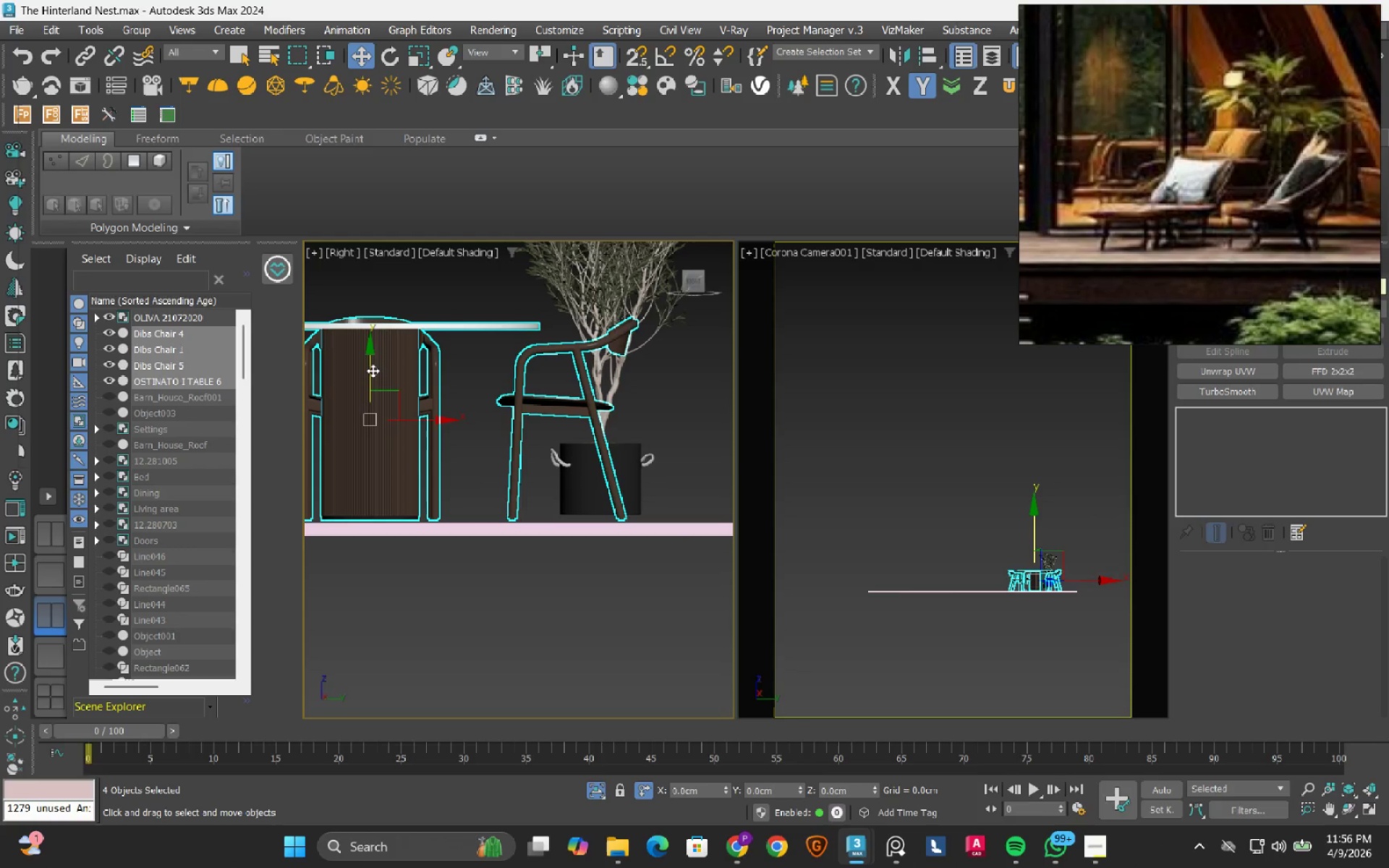 
left_click([370, 365])
 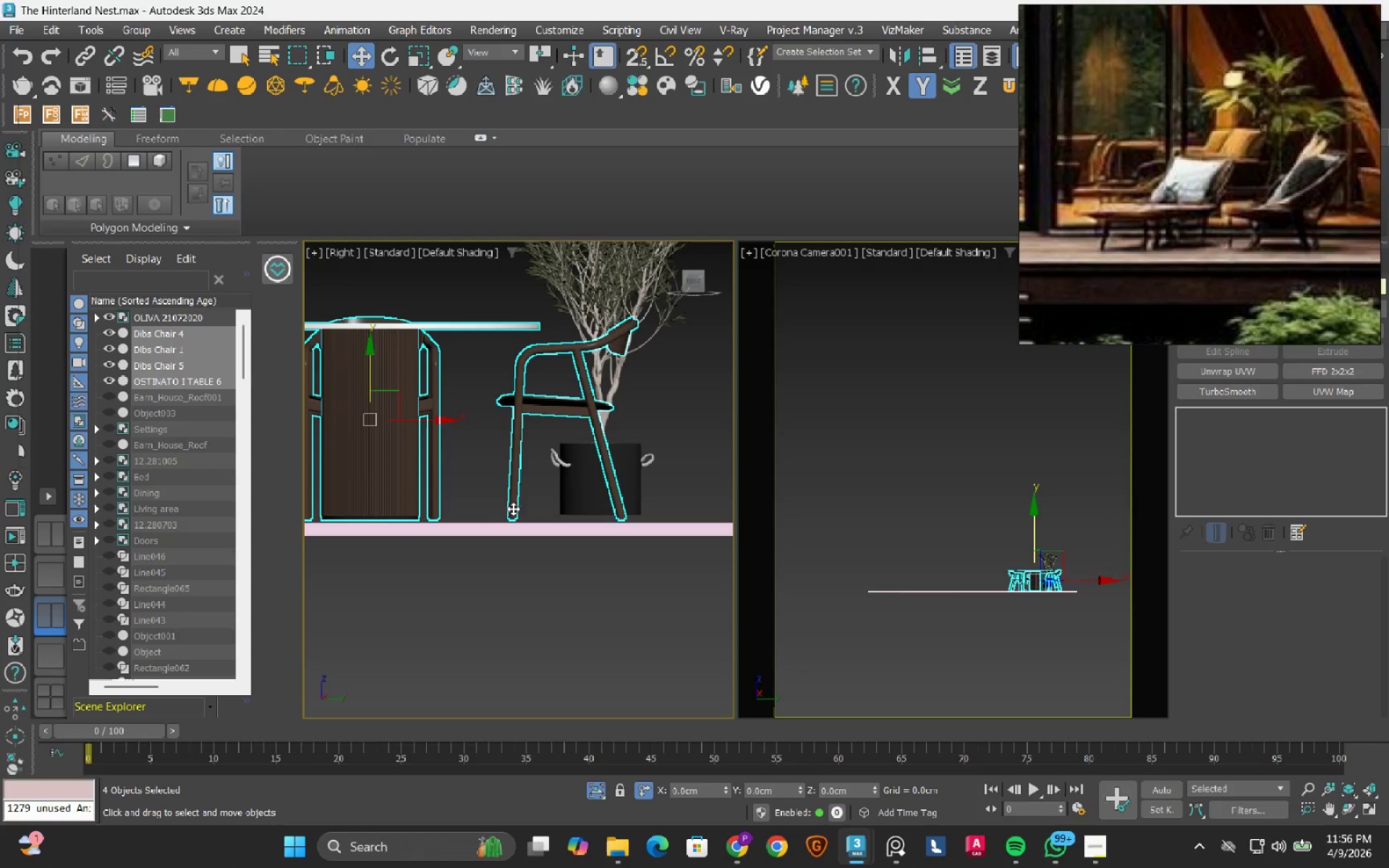 
scroll: coordinate [514, 524], scroll_direction: up, amount: 6.0
 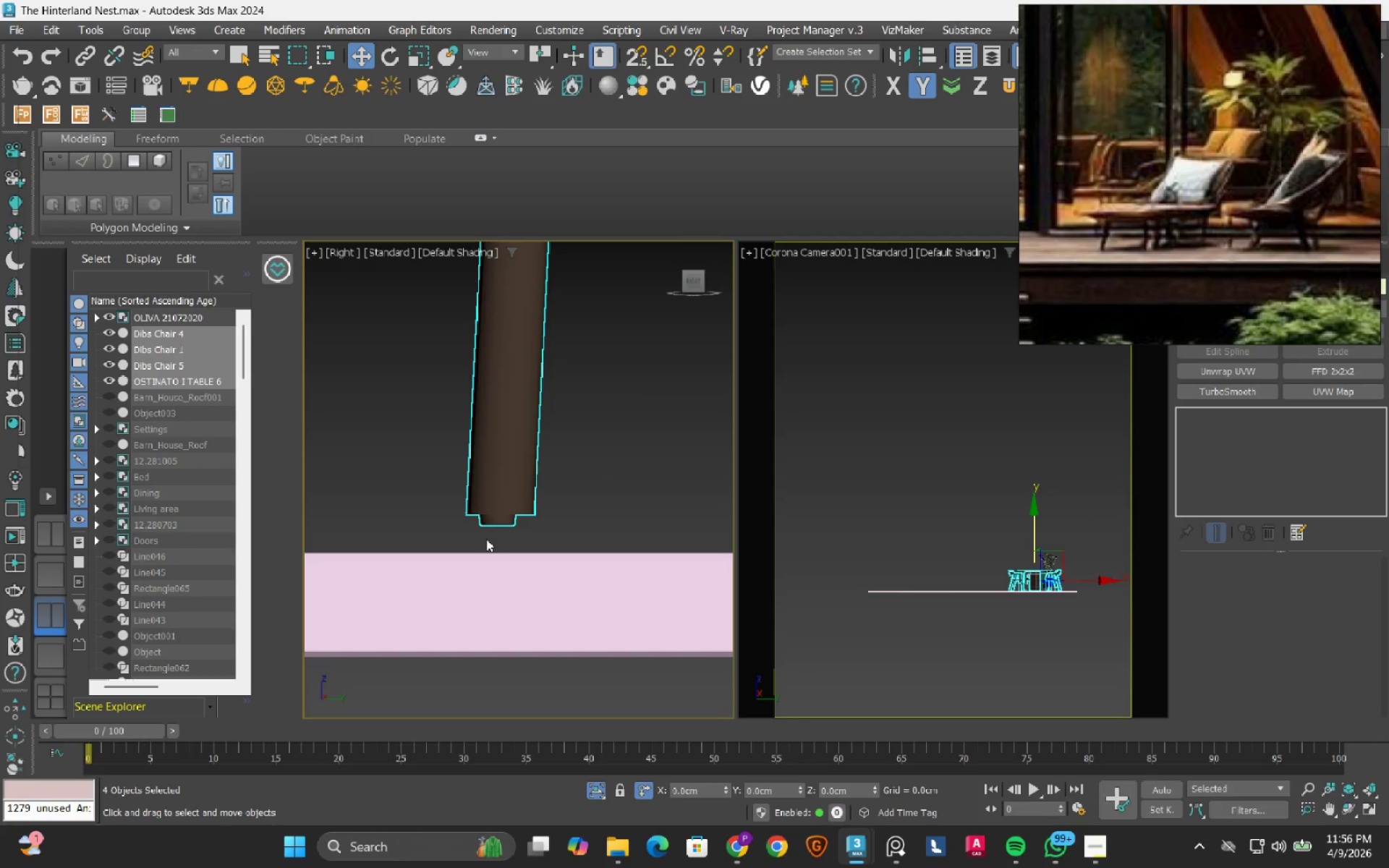 
key(S)
 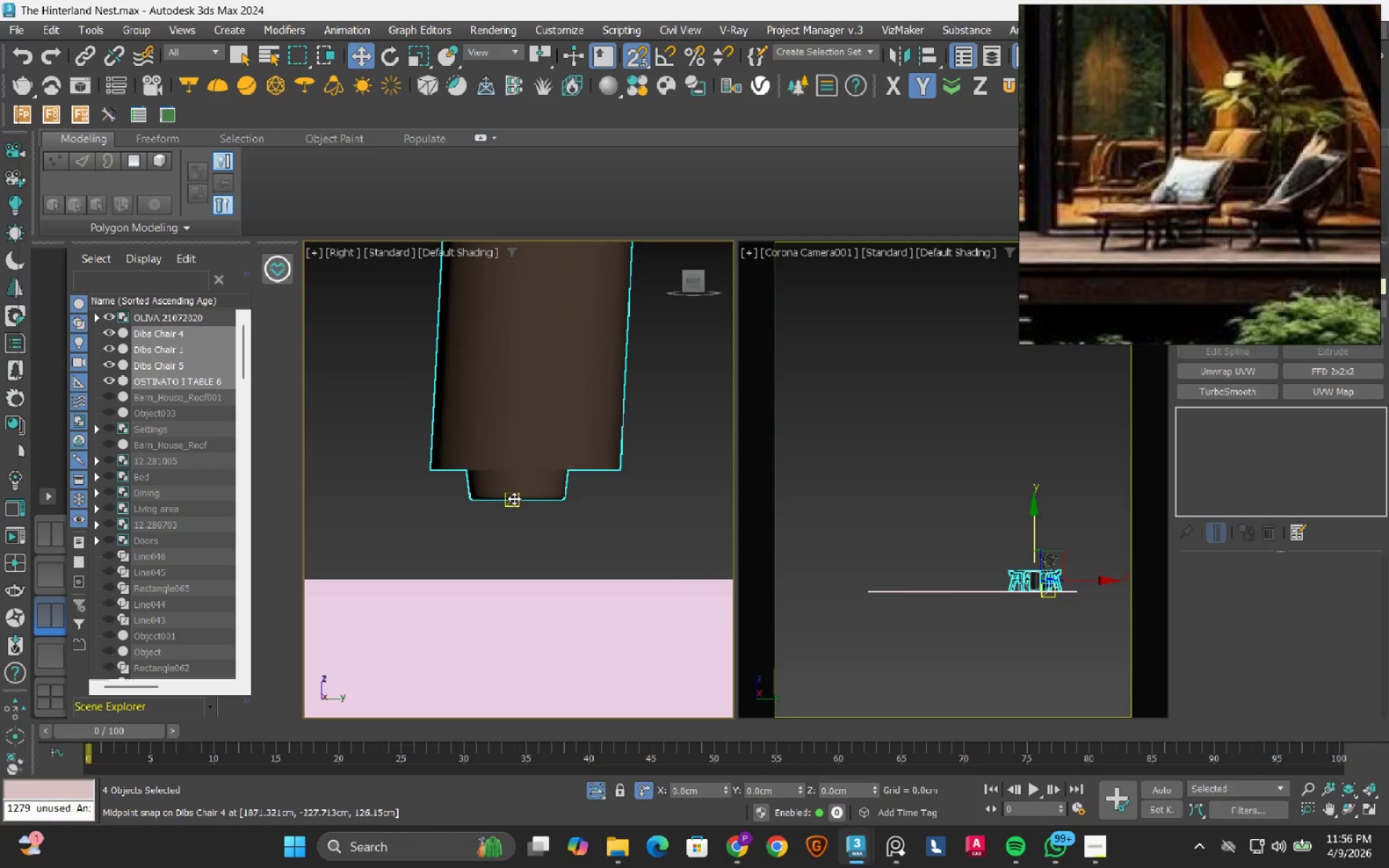 
scroll: coordinate [486, 539], scroll_direction: up, amount: 3.0
 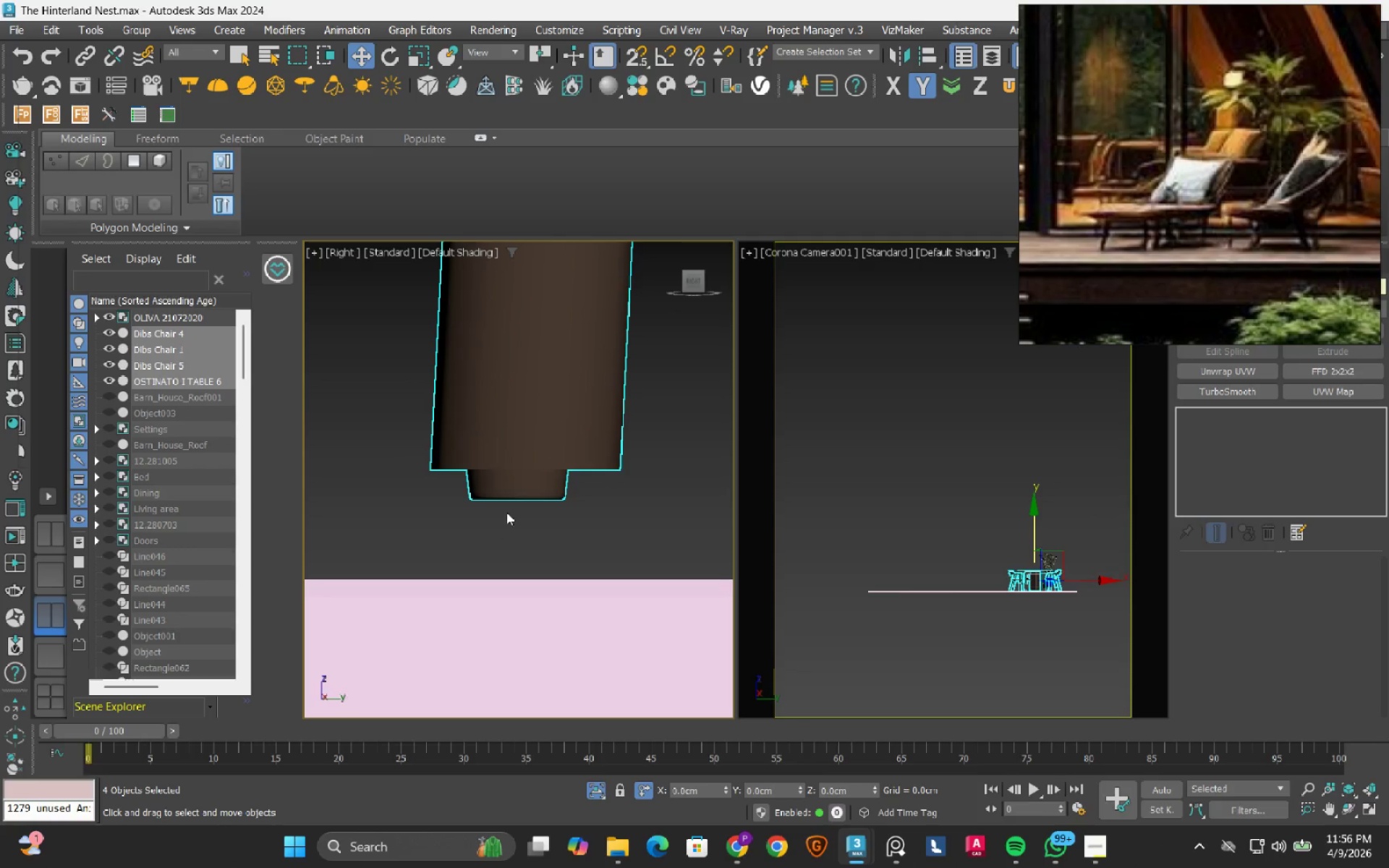 
left_click_drag(start_coordinate=[514, 498], to_coordinate=[498, 568])
 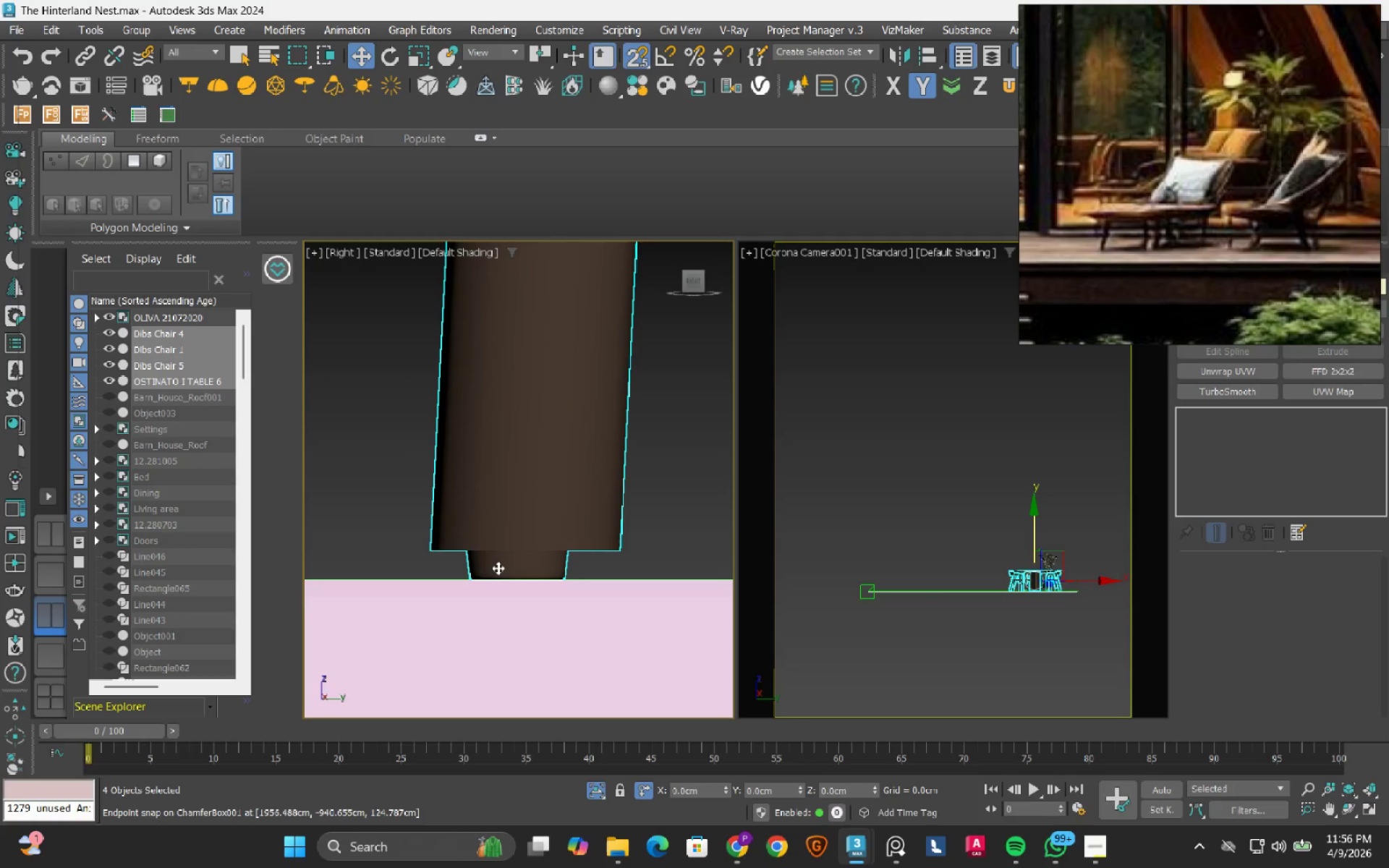 
key(S)
 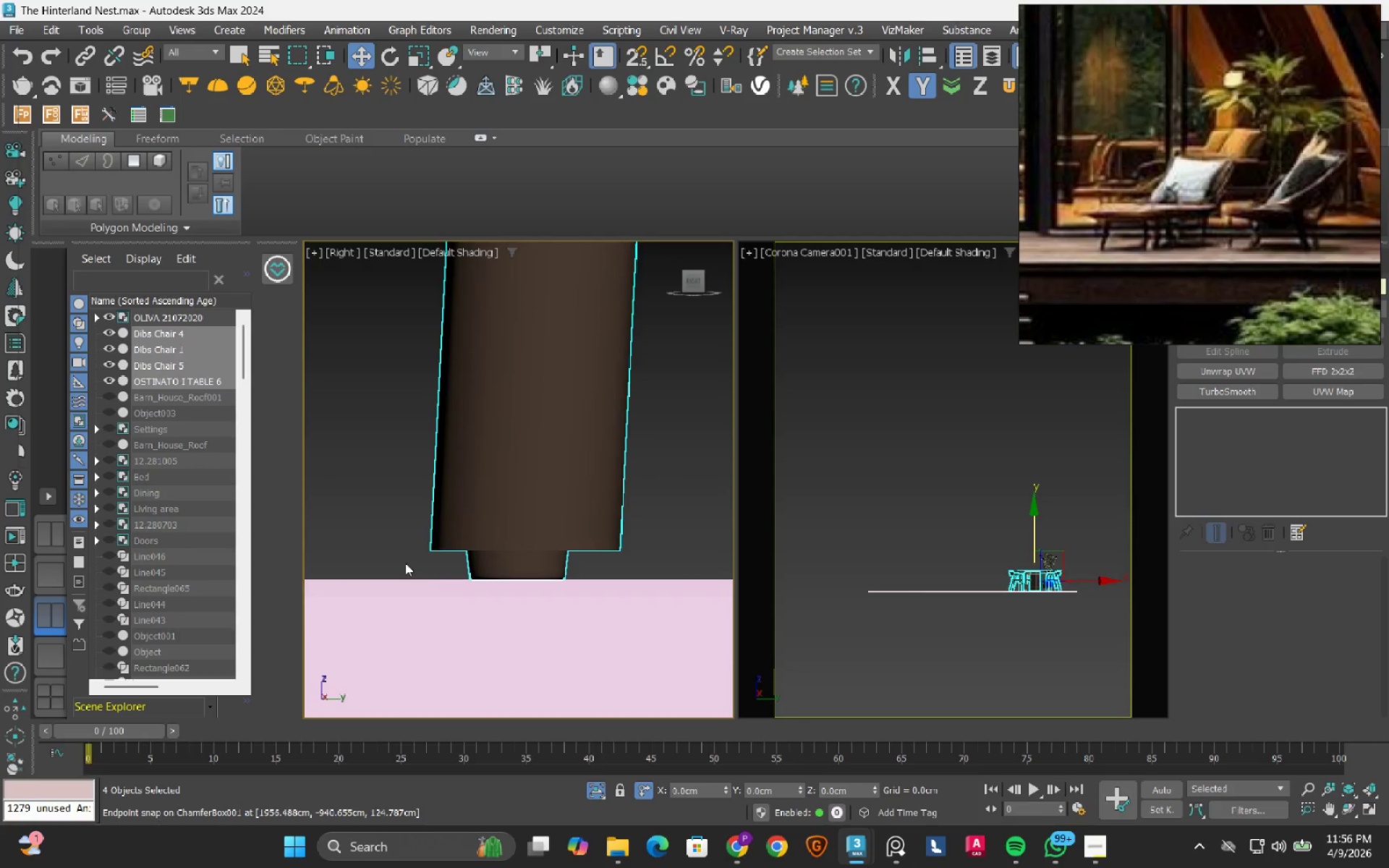 
scroll: coordinate [404, 565], scroll_direction: down, amount: 8.0
 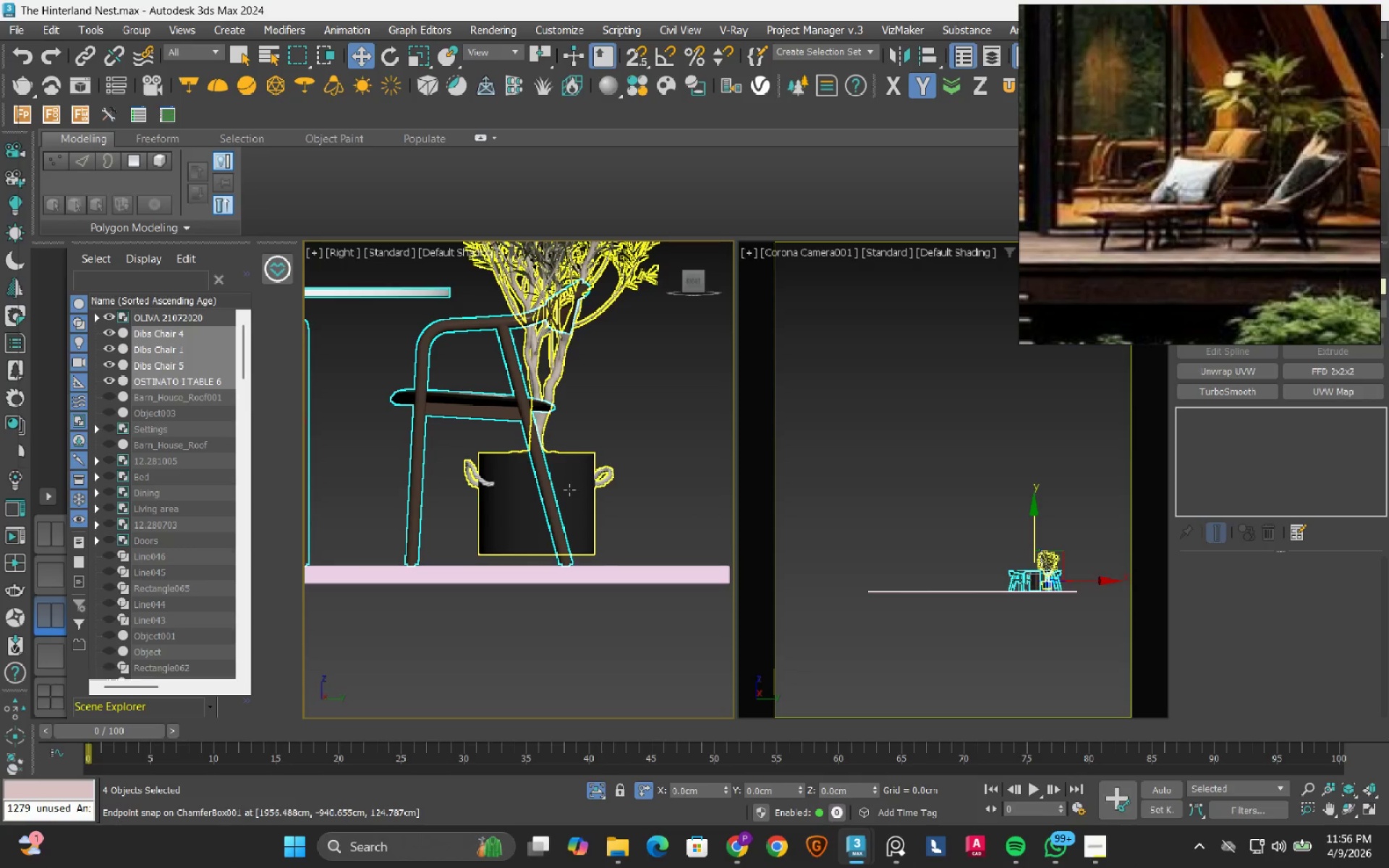 
left_click([569, 490])
 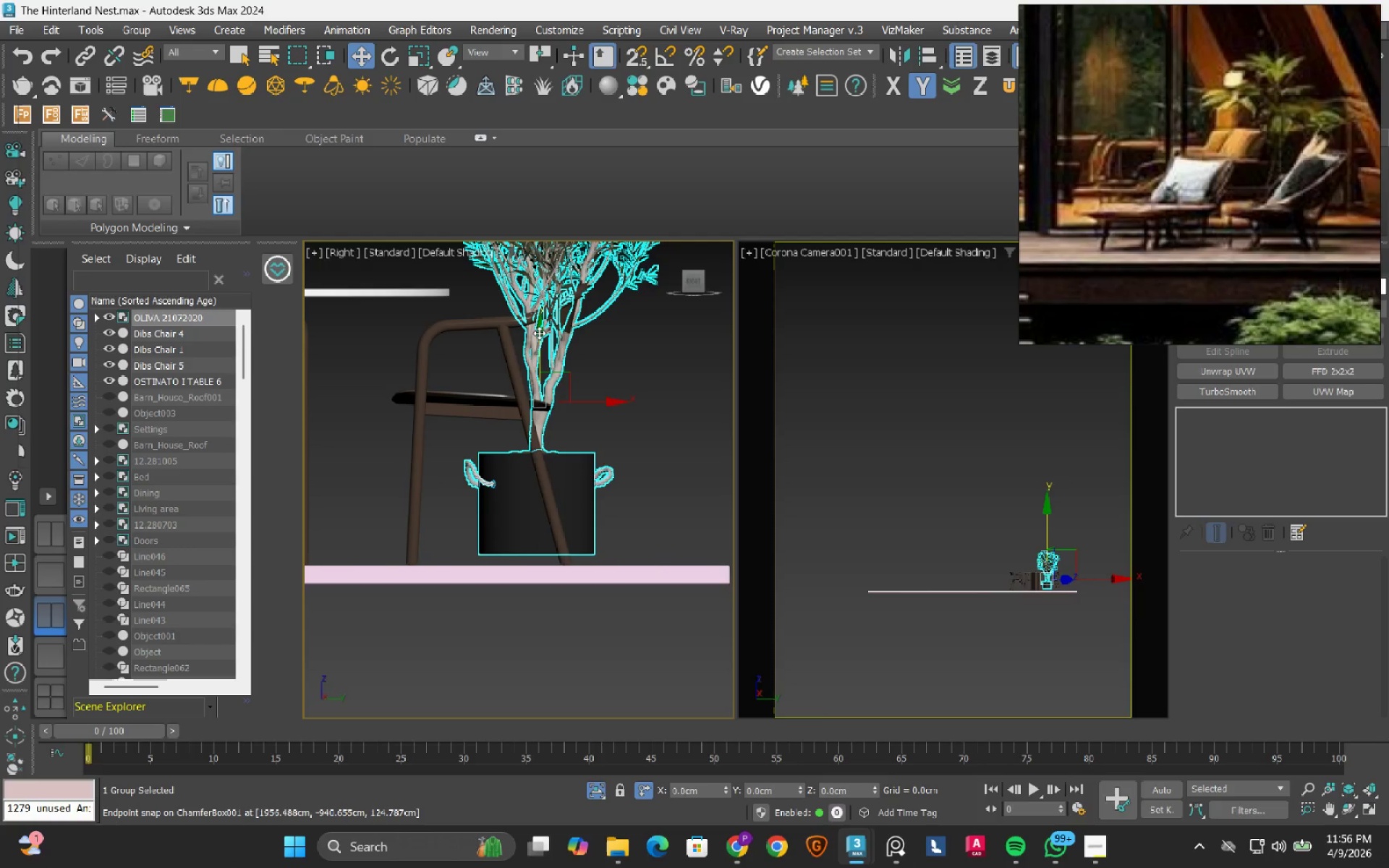 
left_click_drag(start_coordinate=[539, 333], to_coordinate=[535, 344])
 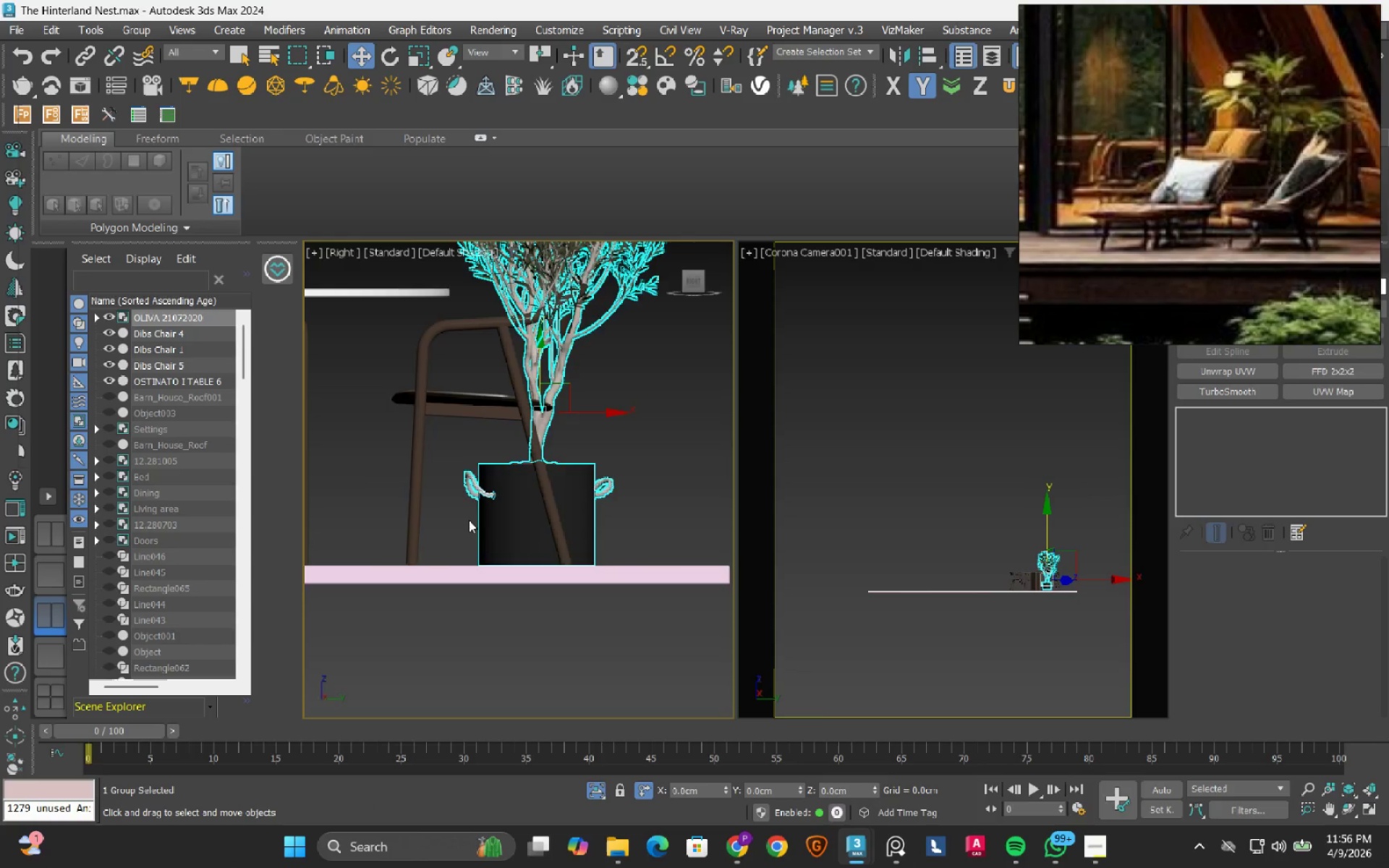 
scroll: coordinate [469, 520], scroll_direction: up, amount: 3.0
 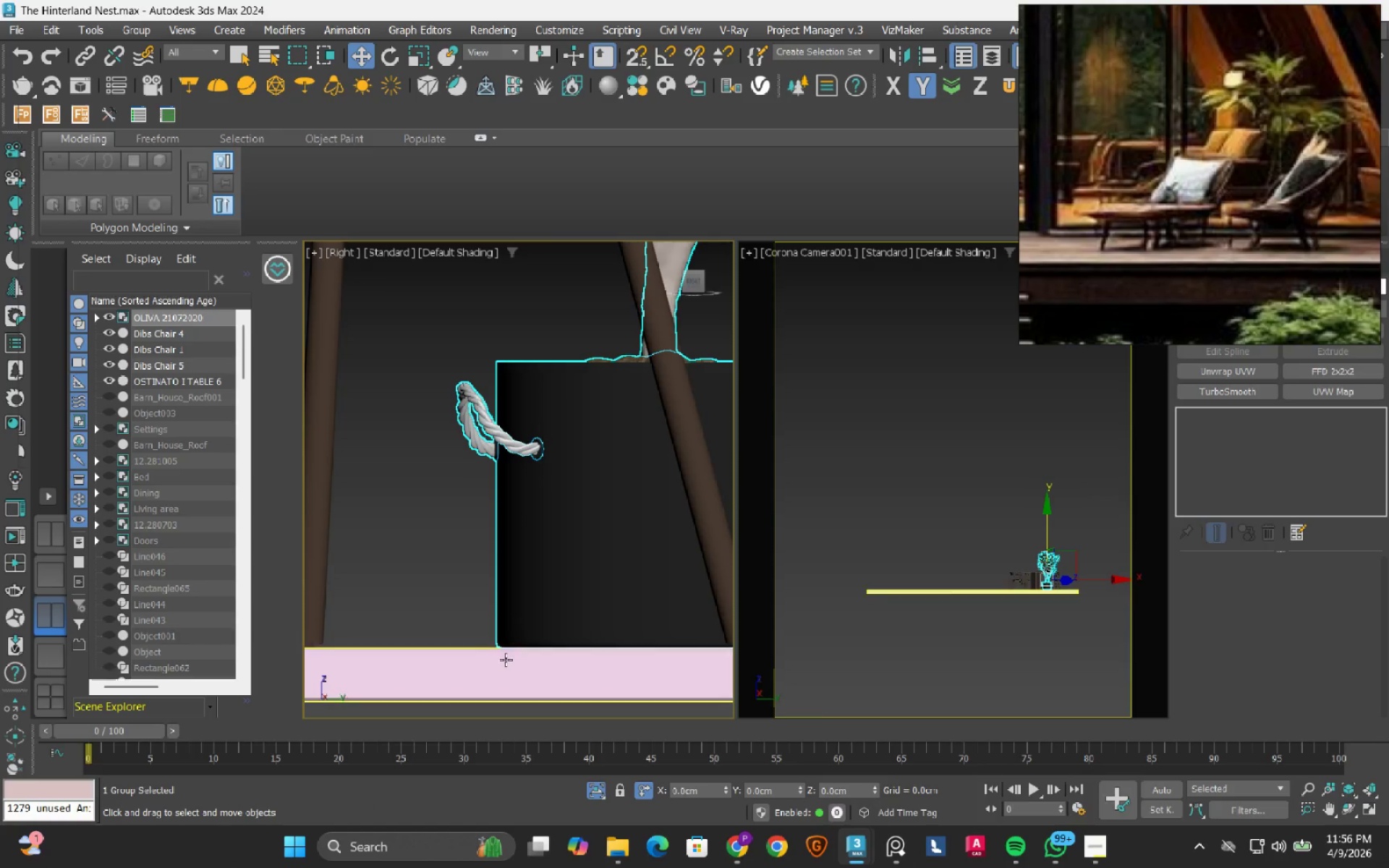 
key(S)
 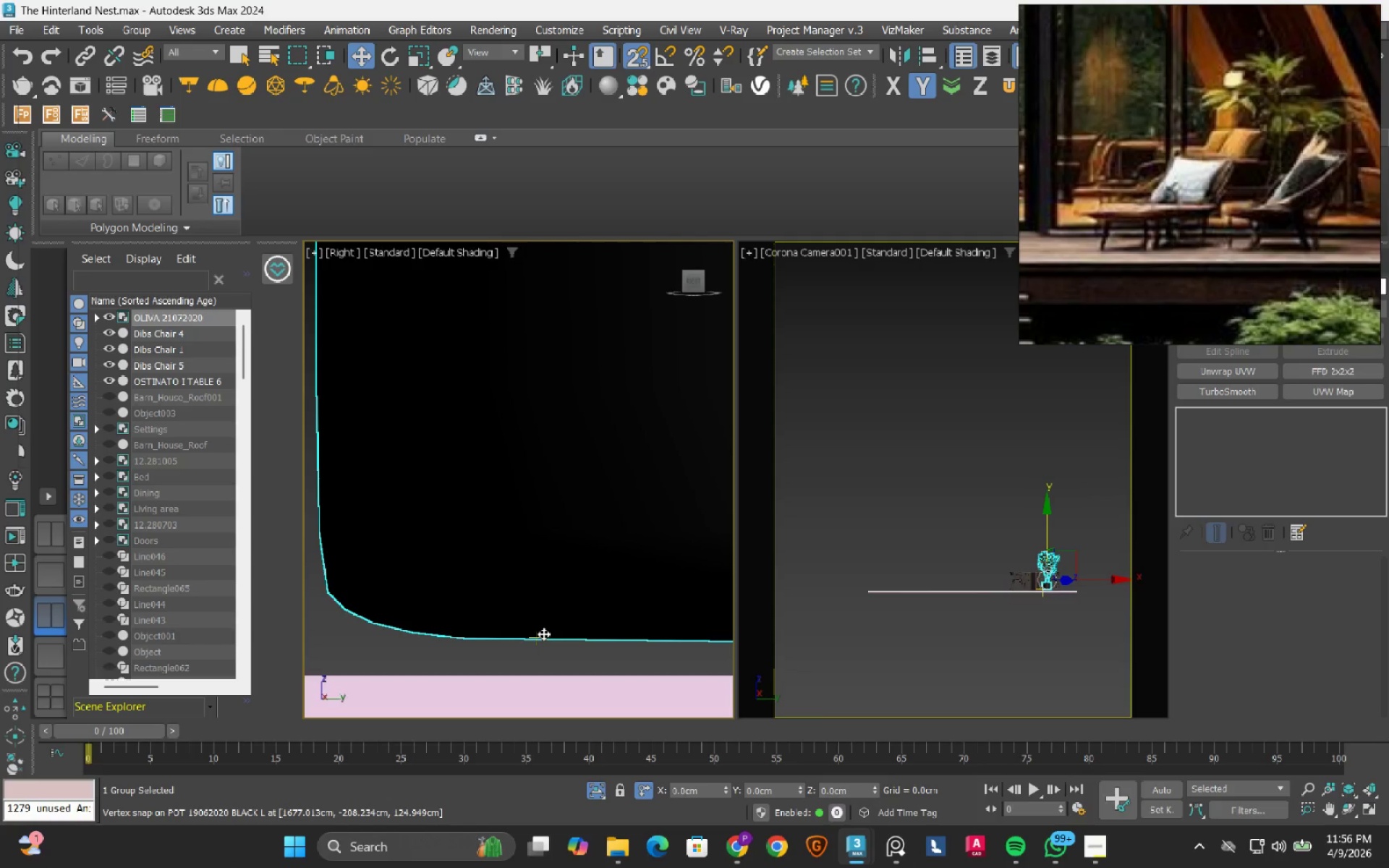 
scroll: coordinate [501, 633], scroll_direction: up, amount: 9.0
 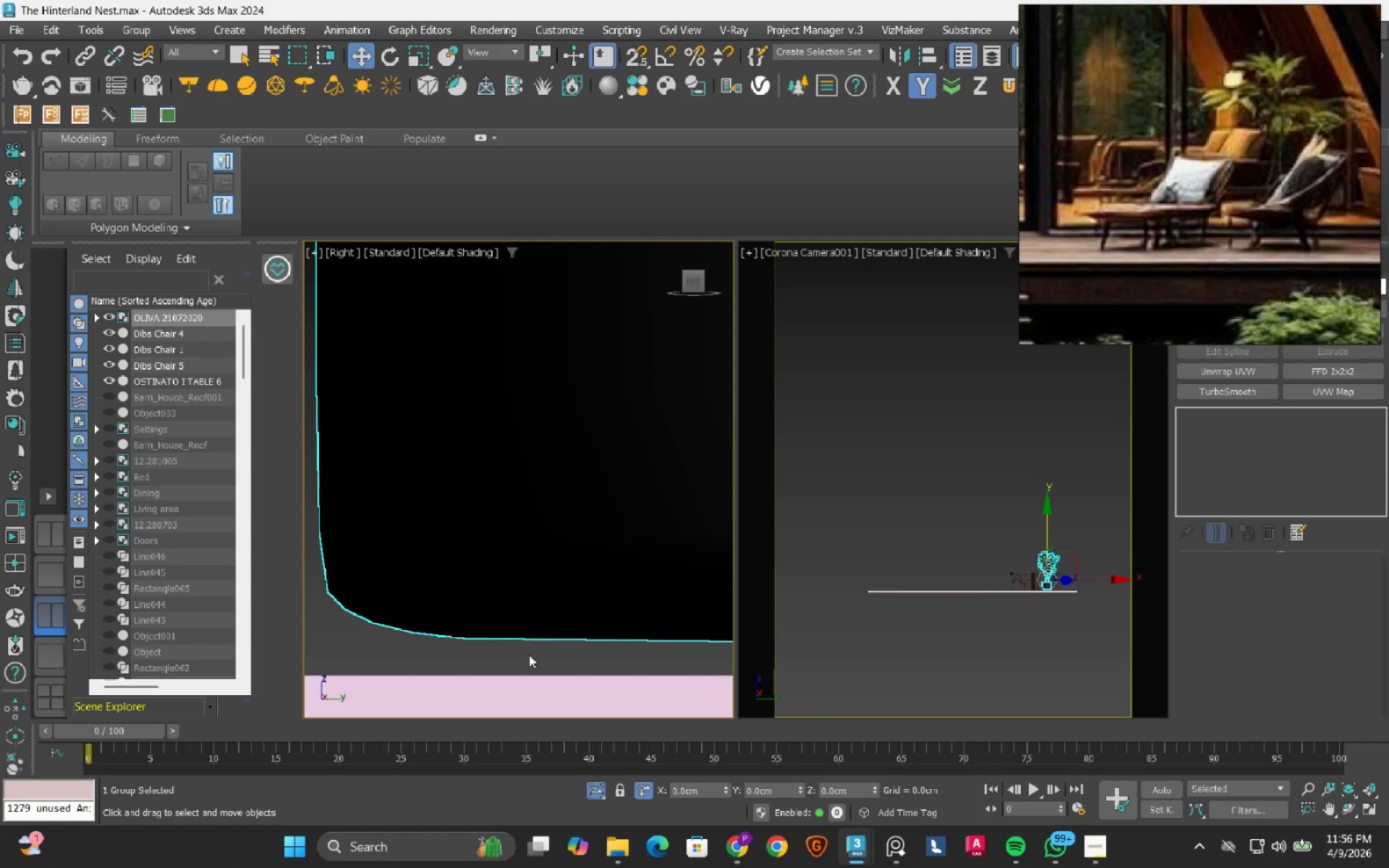 
left_click_drag(start_coordinate=[543, 634], to_coordinate=[532, 663])
 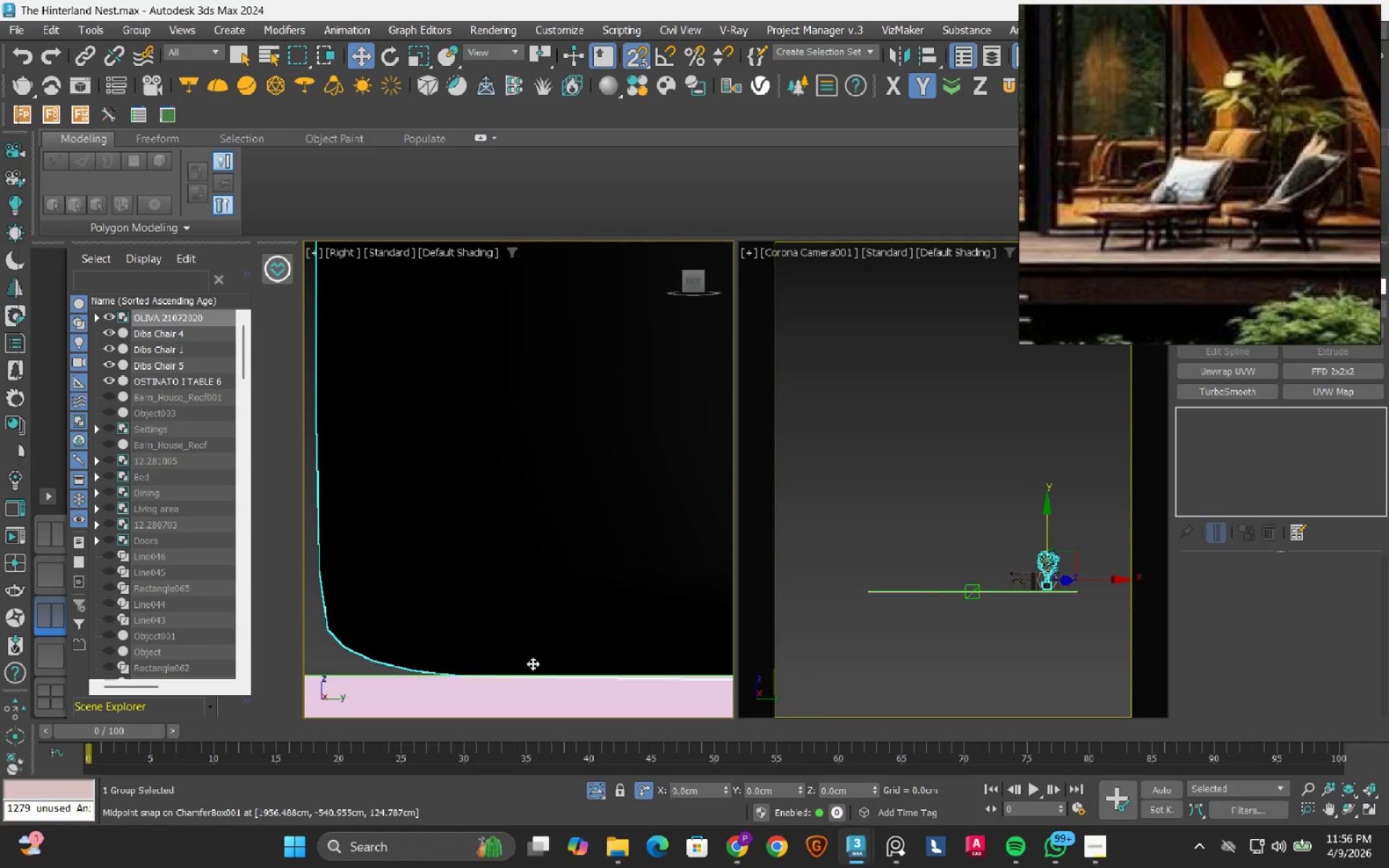 
key(S)
 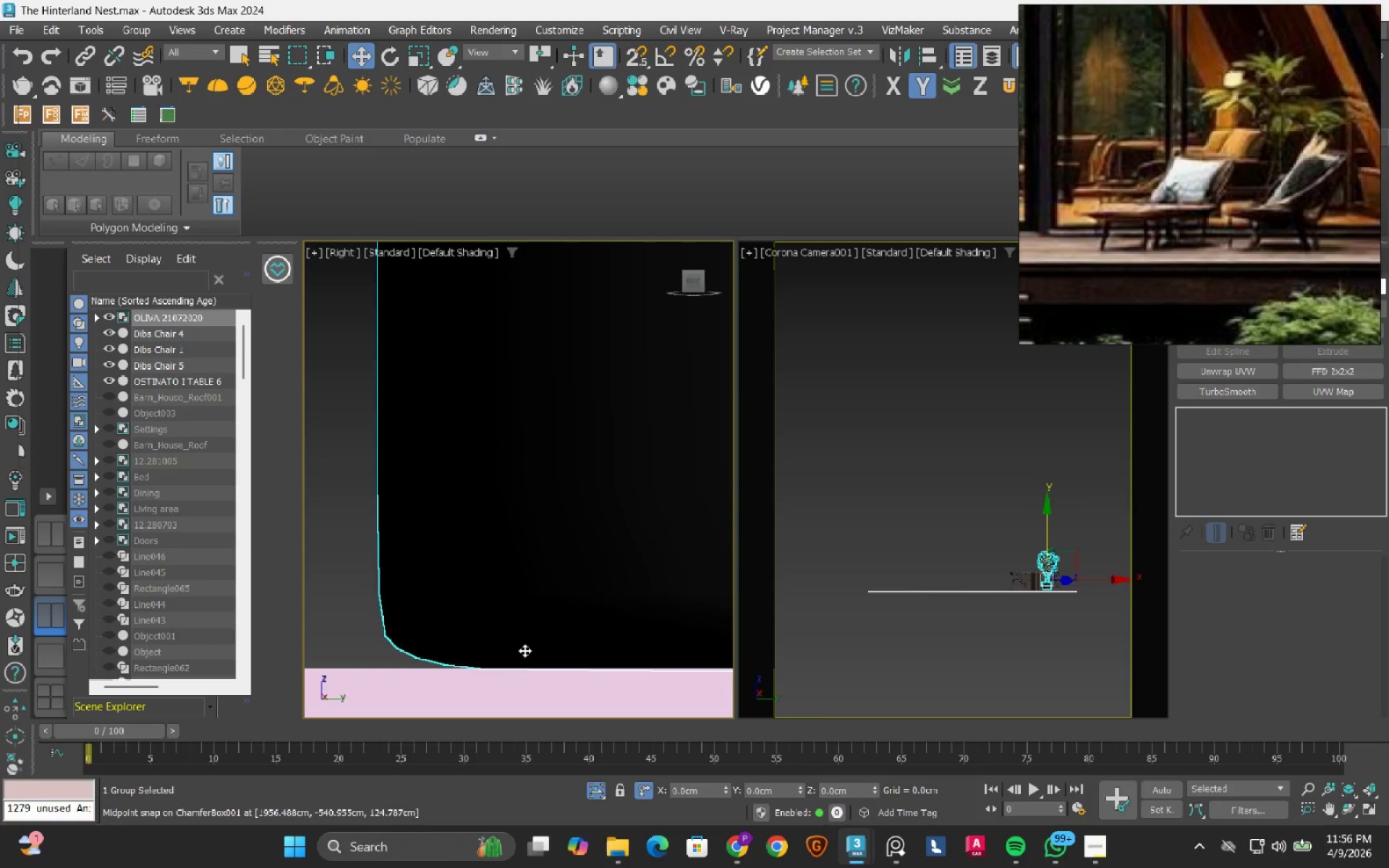 
scroll: coordinate [472, 597], scroll_direction: down, amount: 16.0
 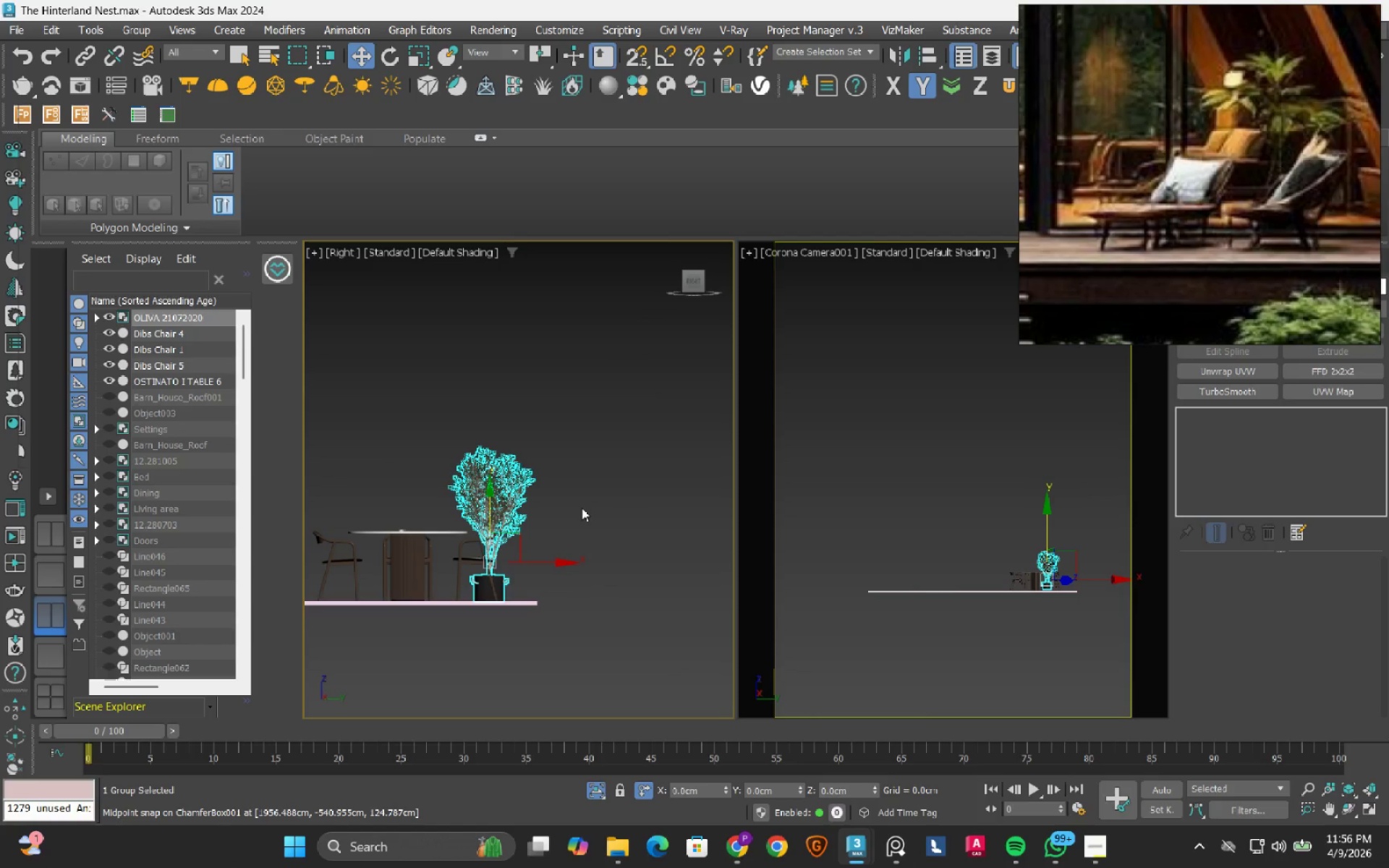 
left_click([612, 590])
 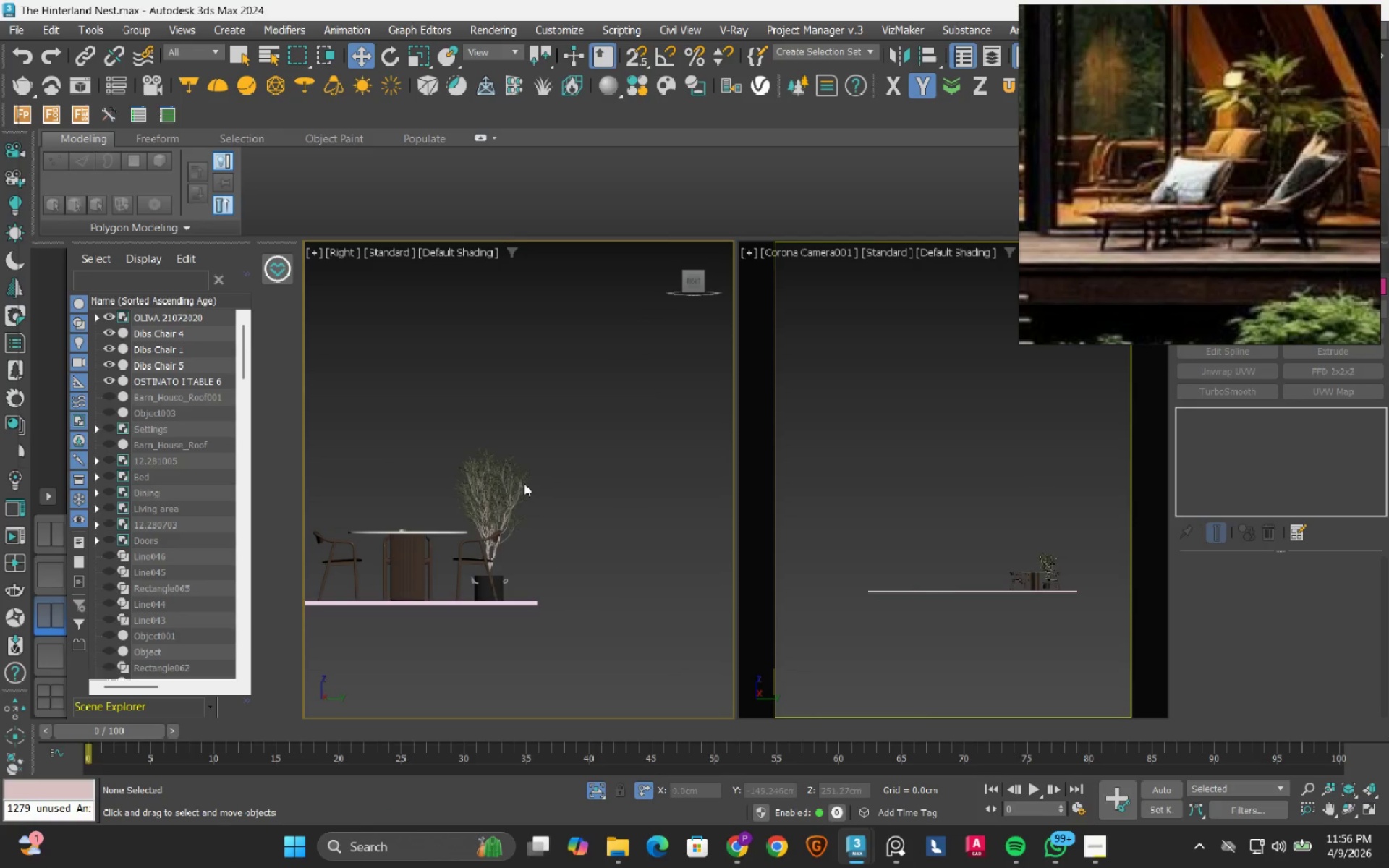 
left_click([503, 483])
 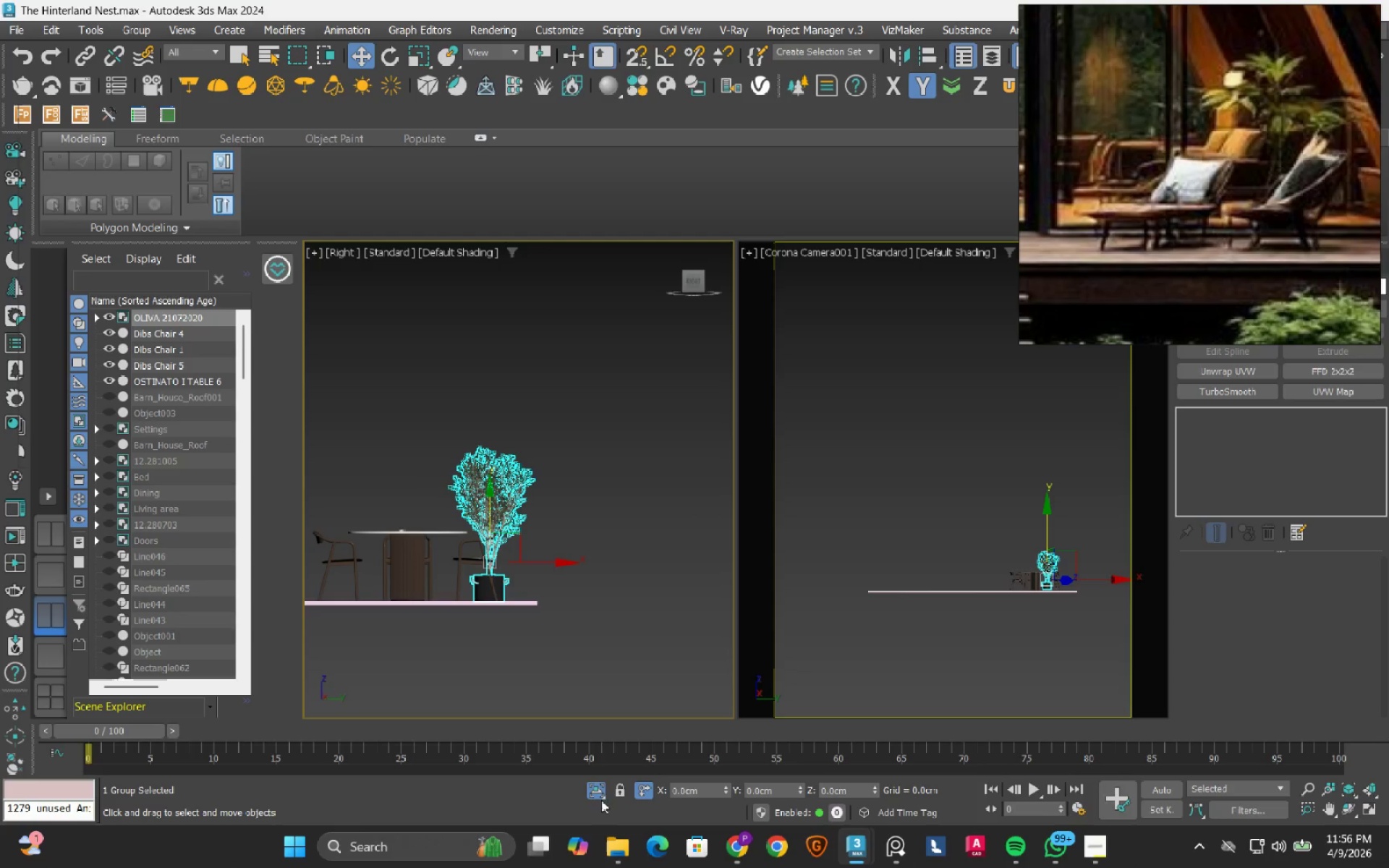 
left_click([593, 790])
 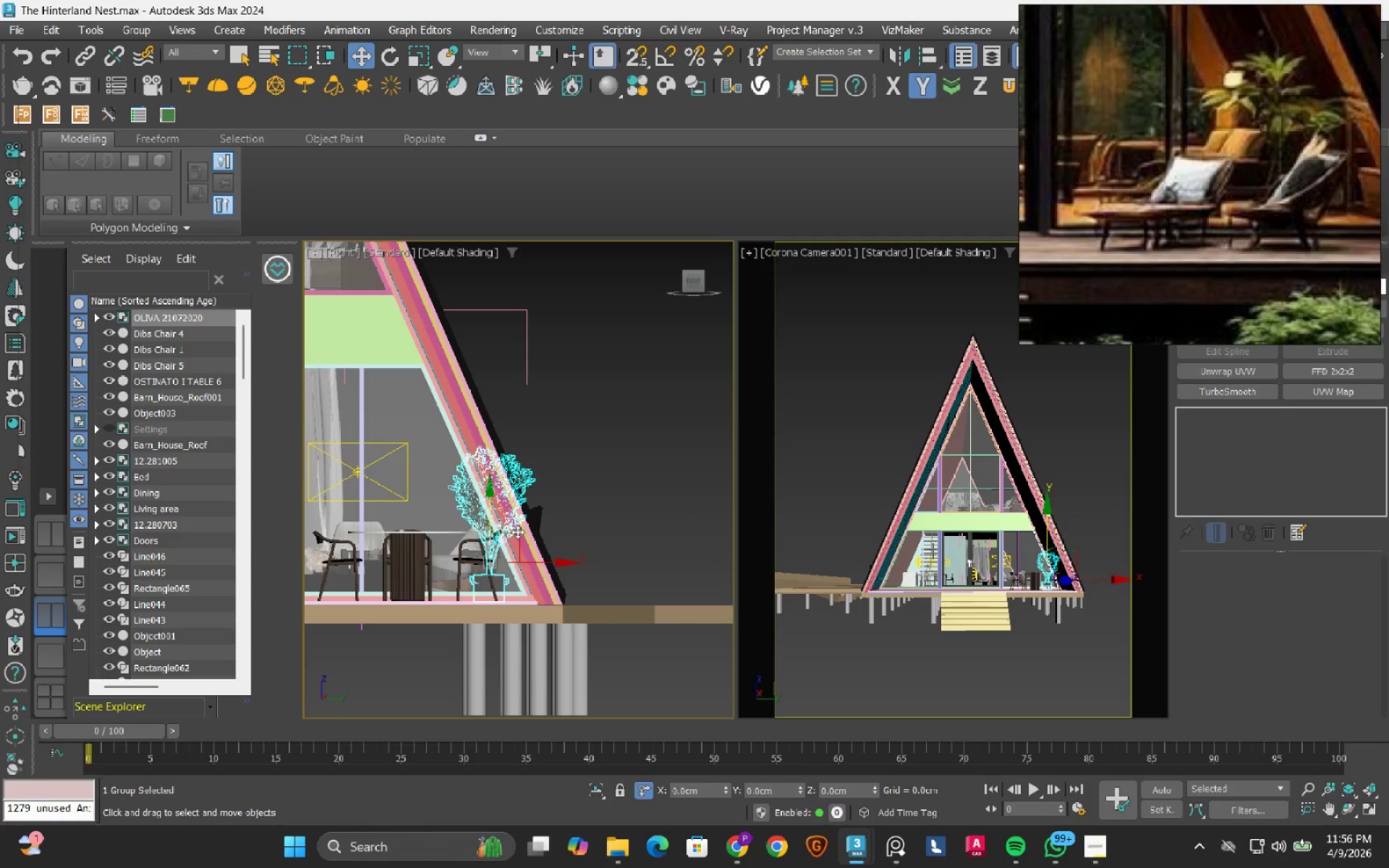 
key(T)
 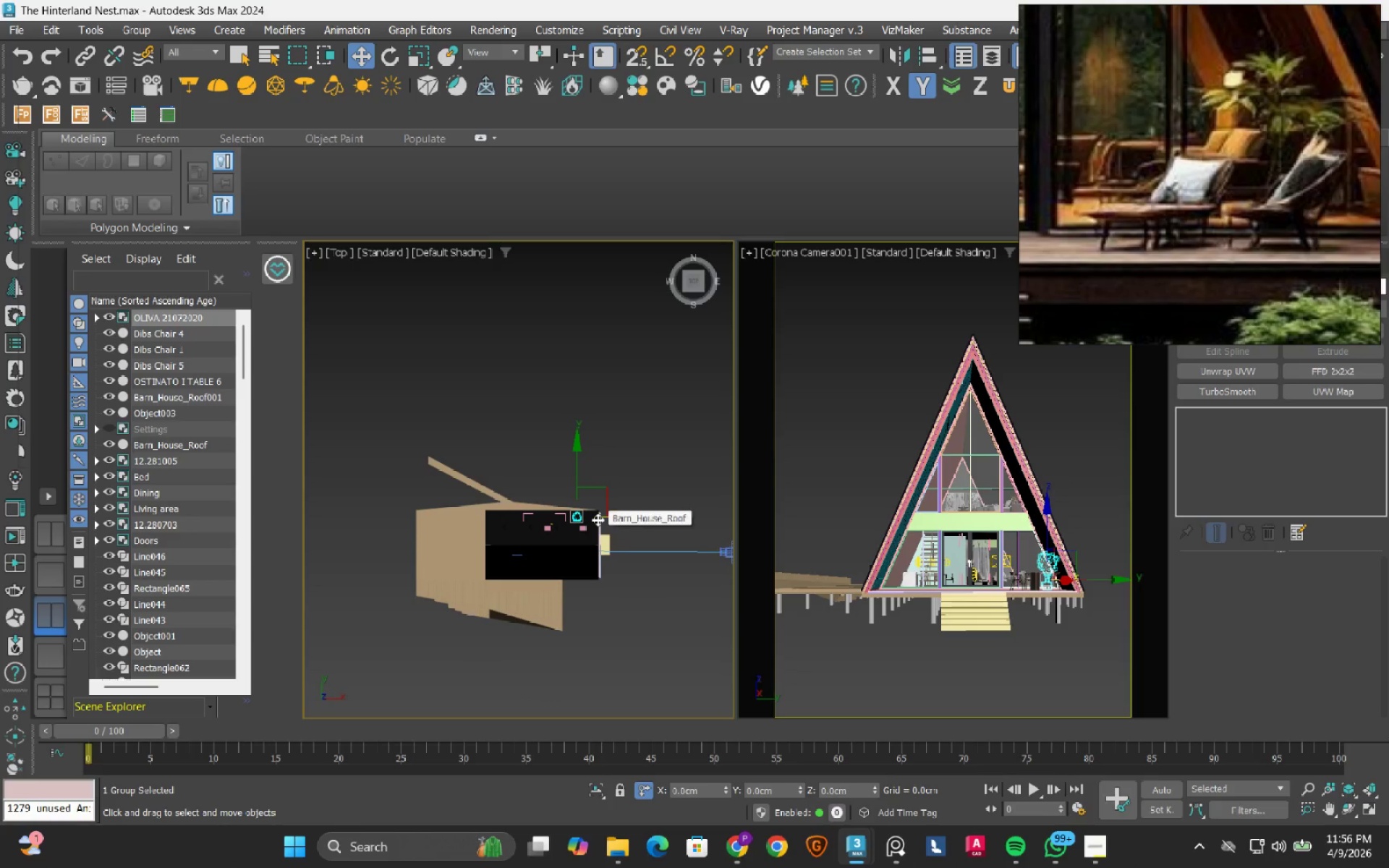 
key(F3)
 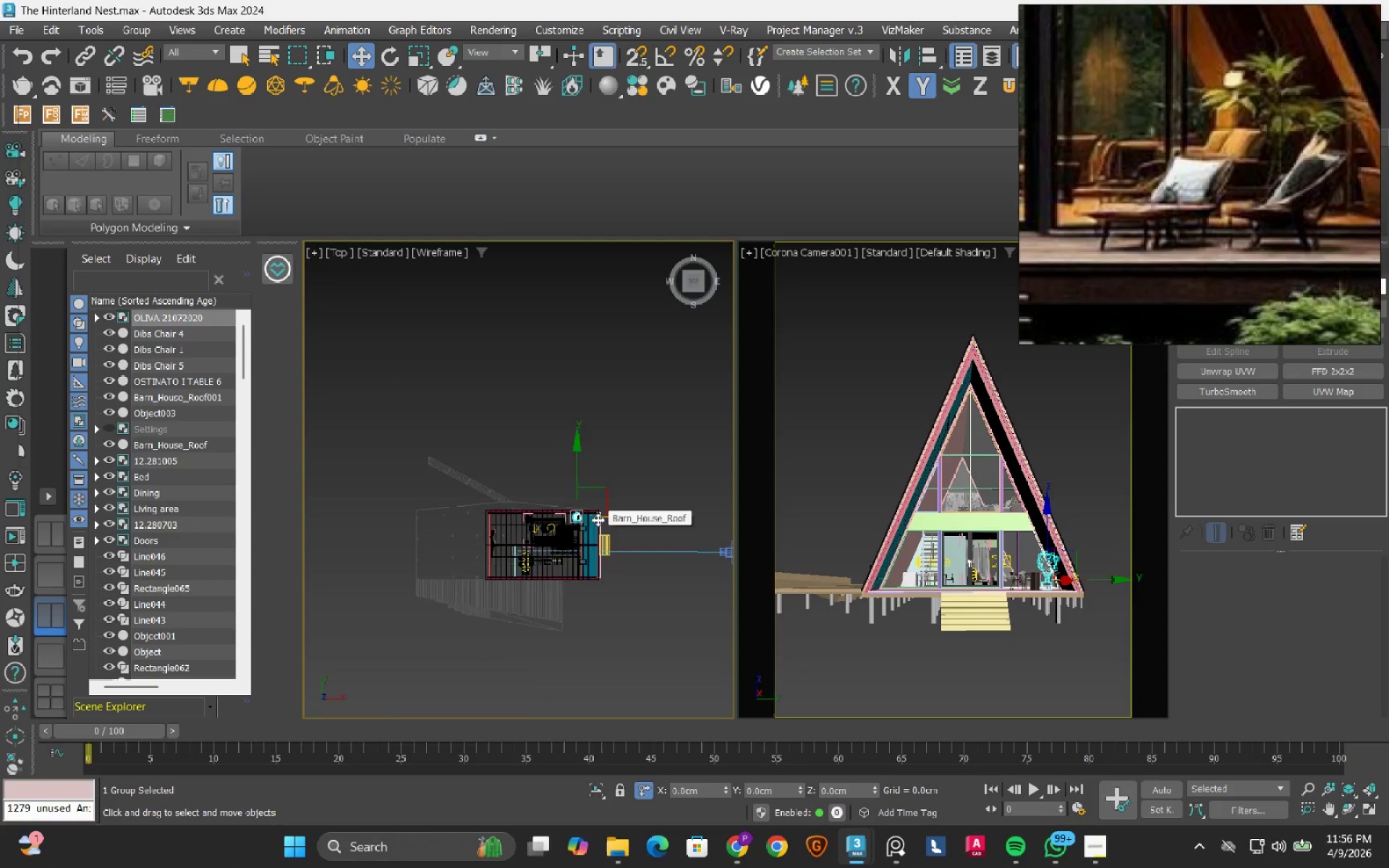 
scroll: coordinate [539, 506], scroll_direction: up, amount: 9.0
 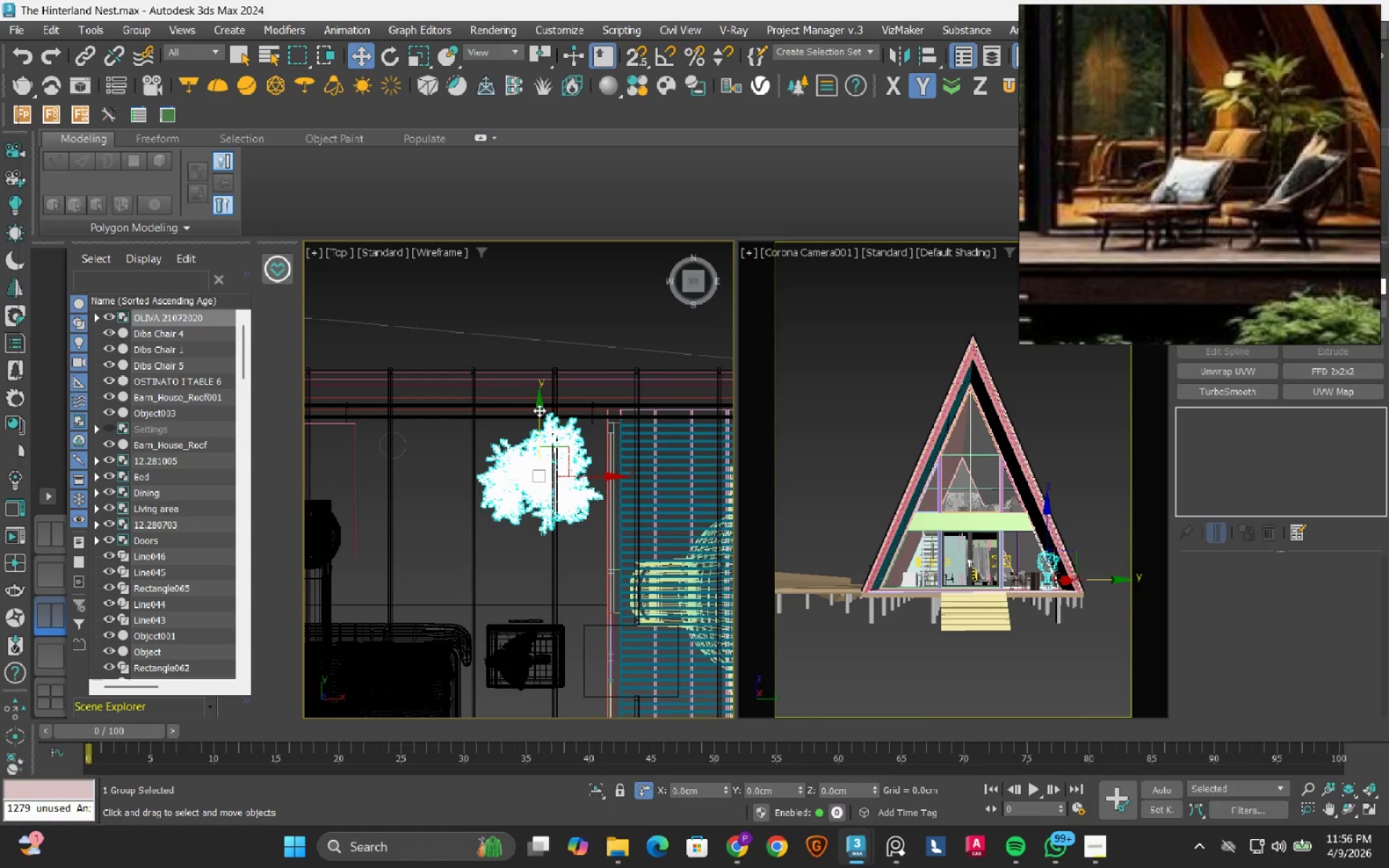 
left_click_drag(start_coordinate=[539, 410], to_coordinate=[524, 454])
 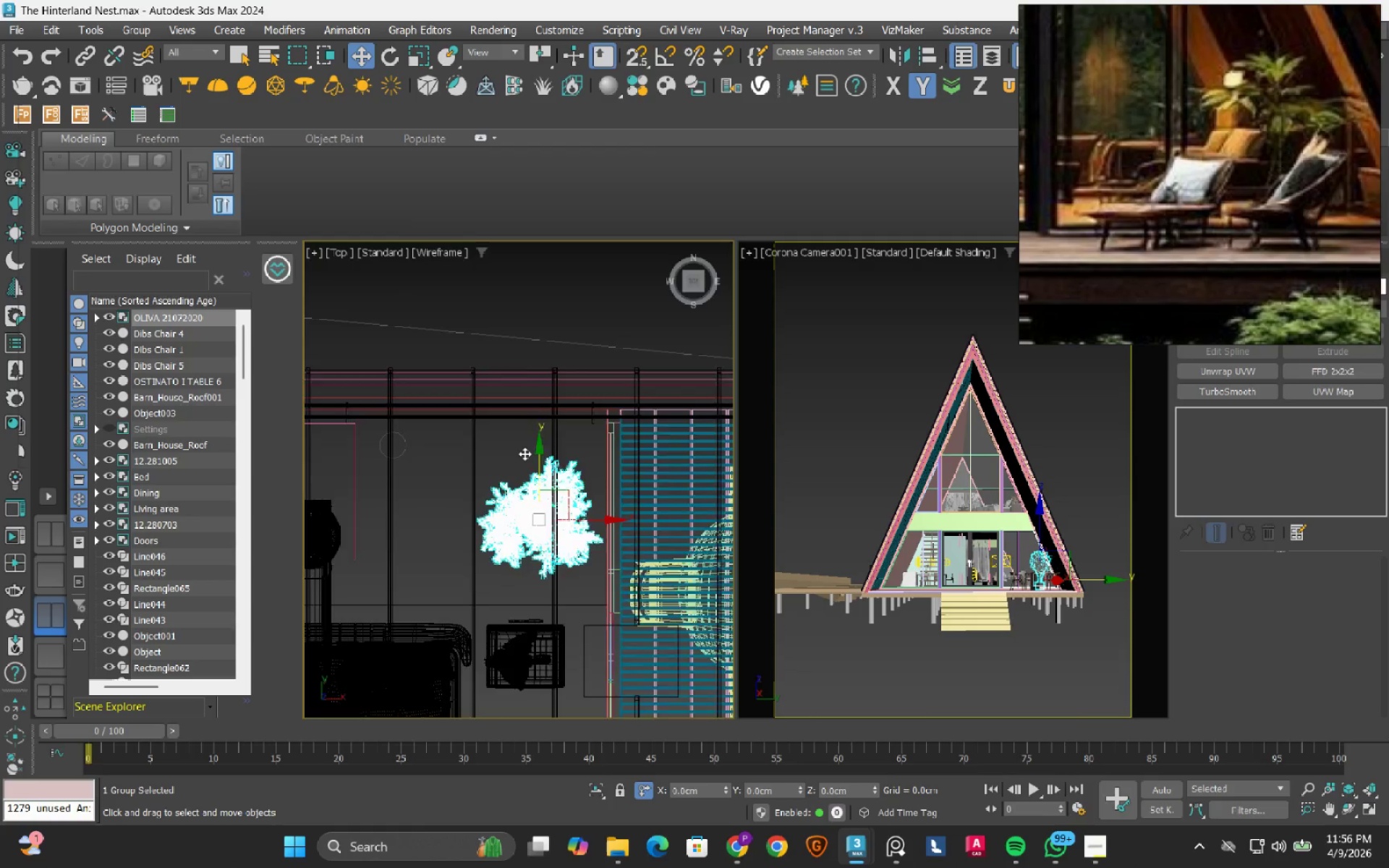 
key(F3)
 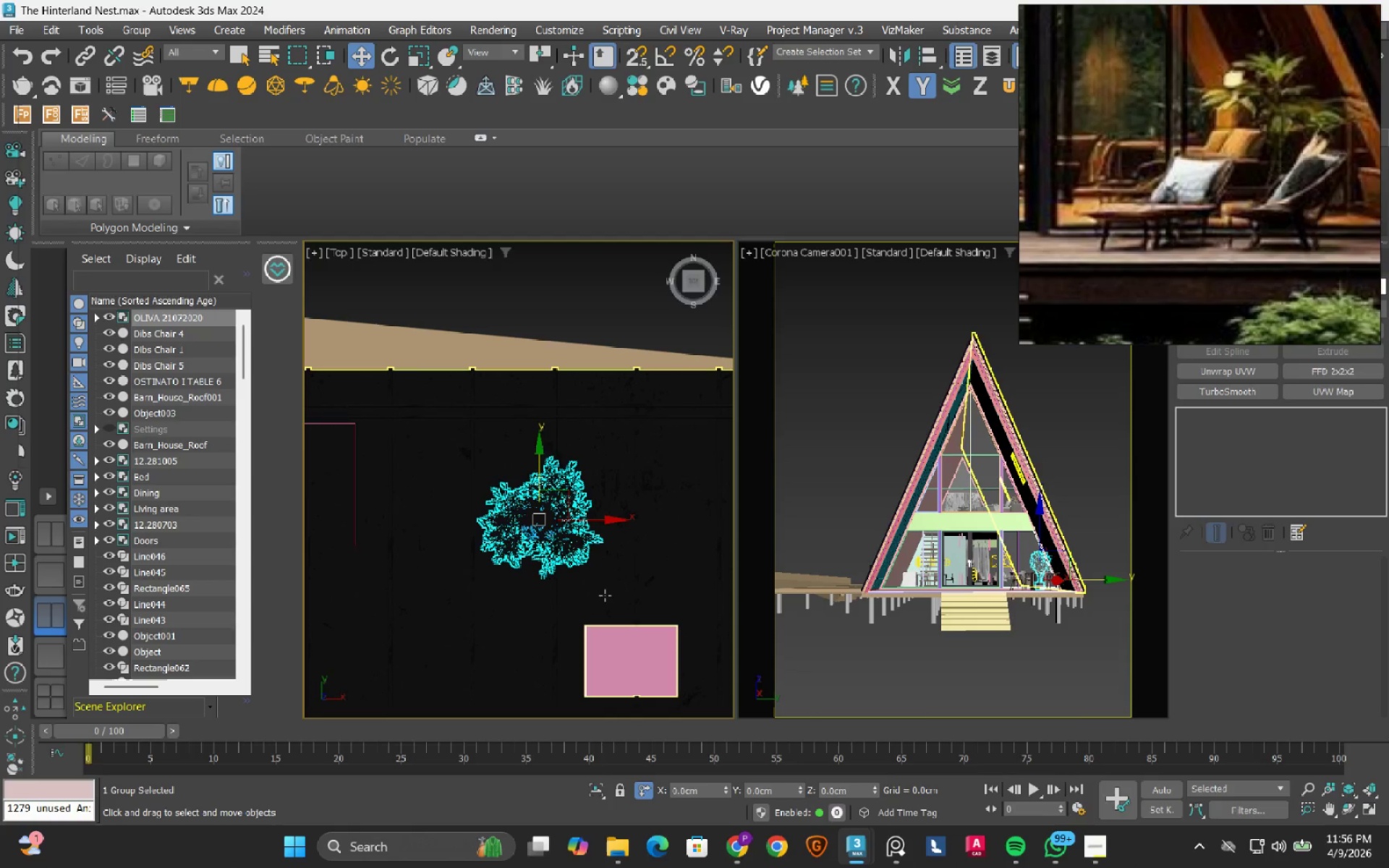 
hold_key(key=AltLeft, duration=1.5)
 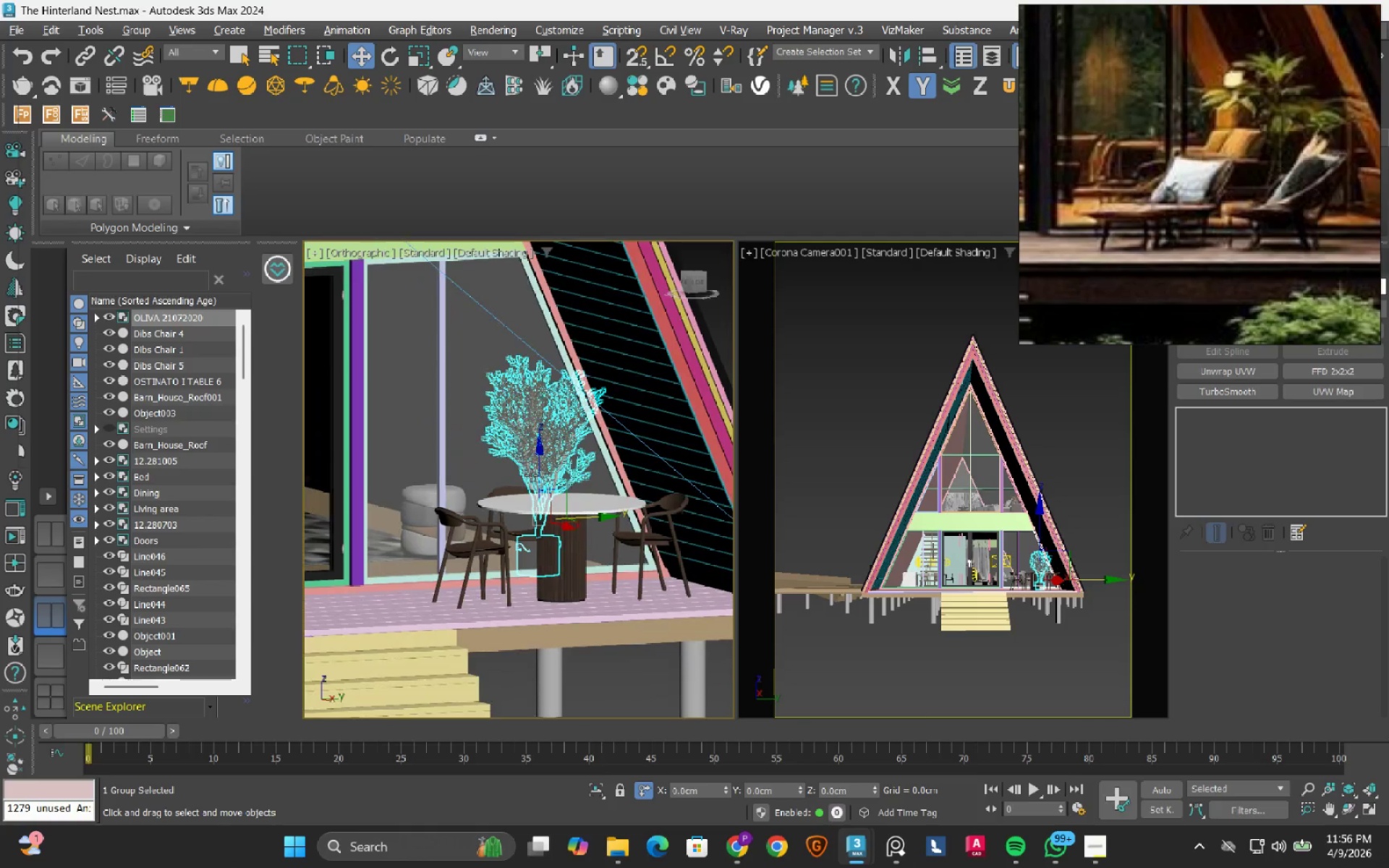 
hold_key(key=AltLeft, duration=0.59)
 